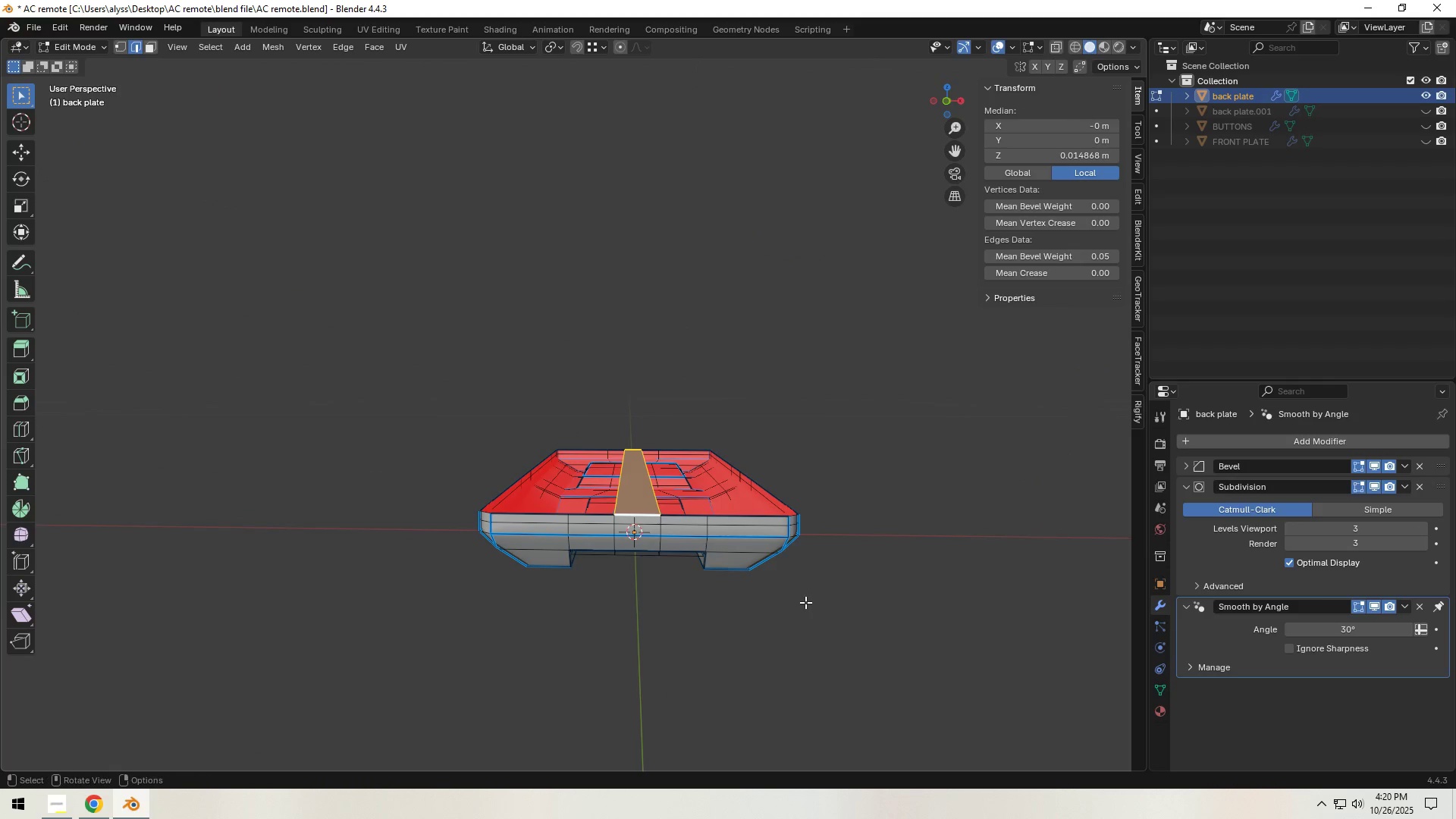 
scroll: coordinate [805, 602], scroll_direction: up, amount: 1.0
 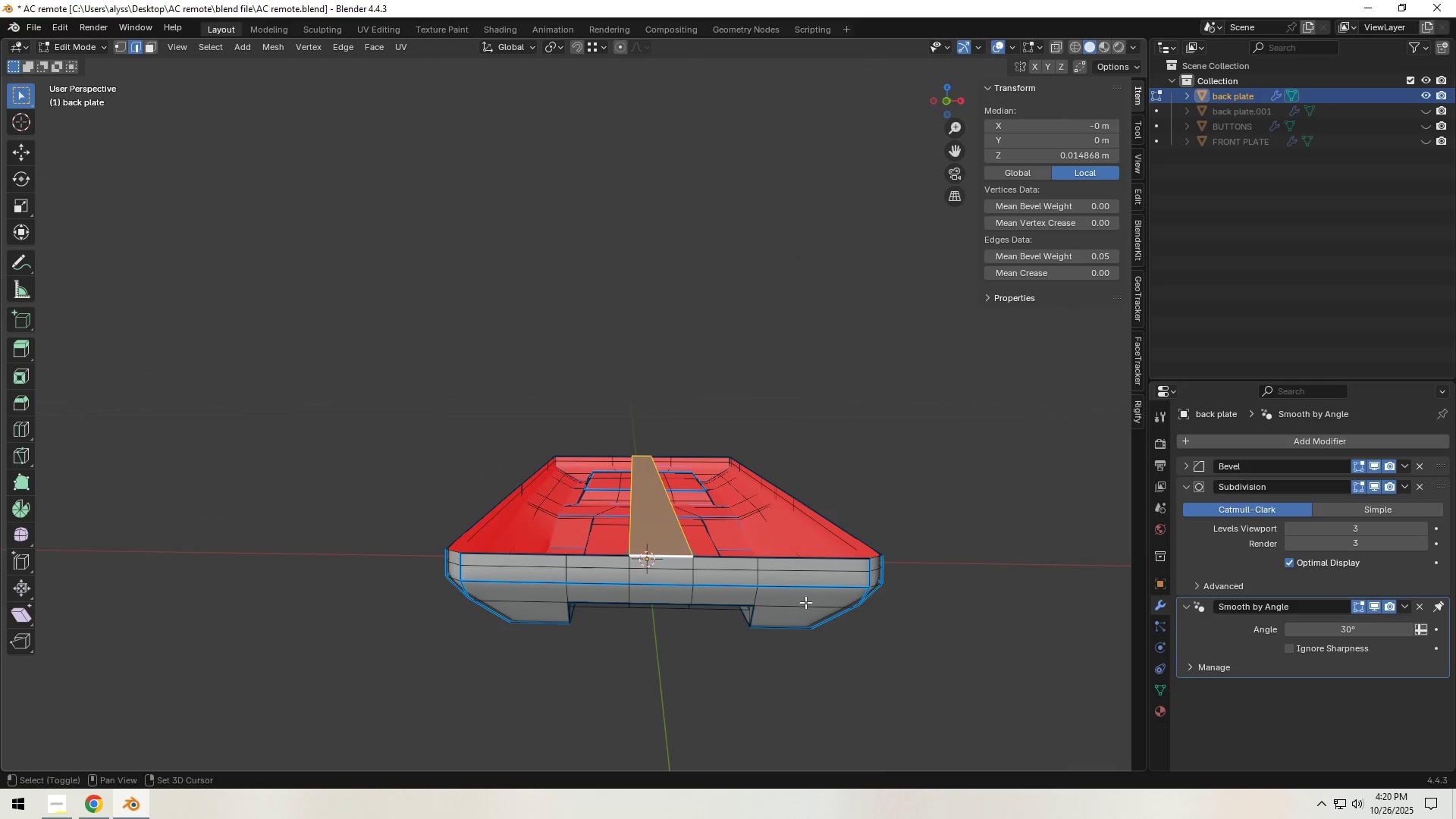 
hold_key(key=ShiftLeft, duration=0.44)
 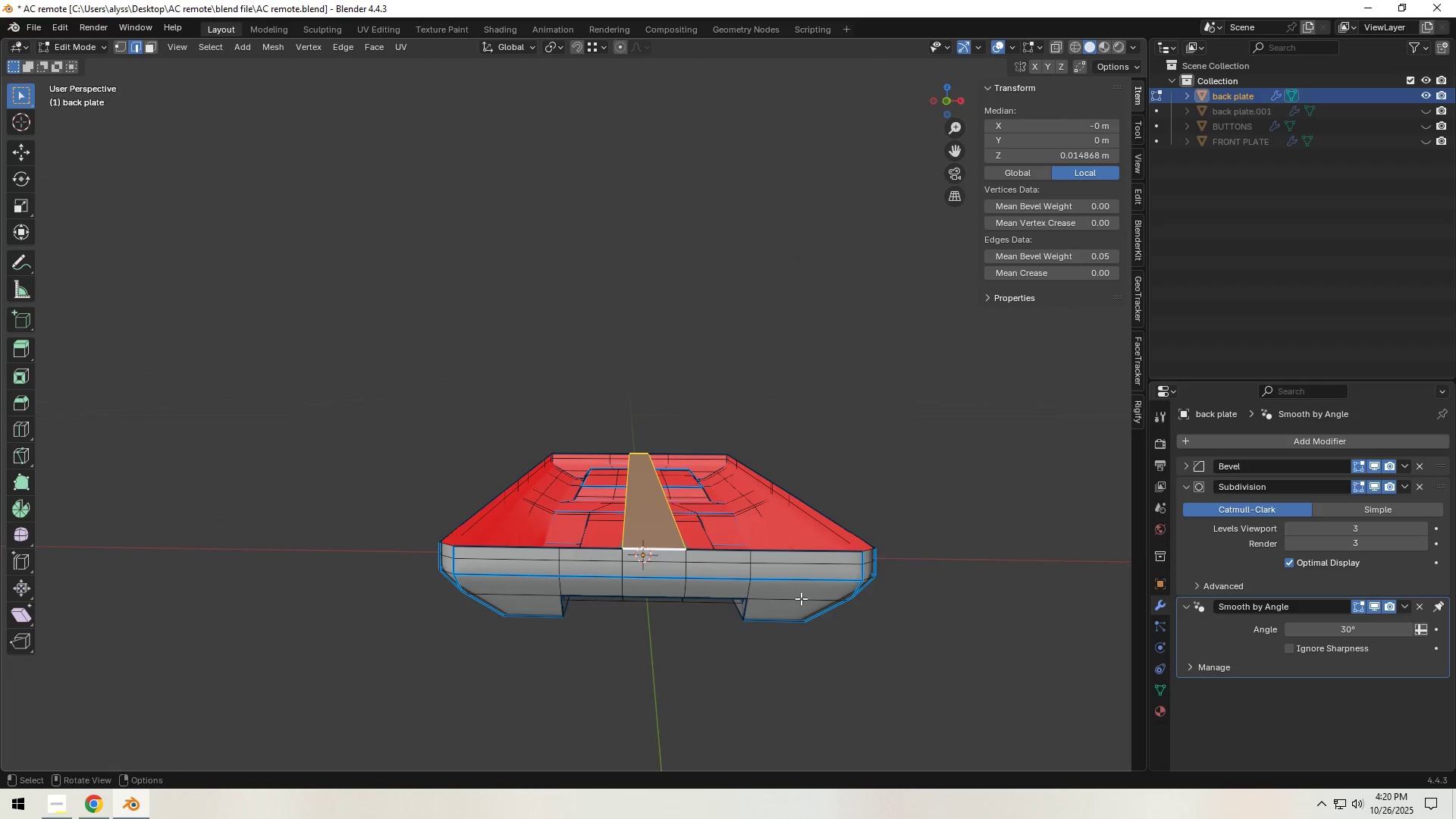 
scroll: coordinate [801, 598], scroll_direction: up, amount: 1.0
 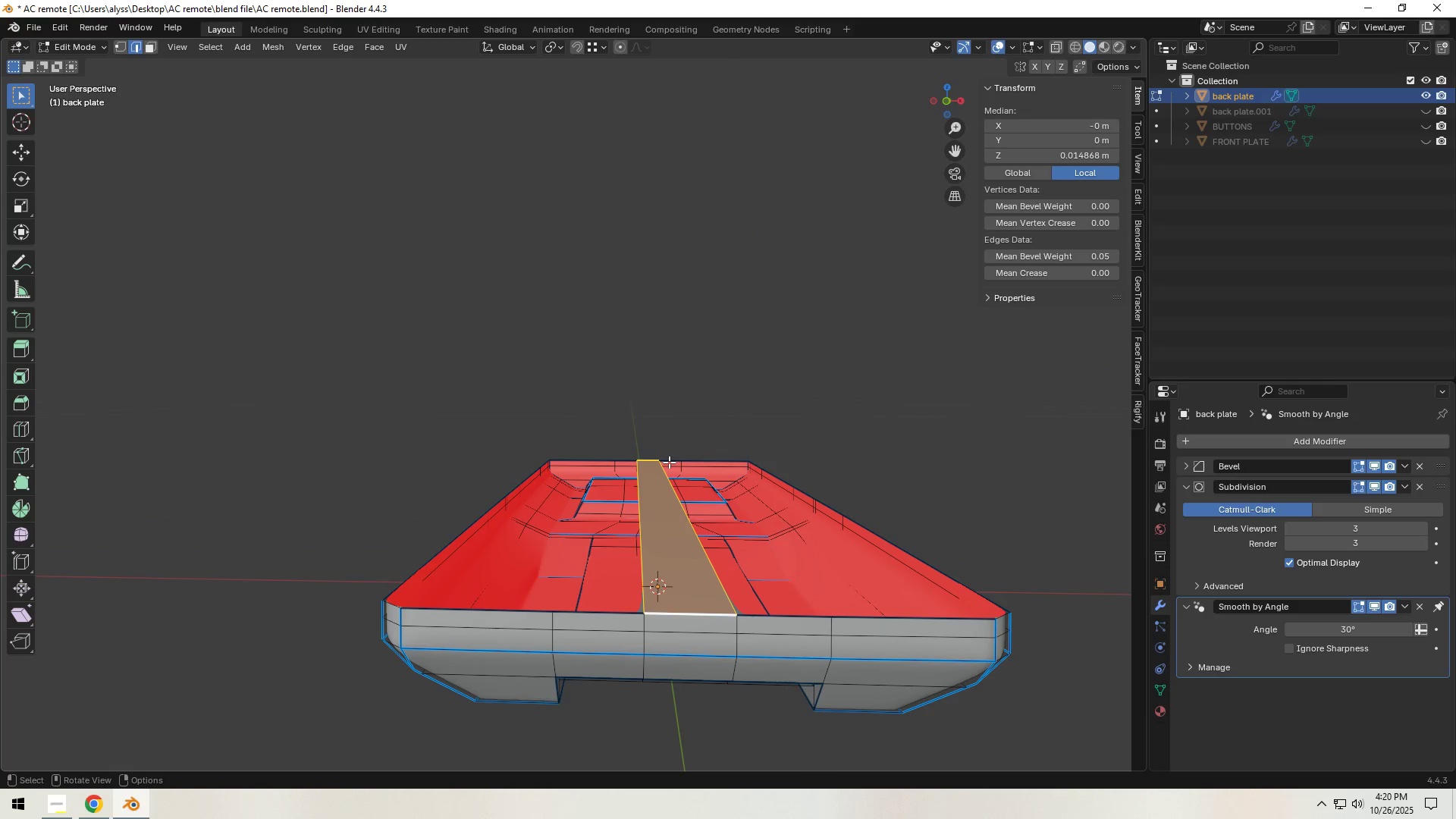 
left_click([670, 460])
 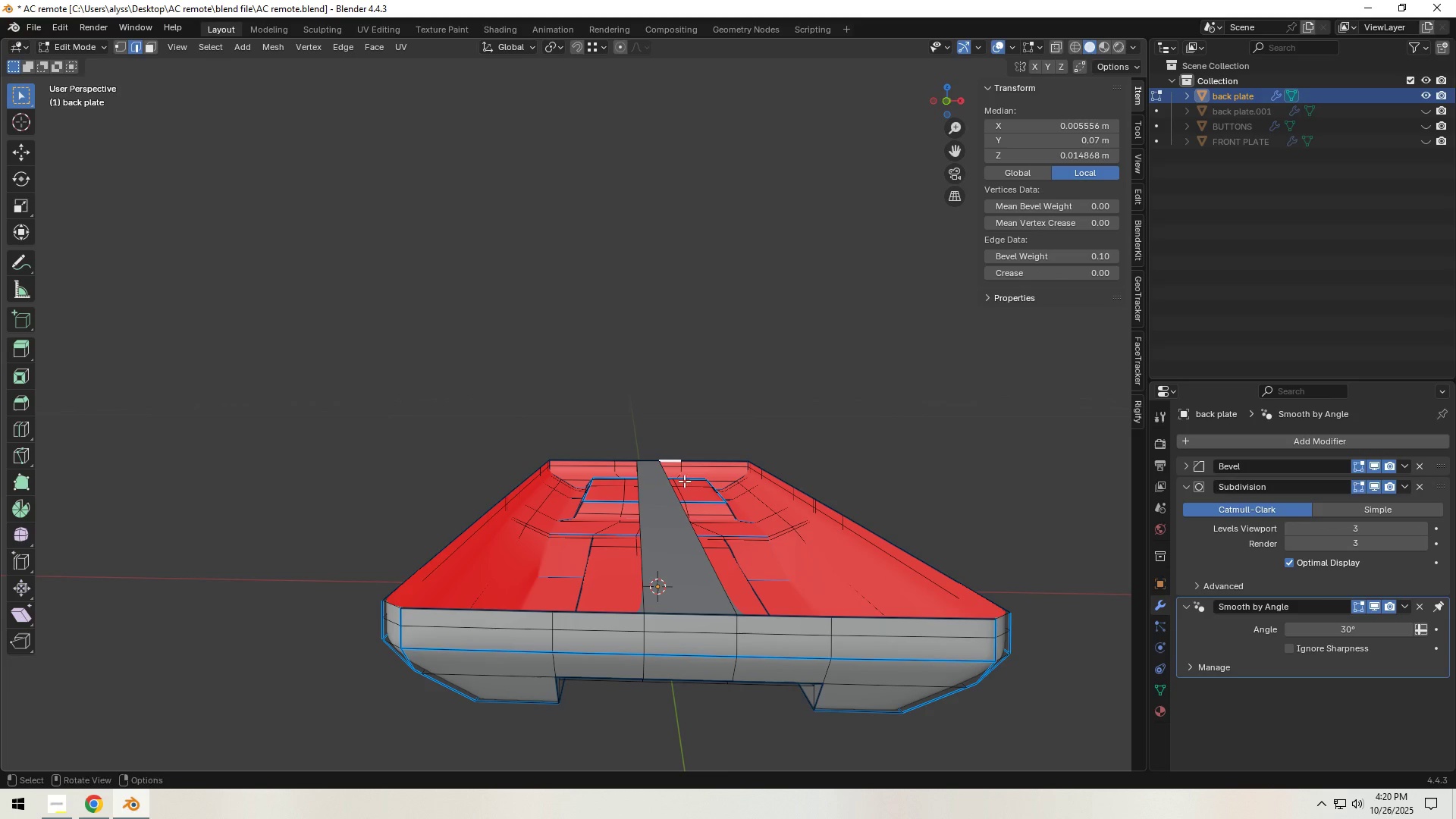 
hold_key(key=ShiftLeft, duration=1.53)
left_click([783, 617])
 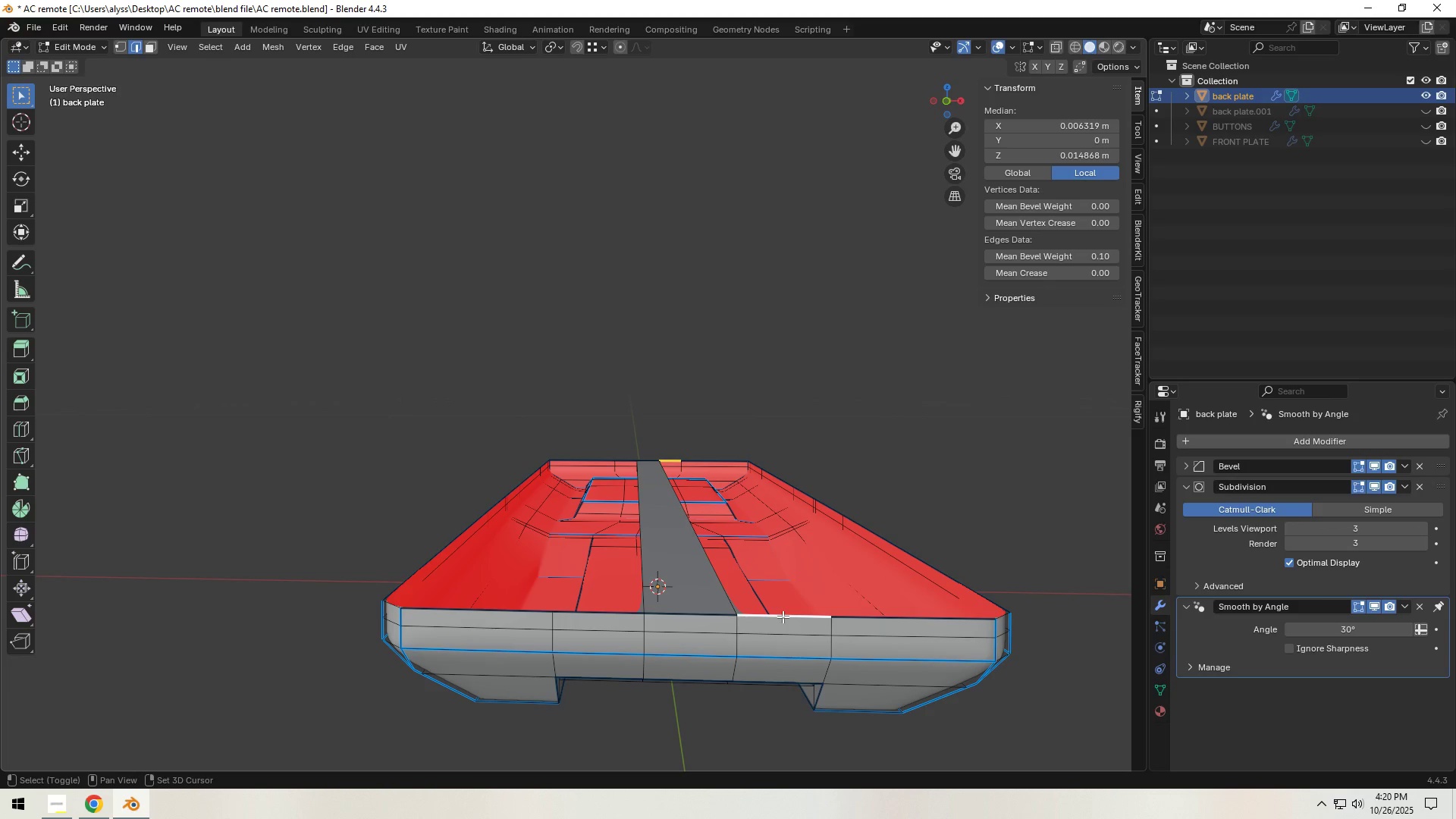 
hold_key(key=ShiftLeft, duration=1.36)
left_click([708, 576])
 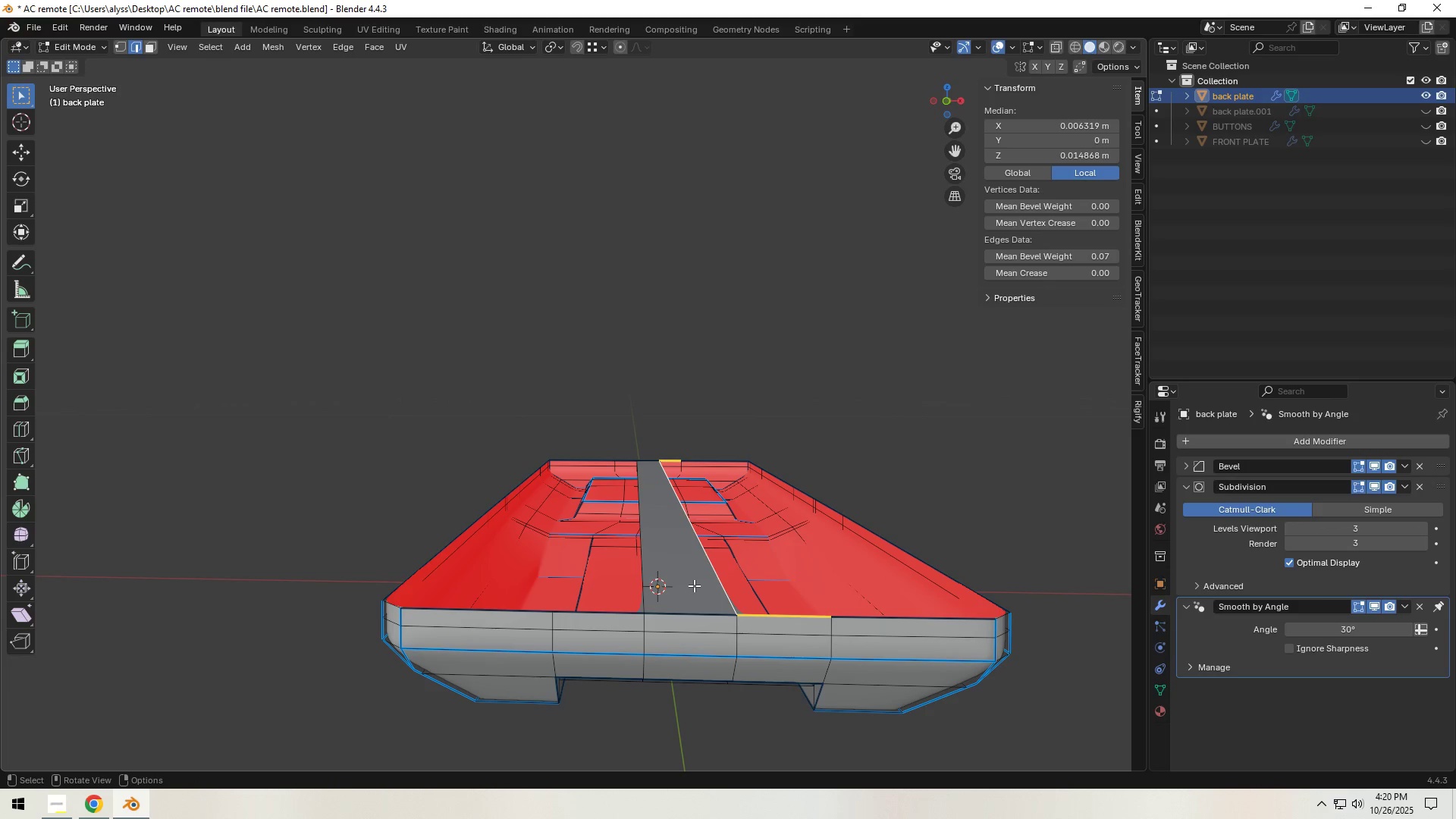 
key(F)
 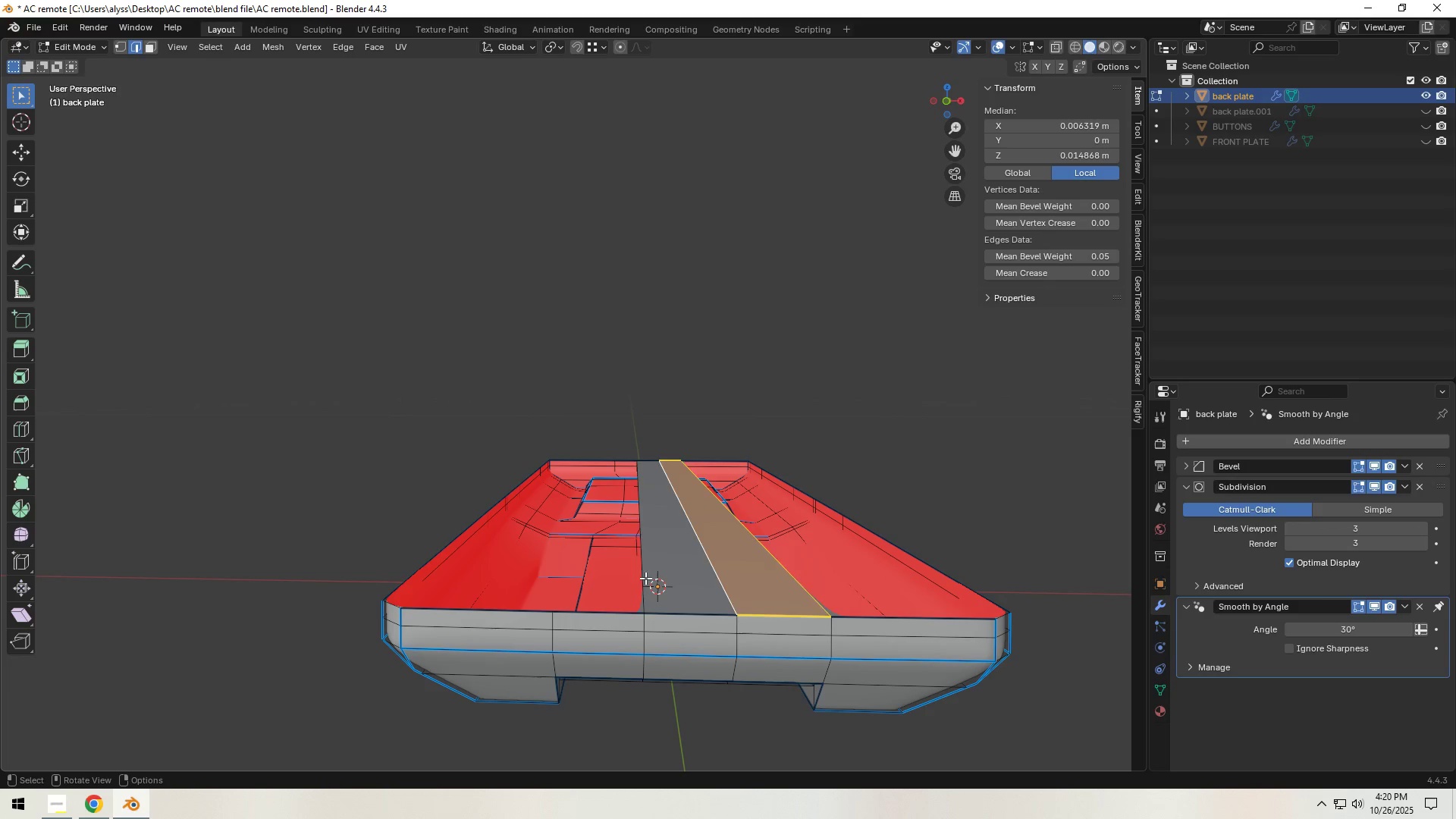 
left_click([644, 576])
 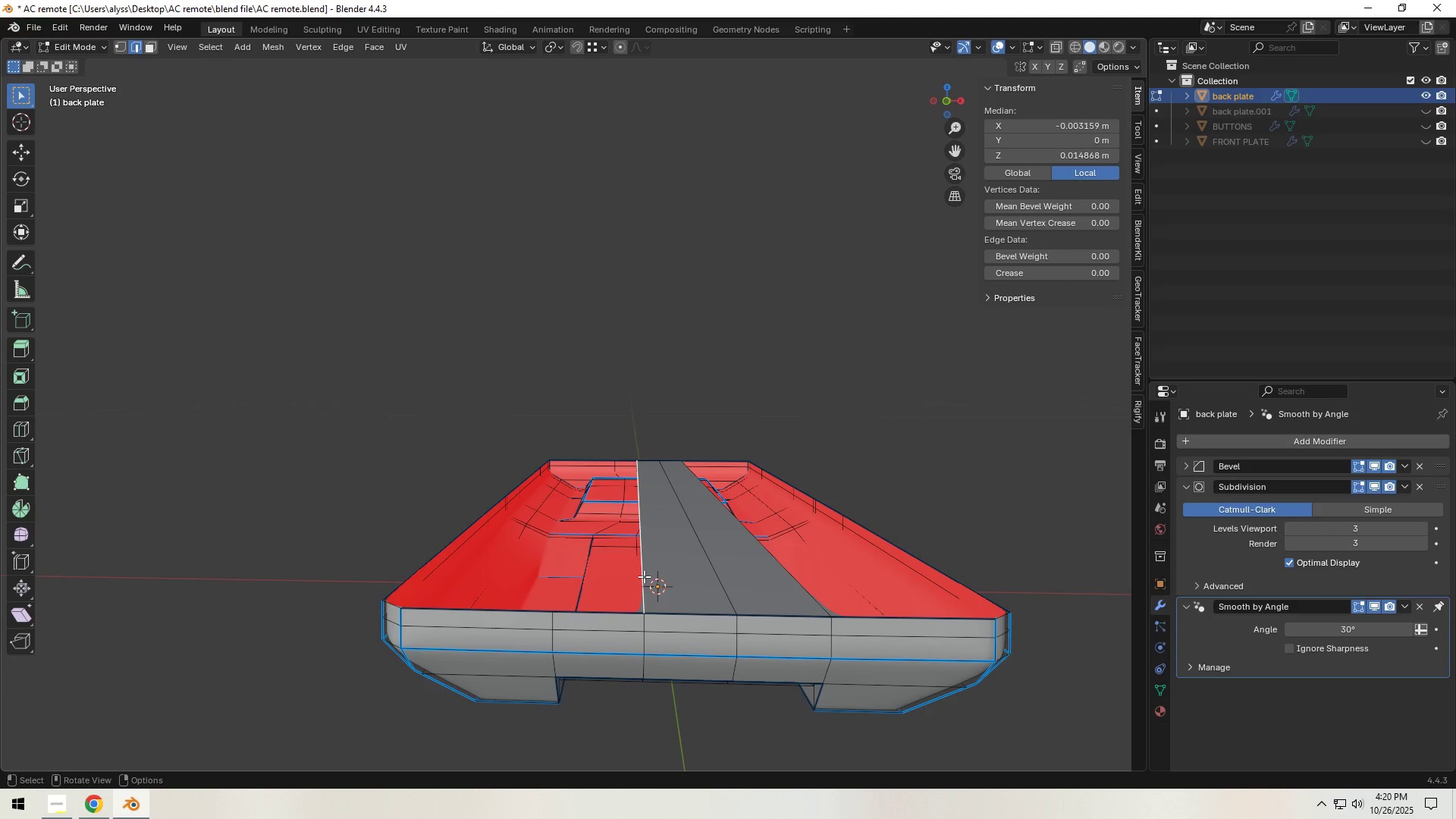 
type(ff)
 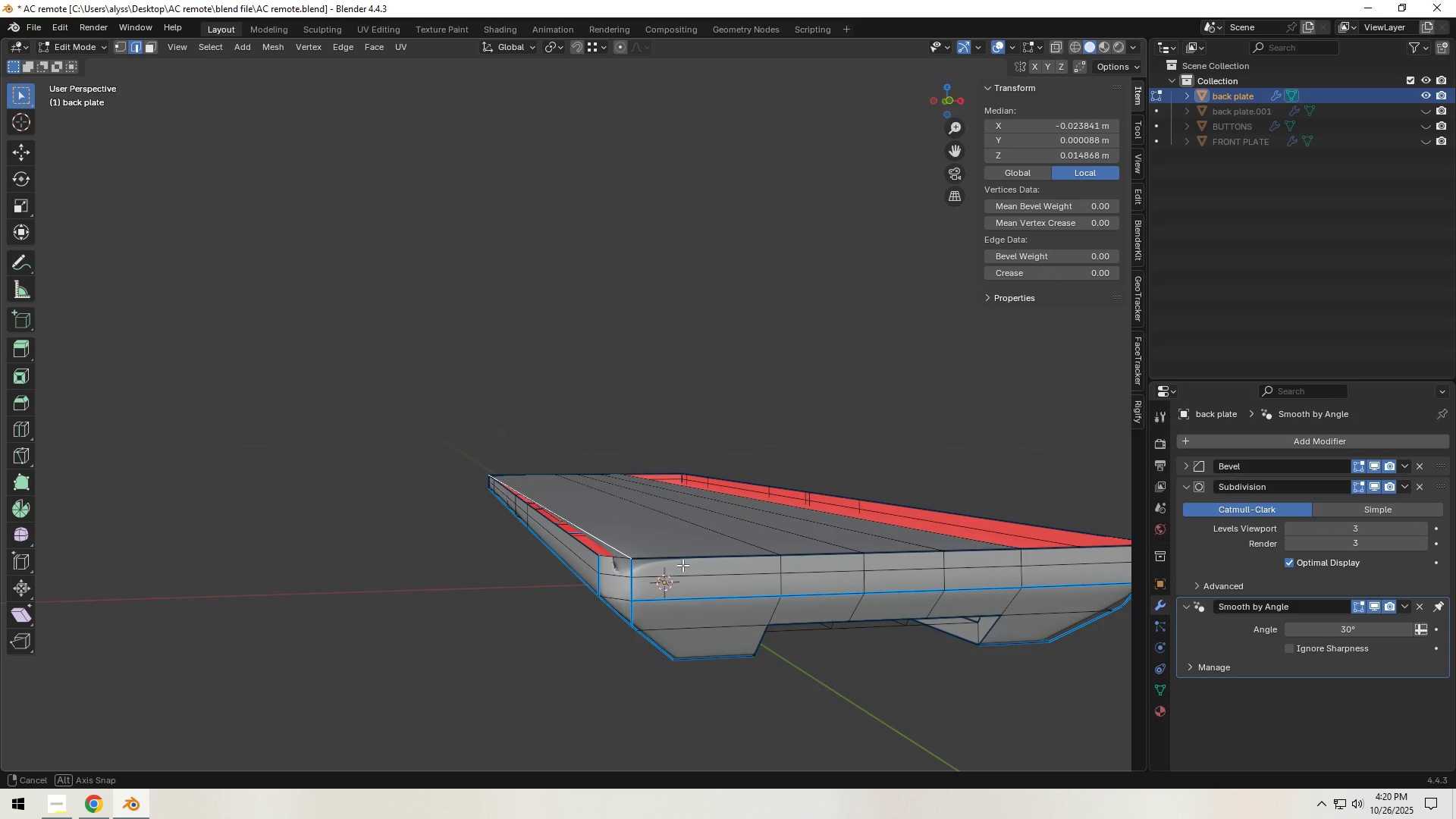 
key(F)
 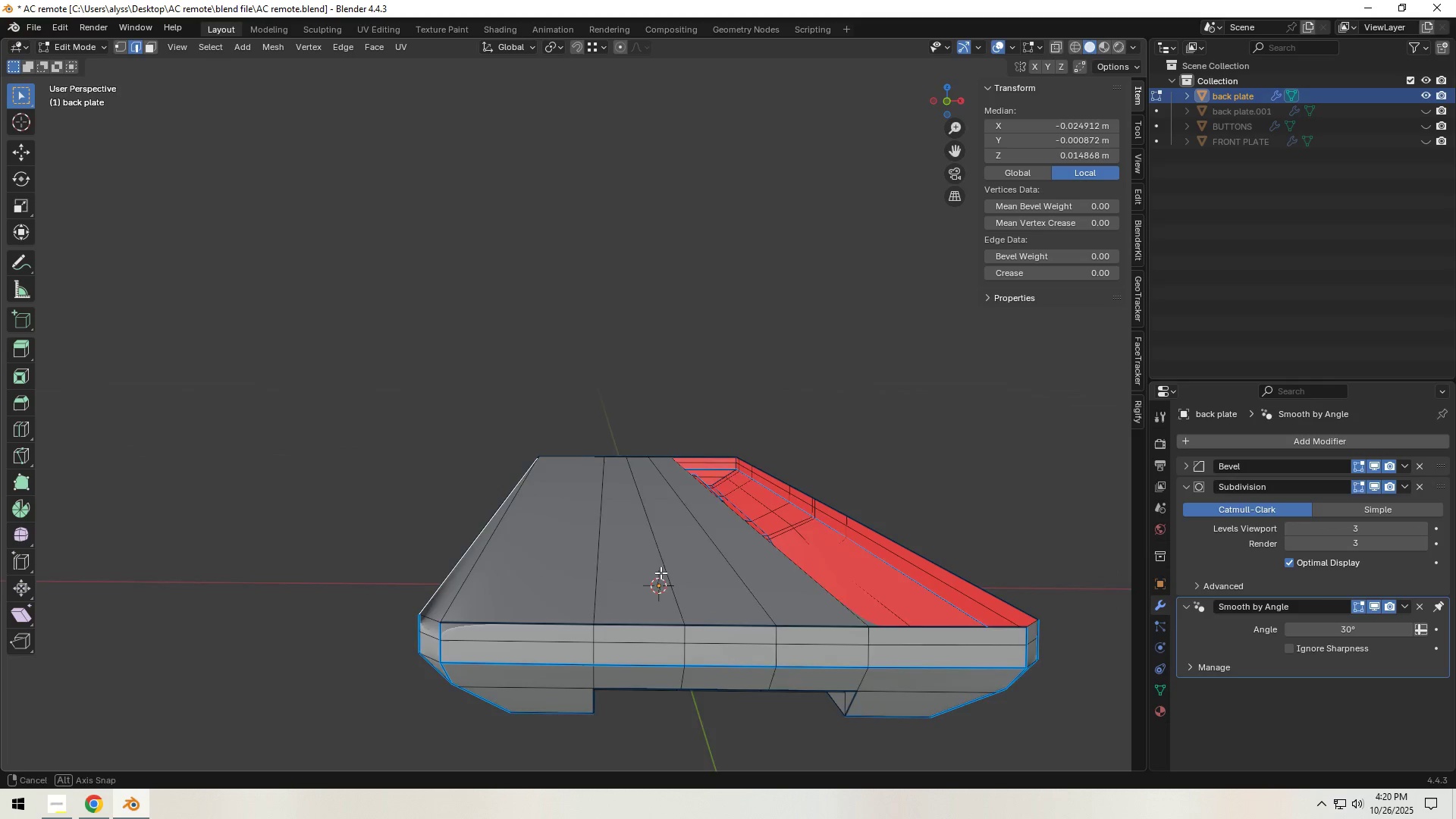 
left_click([795, 574])
 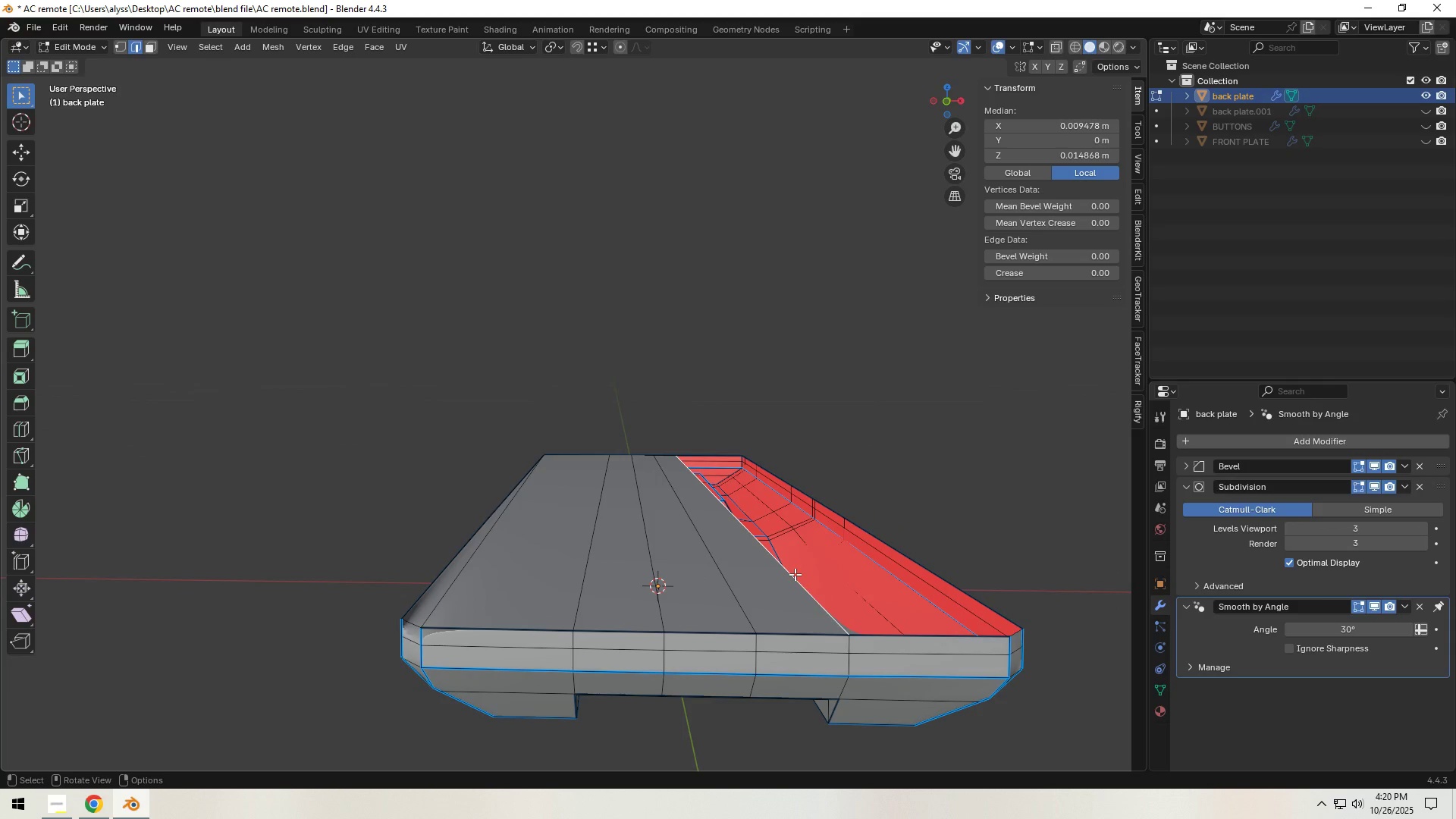 
type(ff)
 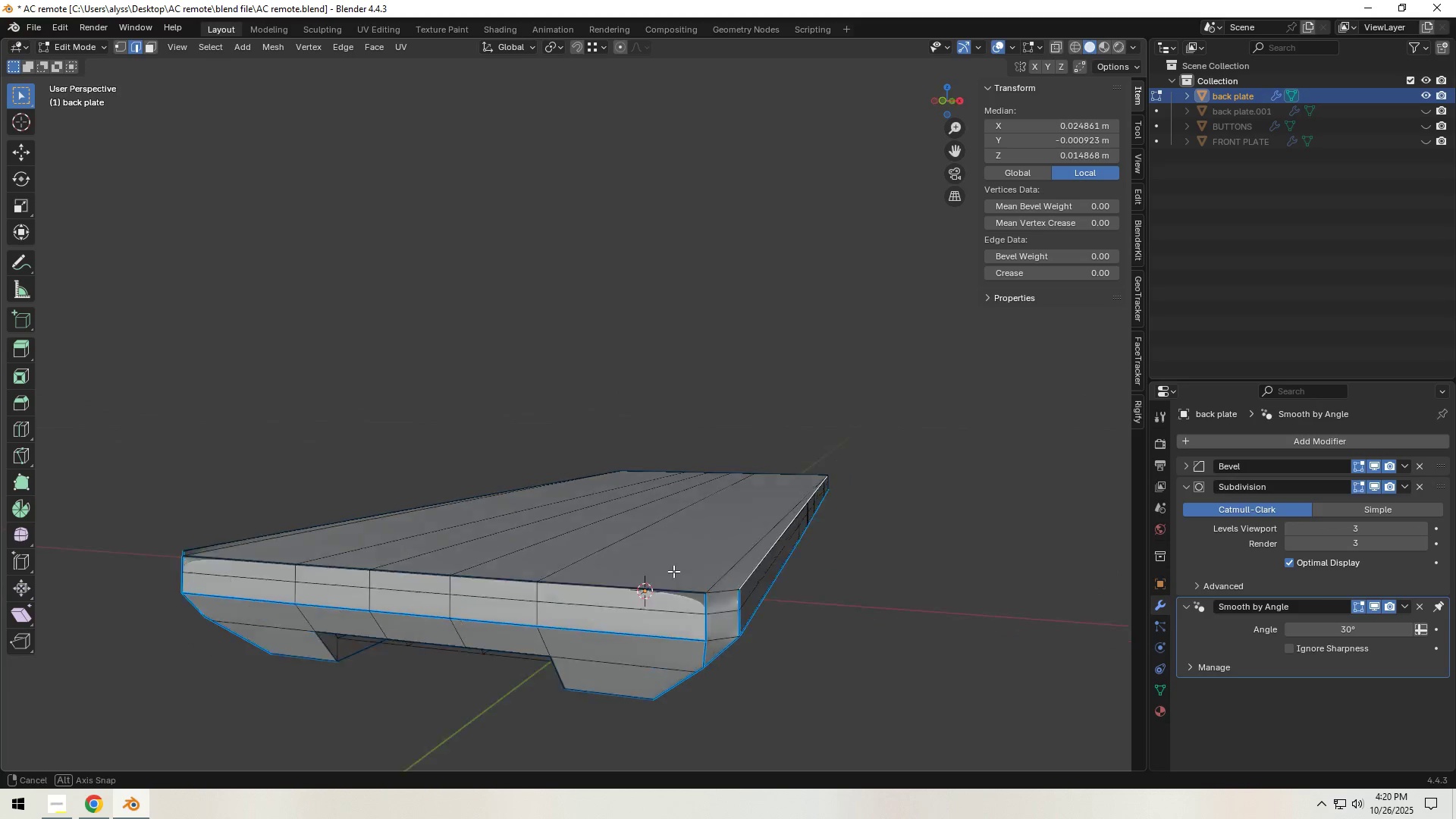 
scroll: coordinate [747, 576], scroll_direction: up, amount: 1.0
 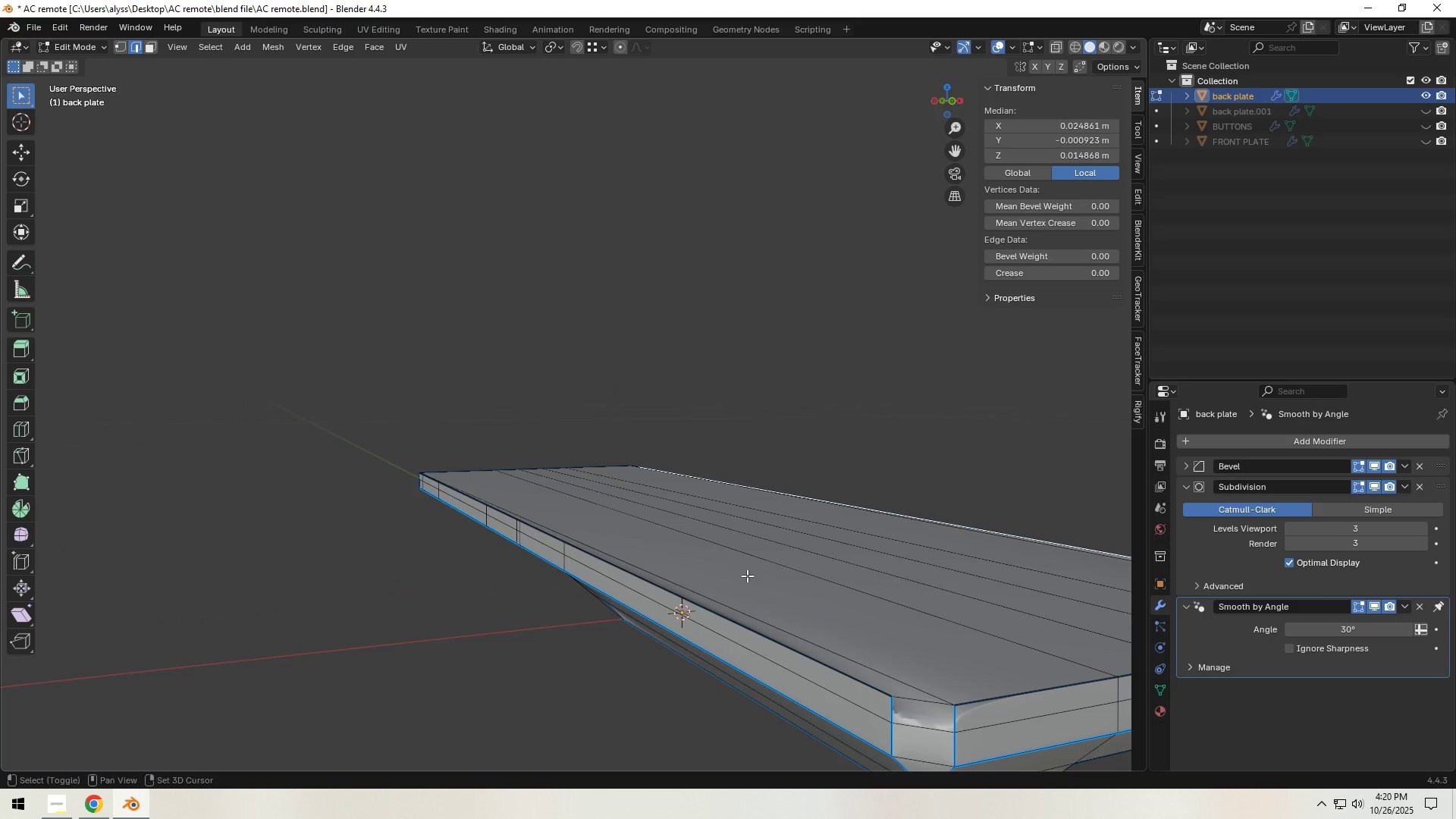 
hold_key(key=ShiftLeft, duration=0.51)
 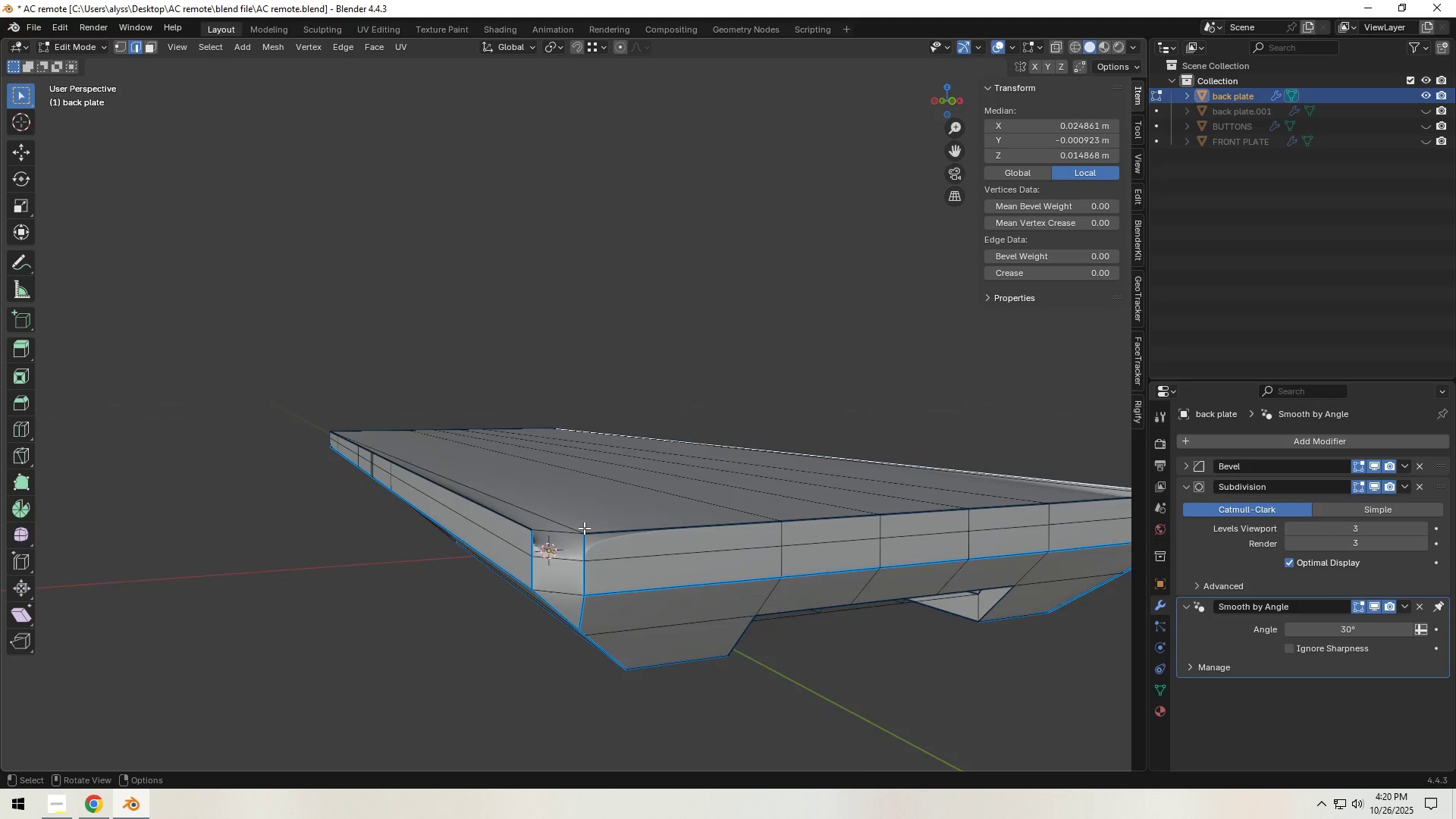 
scroll: coordinate [584, 528], scroll_direction: up, amount: 1.0
 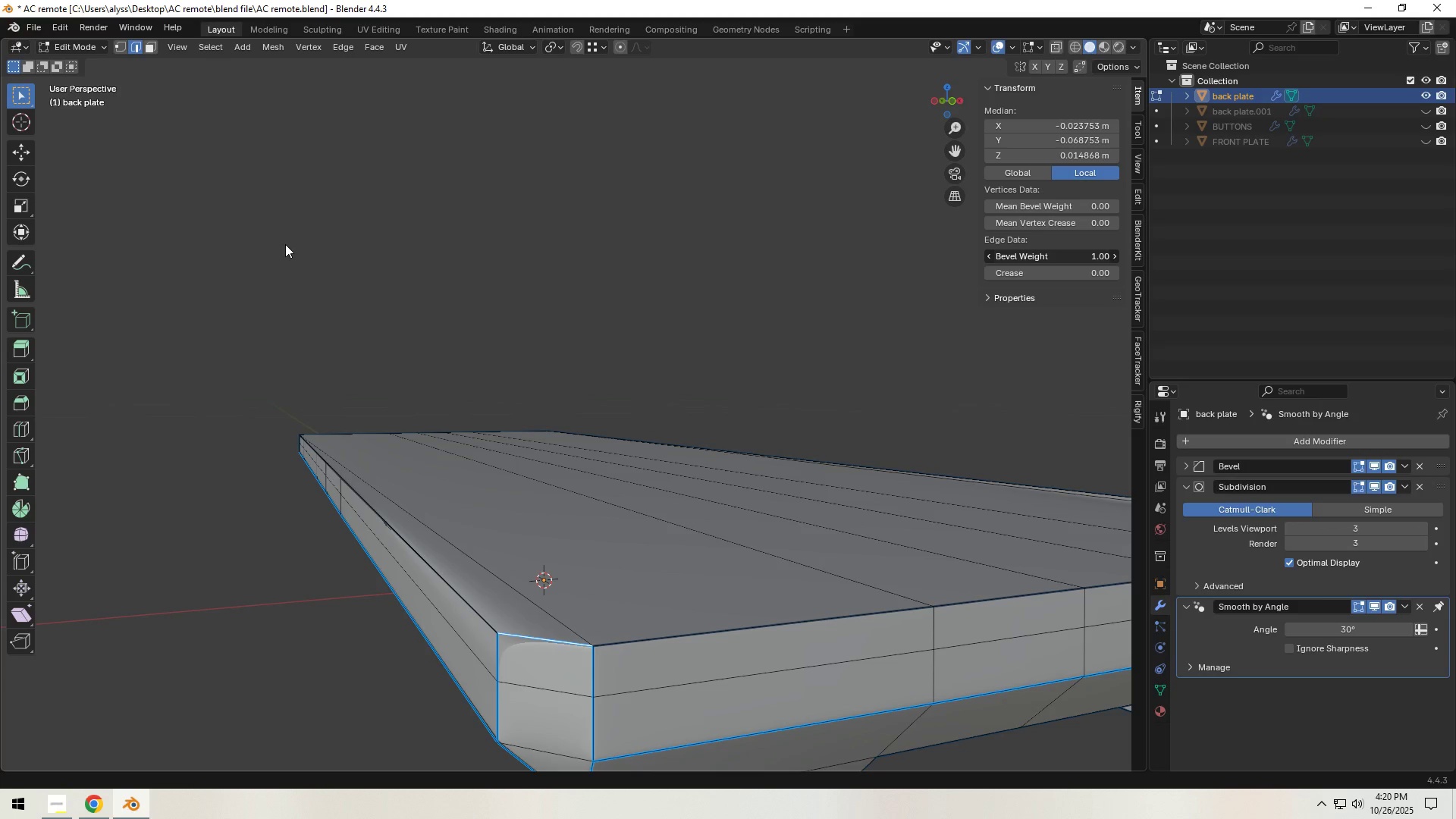 
wait(7.6)
 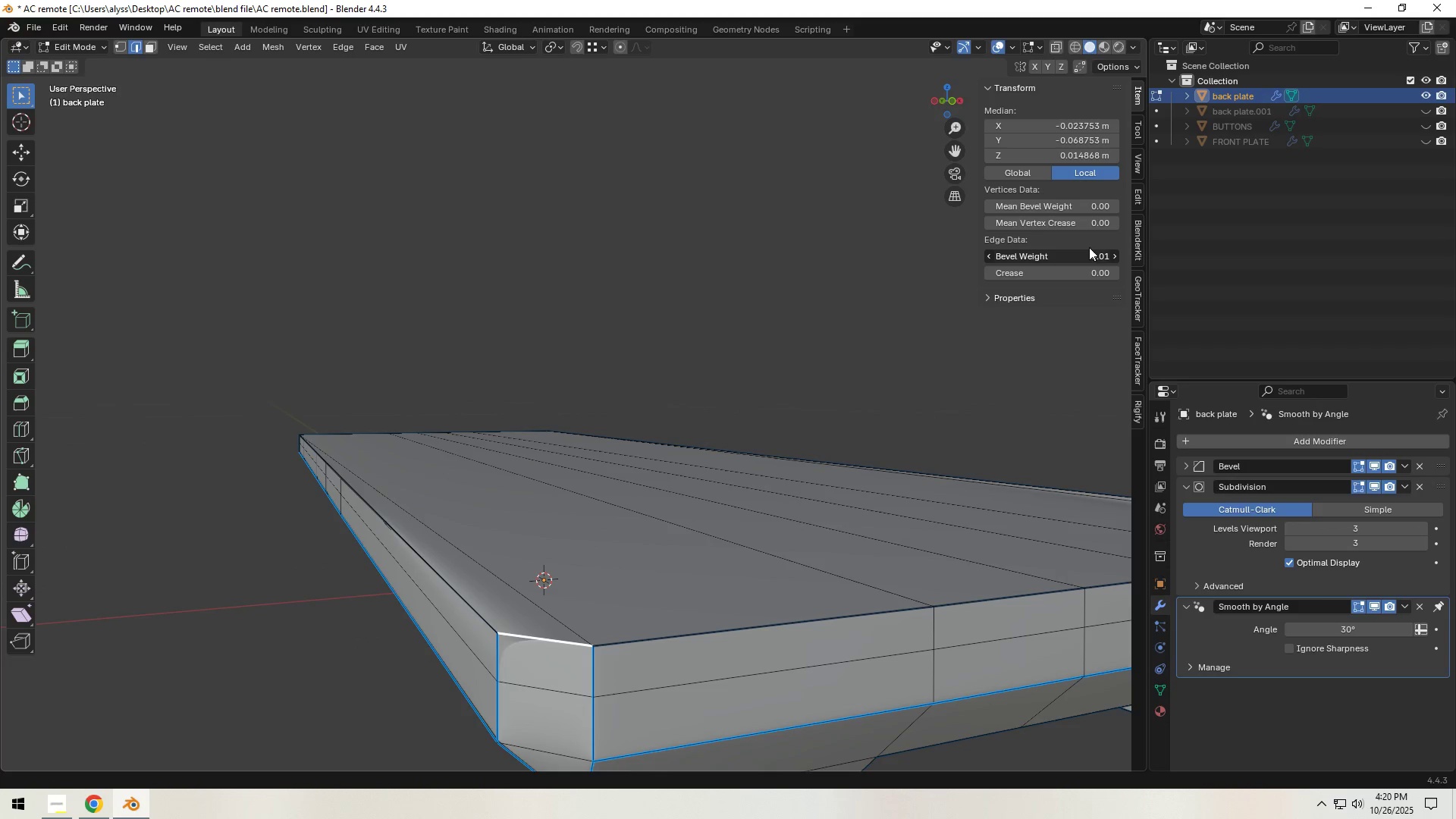 
left_click([474, 608])
 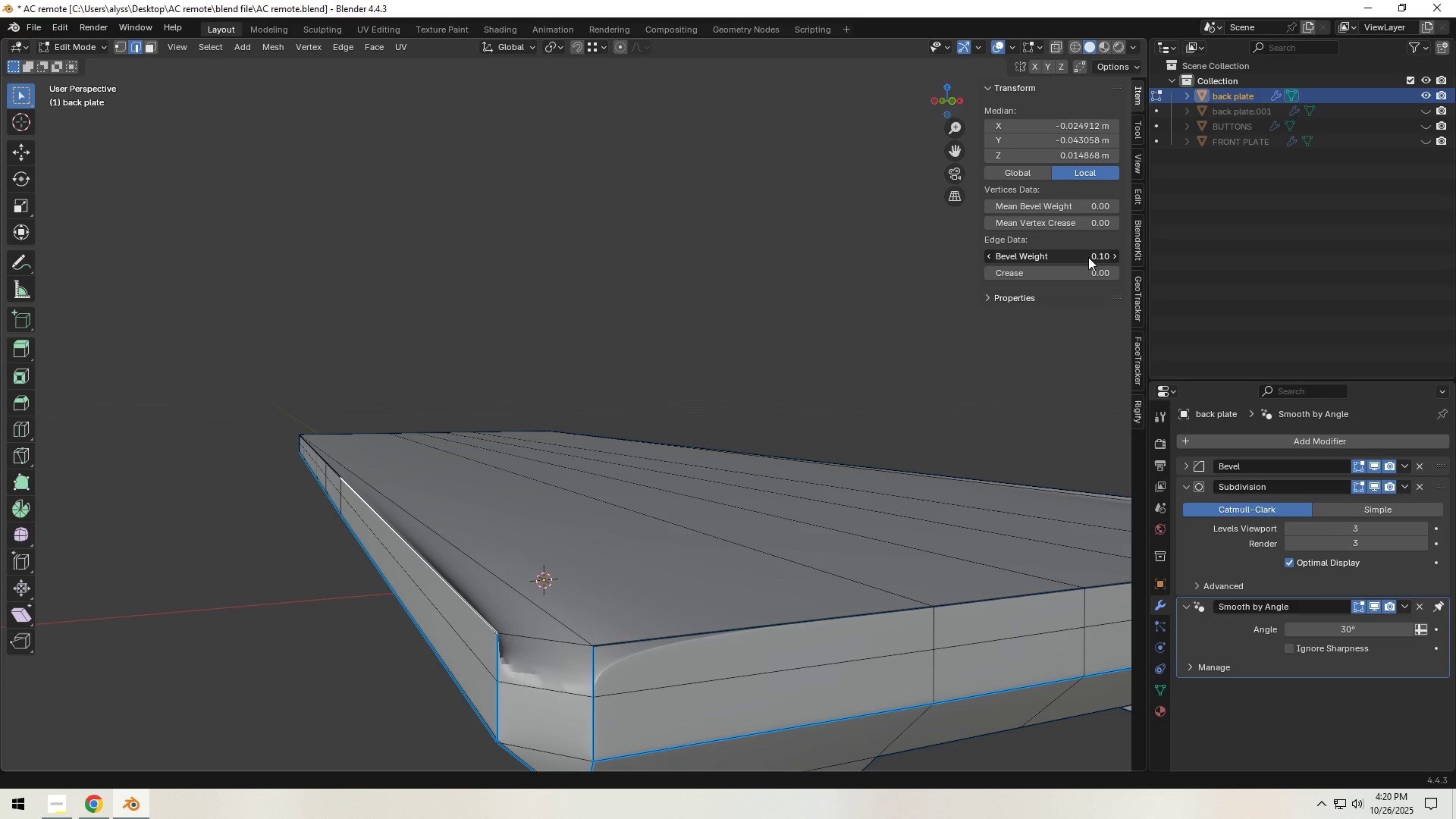 
left_click([1088, 257])
 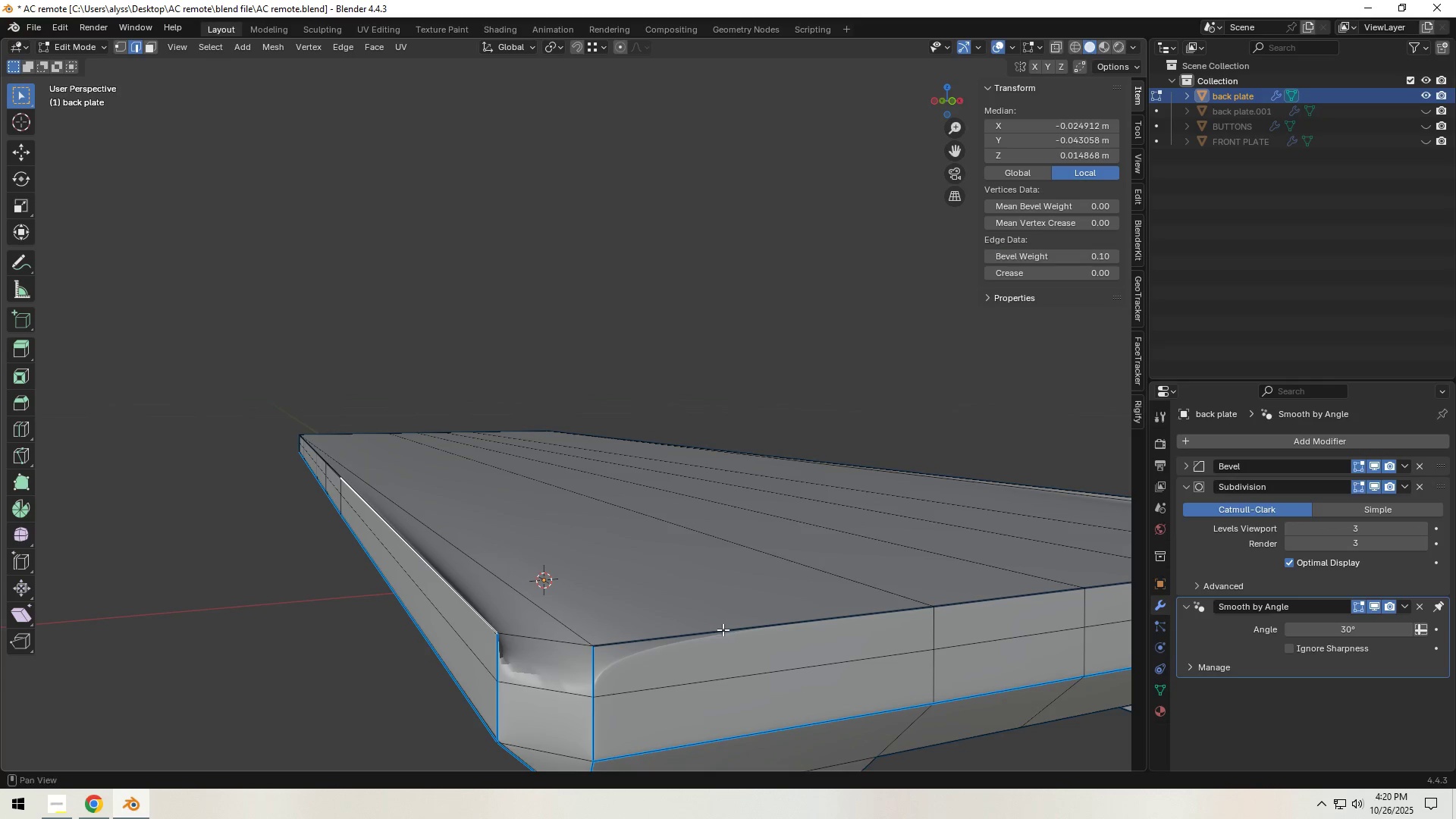 
double_click([723, 629])
 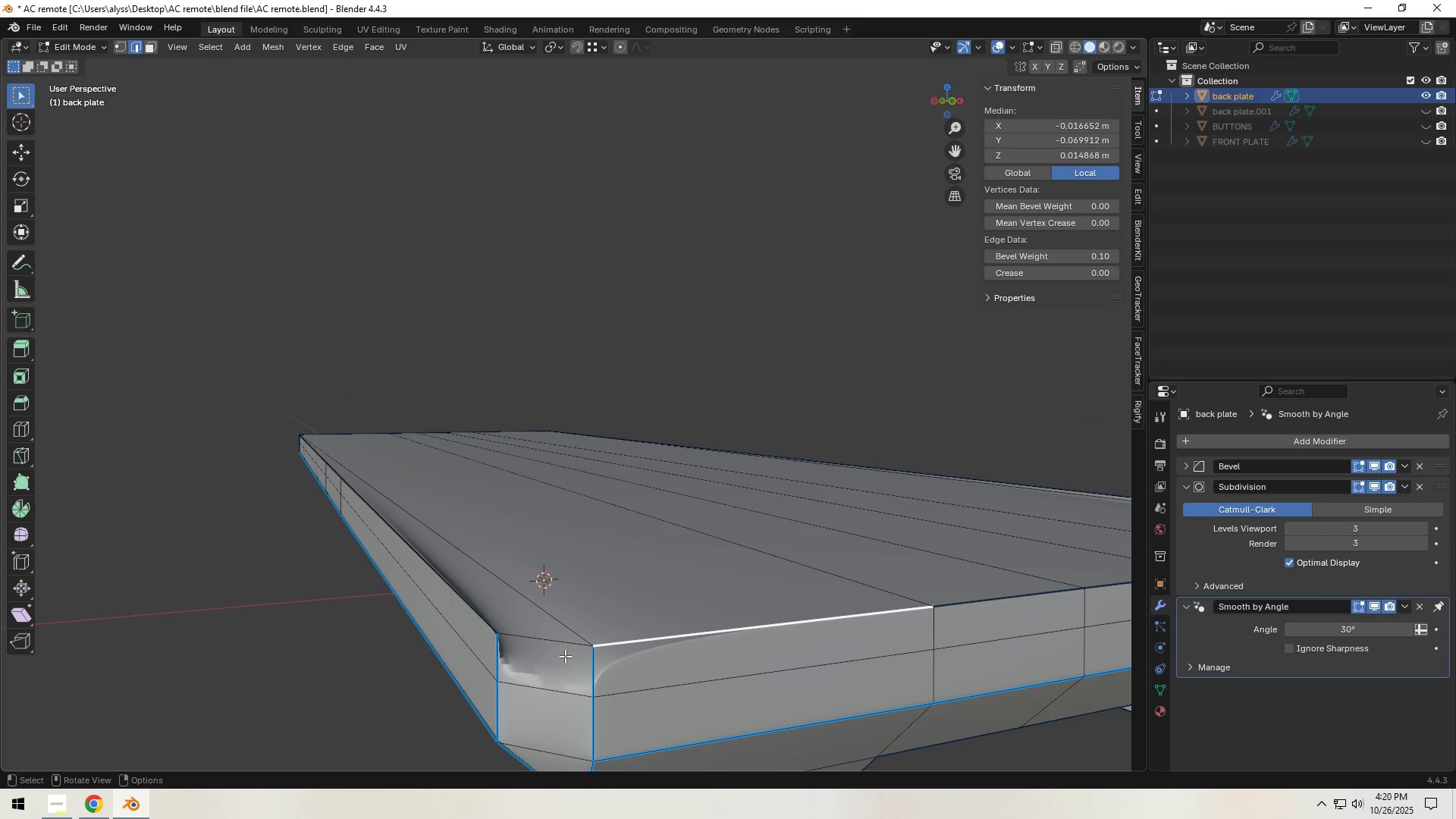 
left_click([555, 640])
 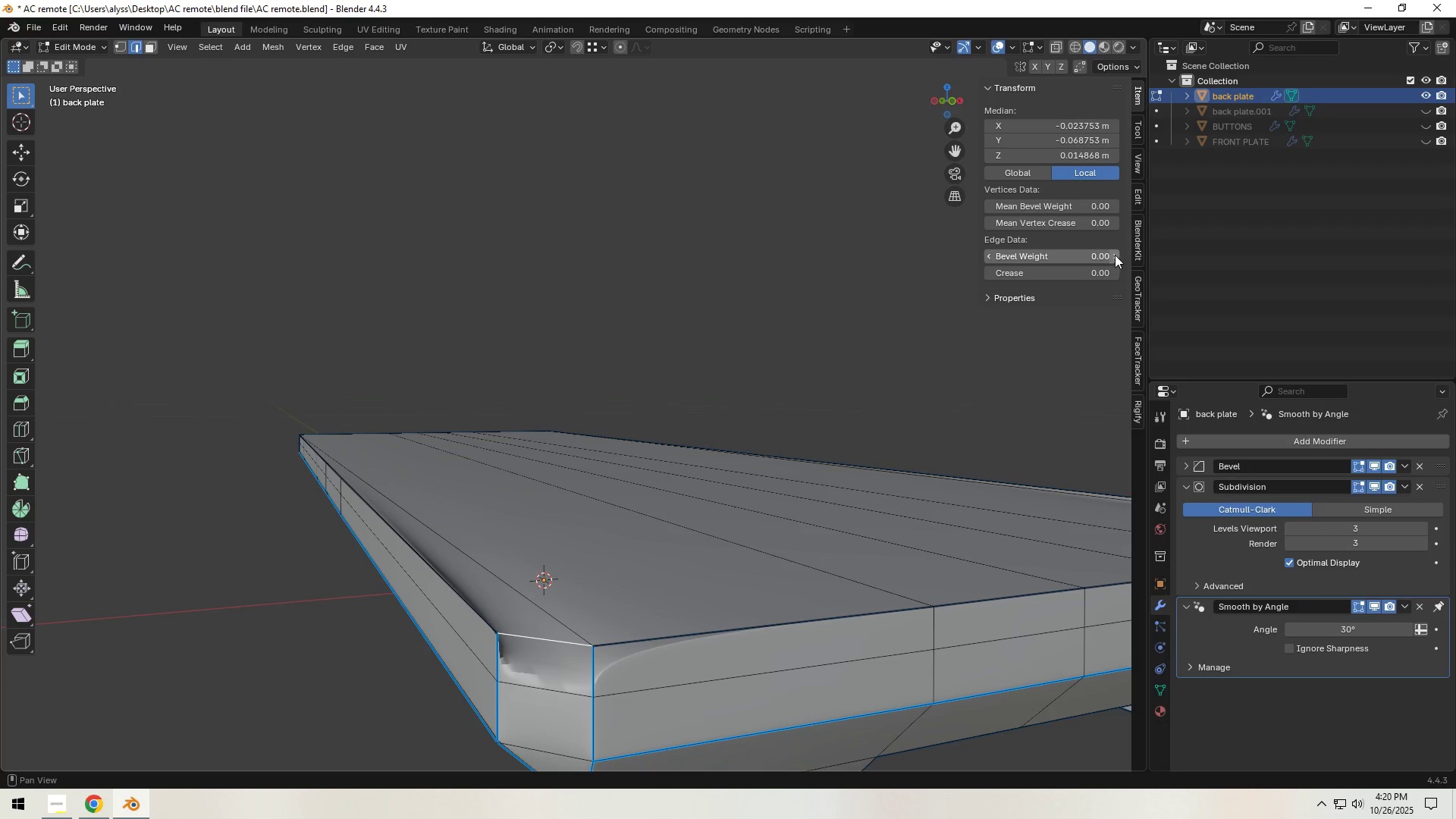 
double_click([1116, 254])
 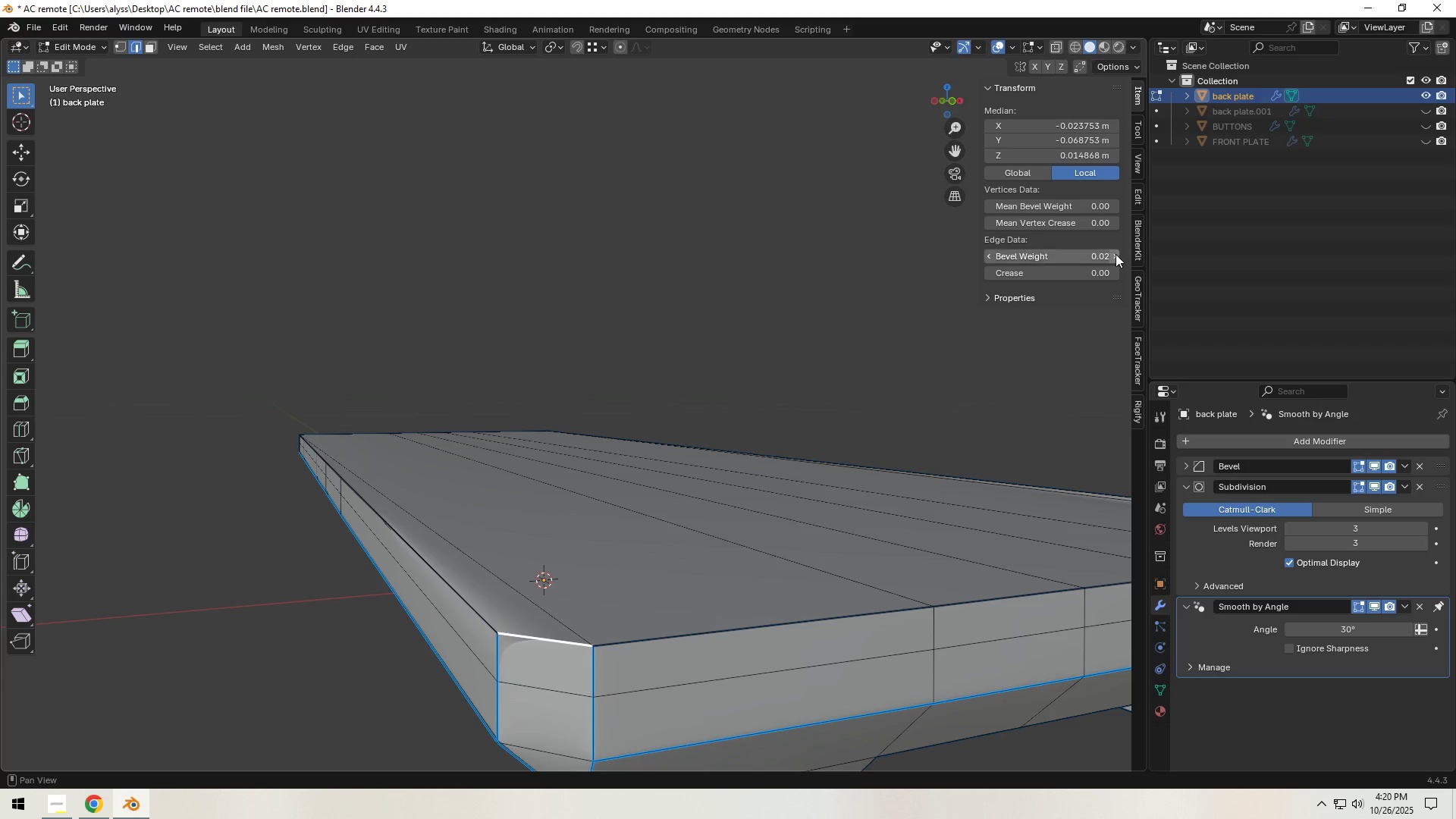 
triple_click([1116, 254])
 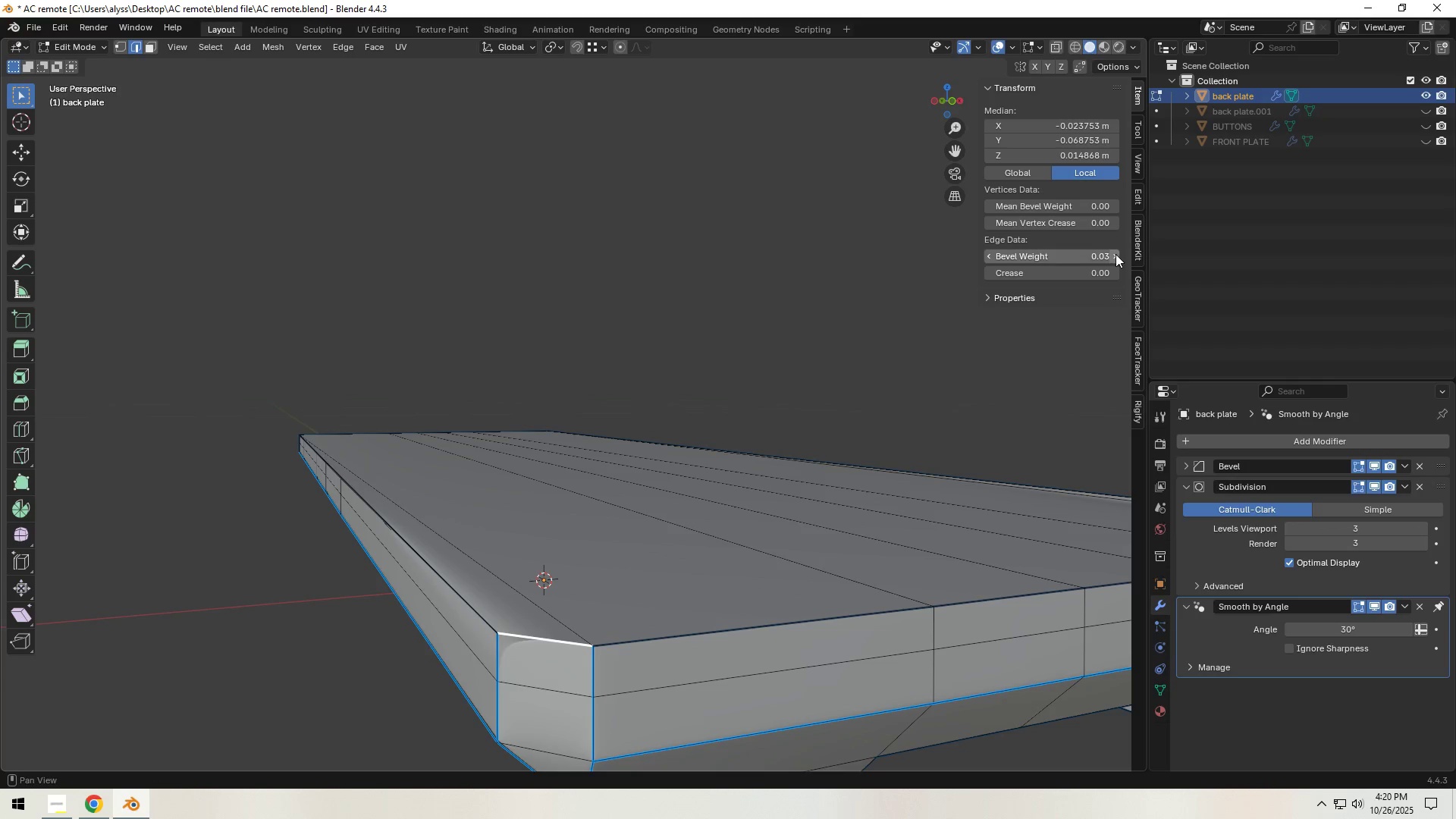 
triple_click([1116, 254])
 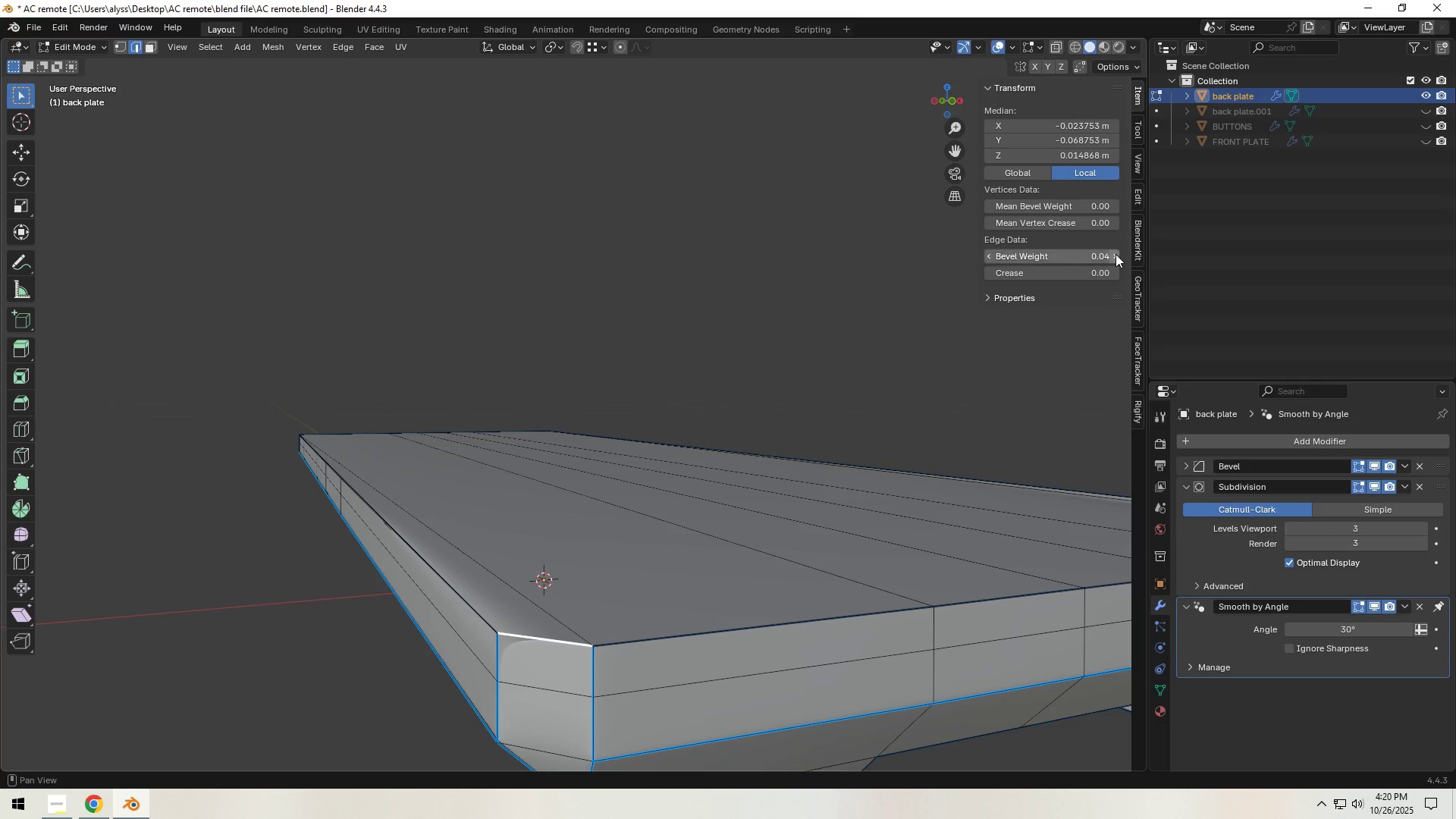 
triple_click([1116, 254])
 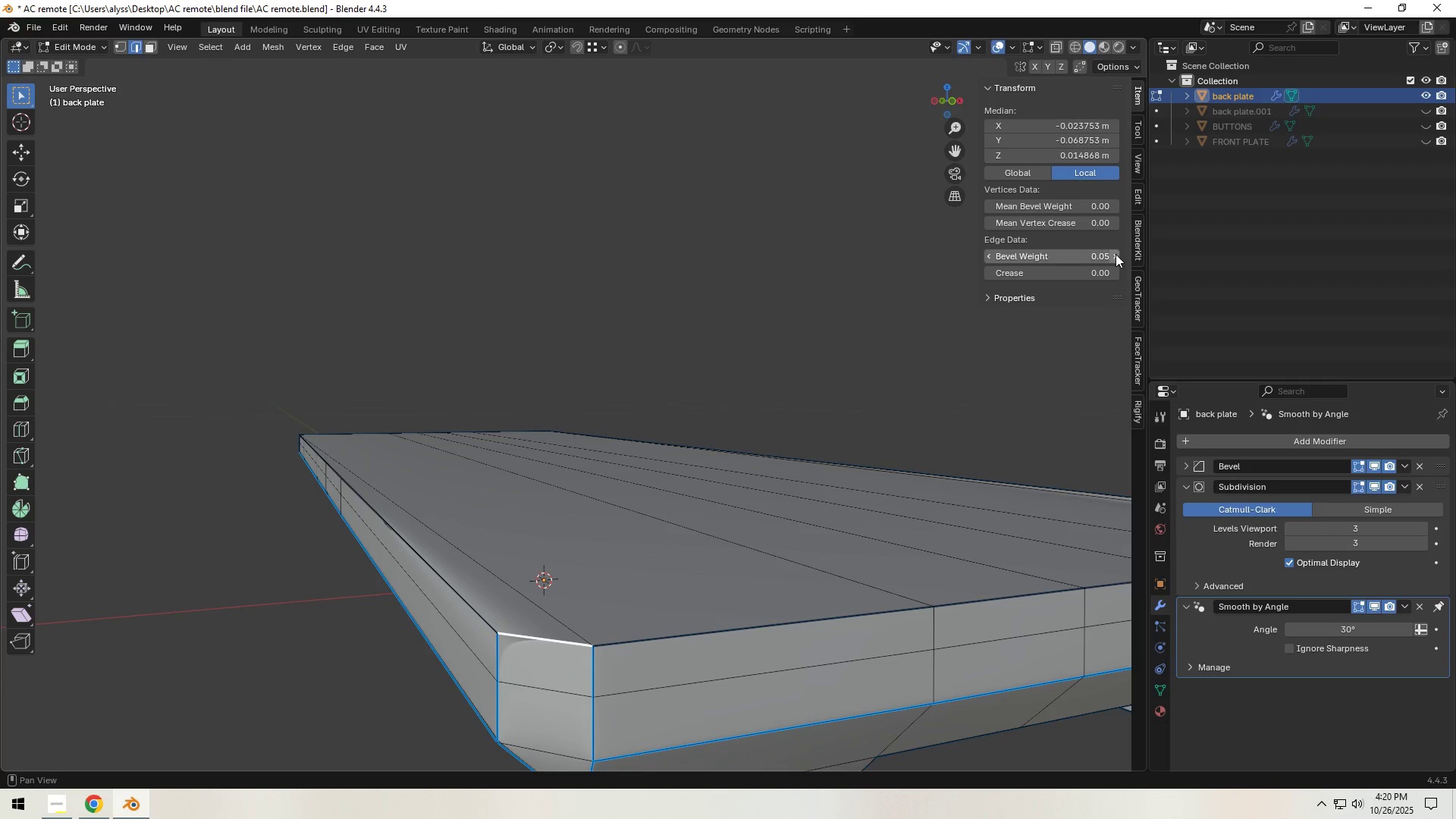 
triple_click([1116, 254])
 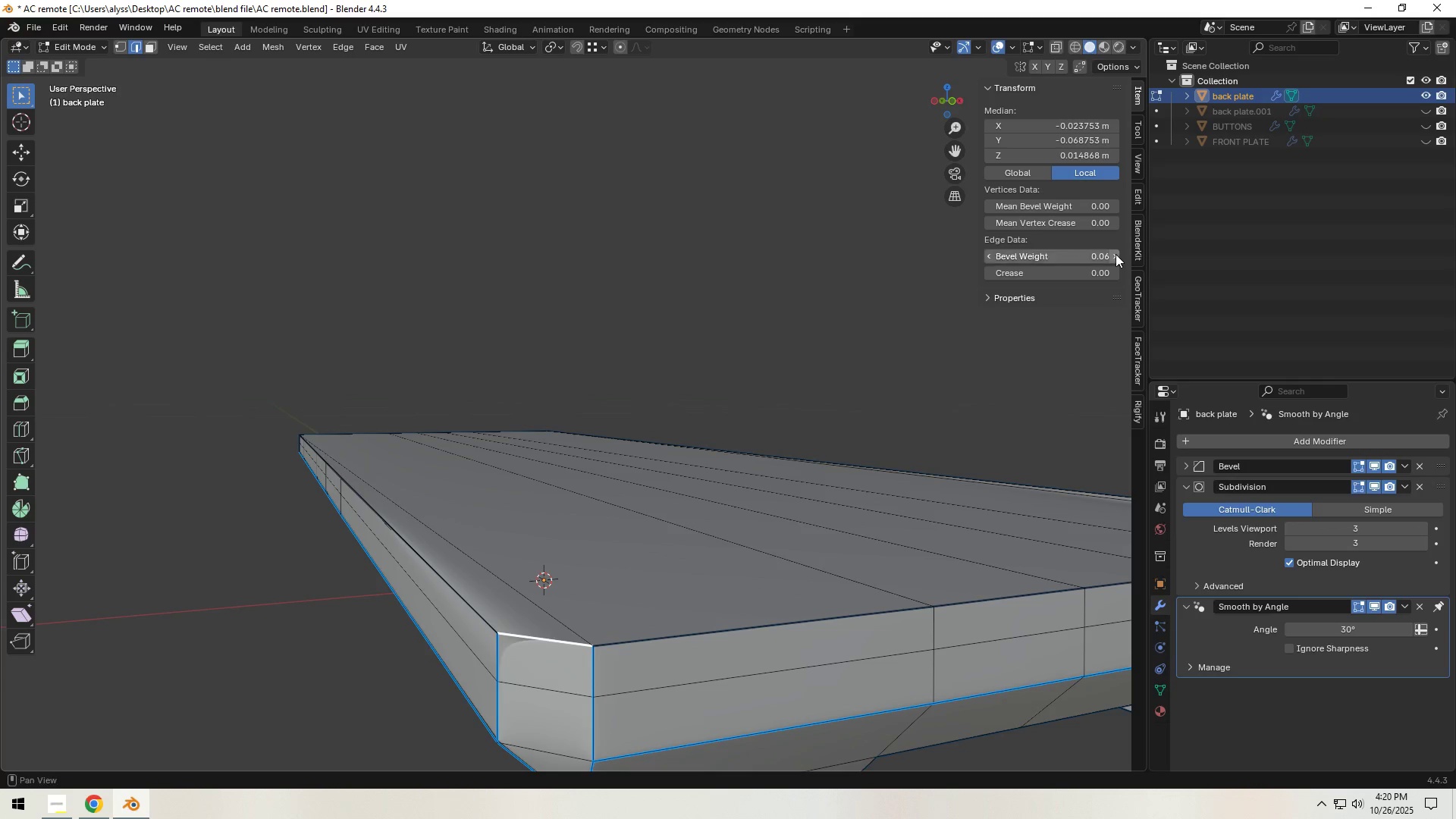 
triple_click([1116, 254])
 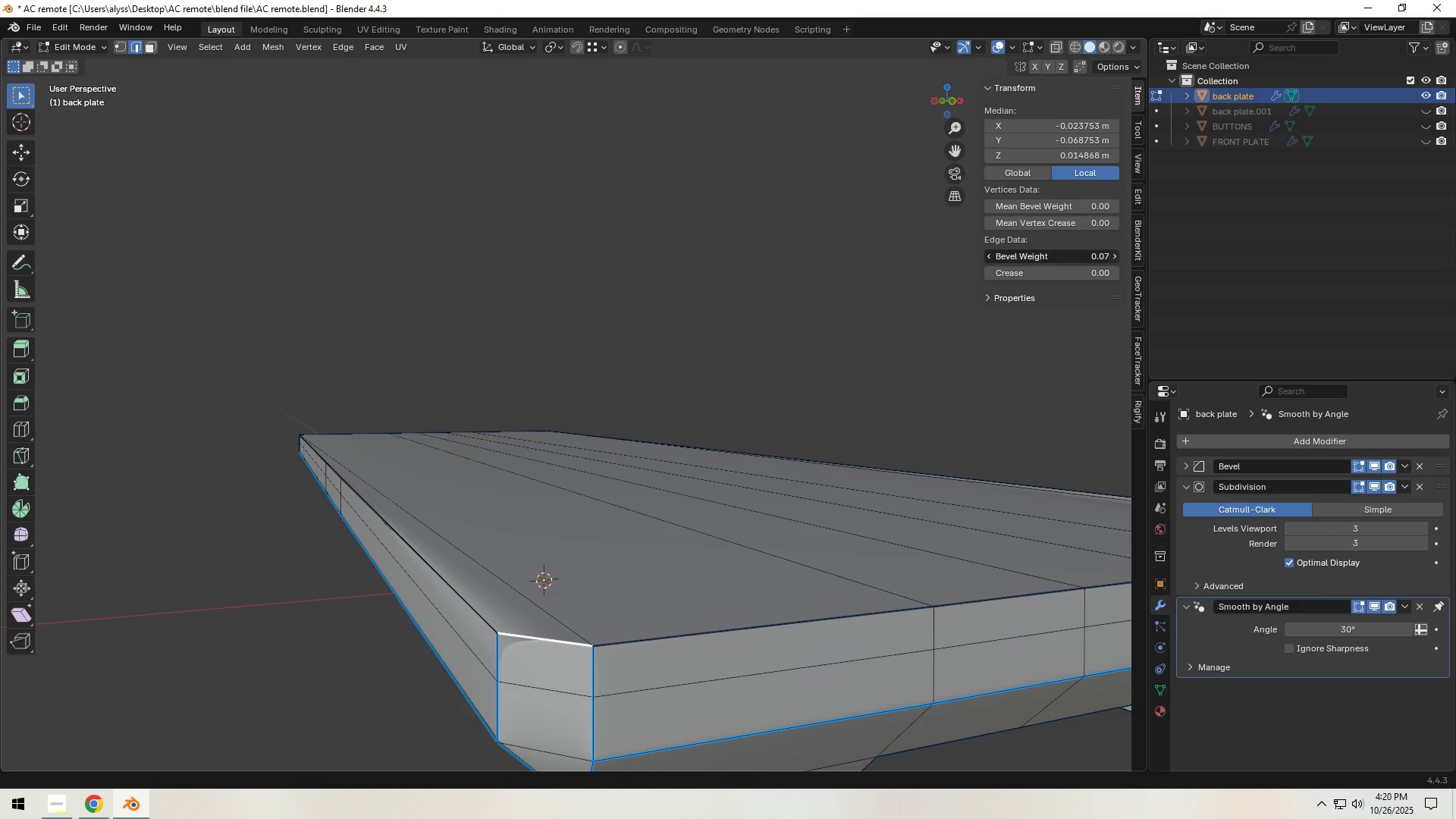 
triple_click([1116, 254])
 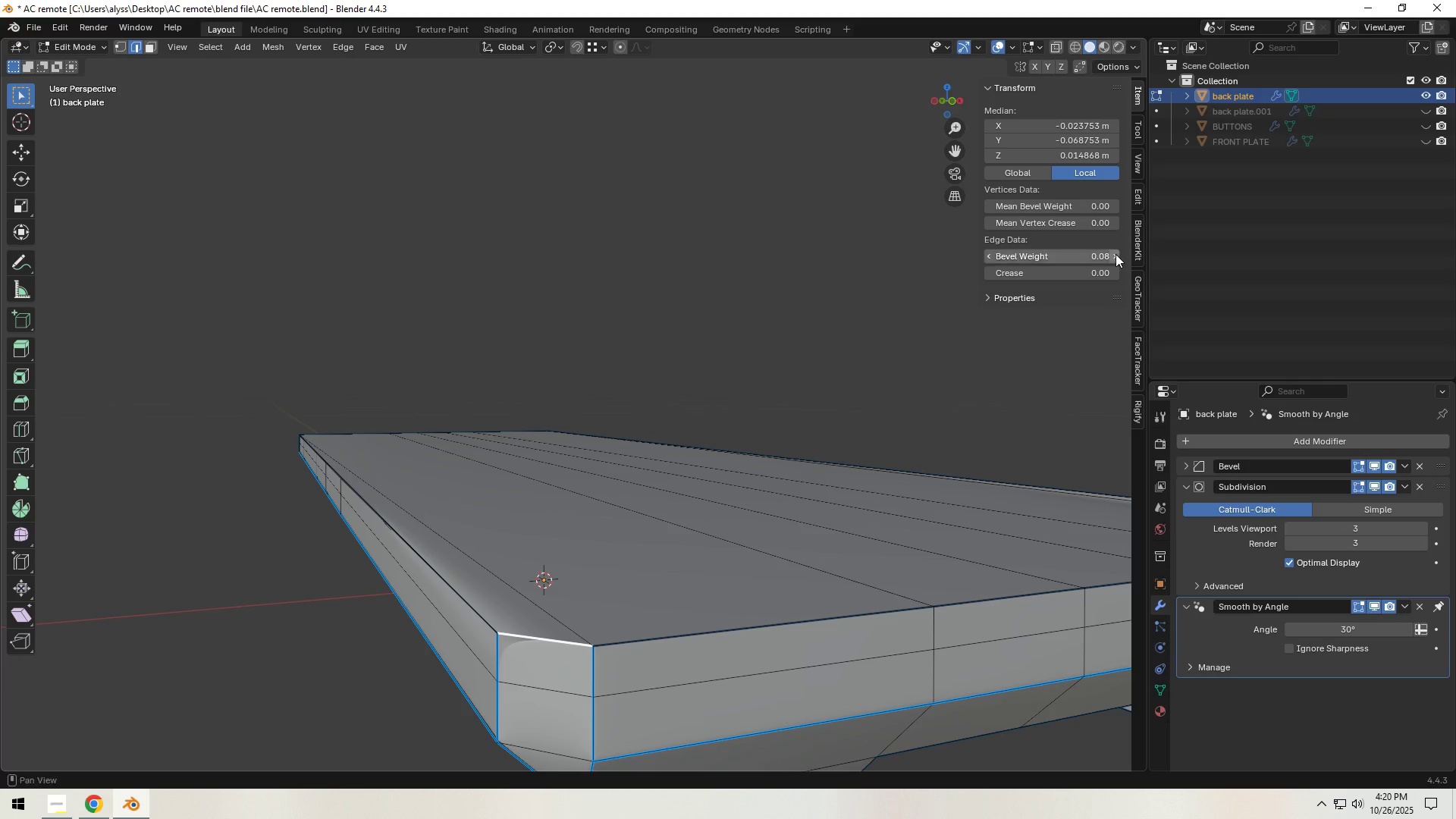 
triple_click([1116, 254])
 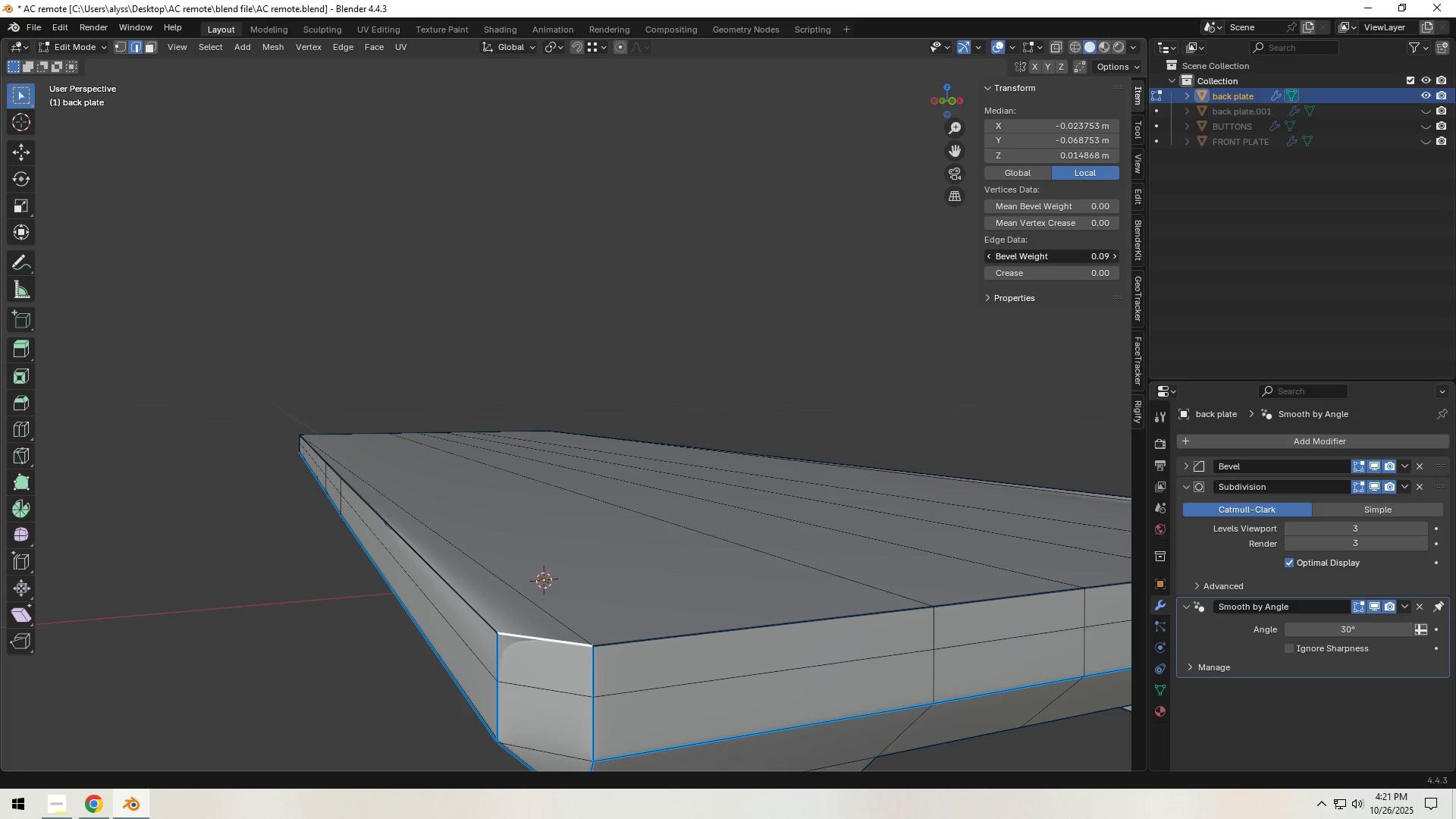 
triple_click([1116, 254])
 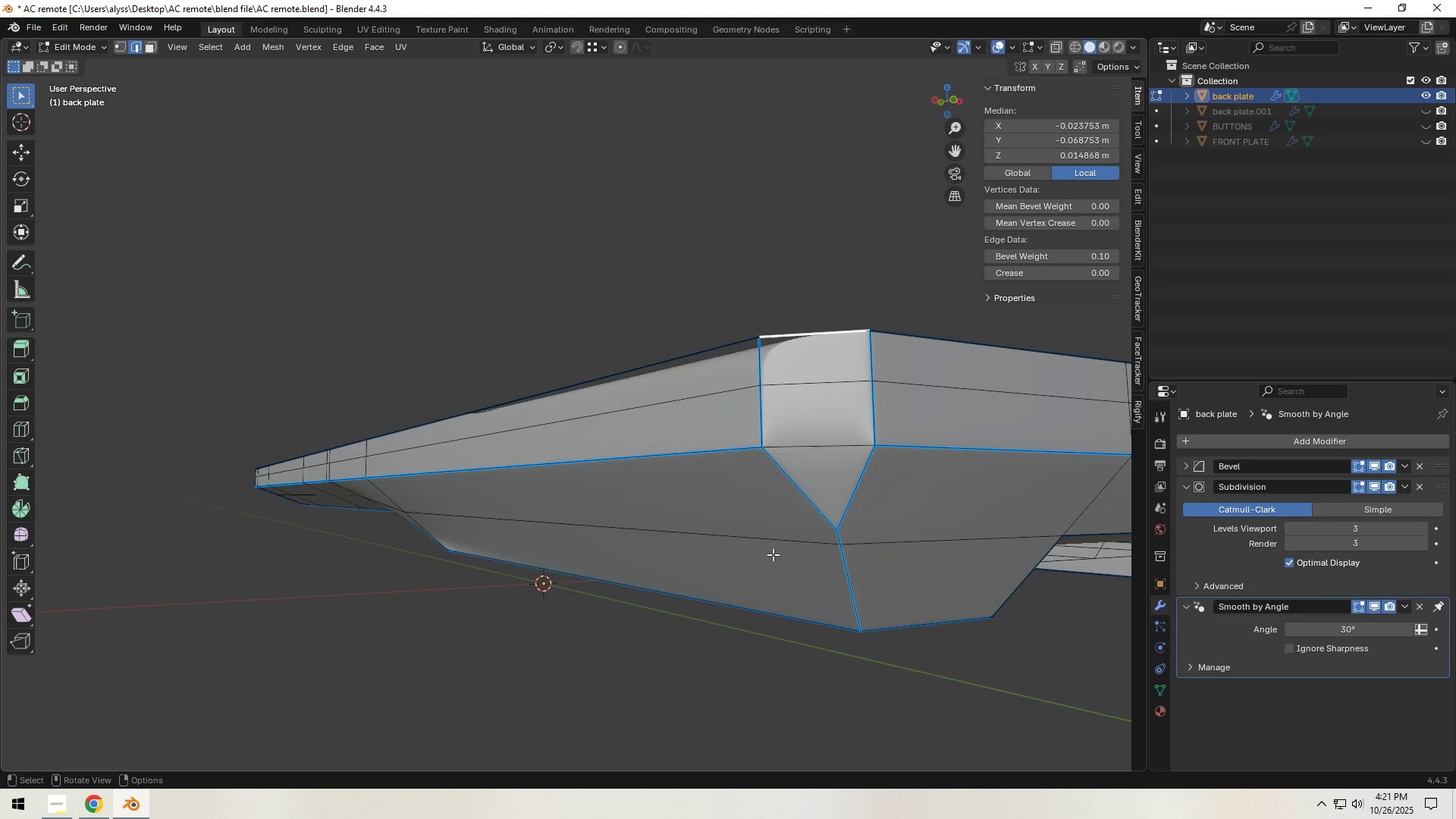 
hold_key(key=ShiftLeft, duration=0.65)
 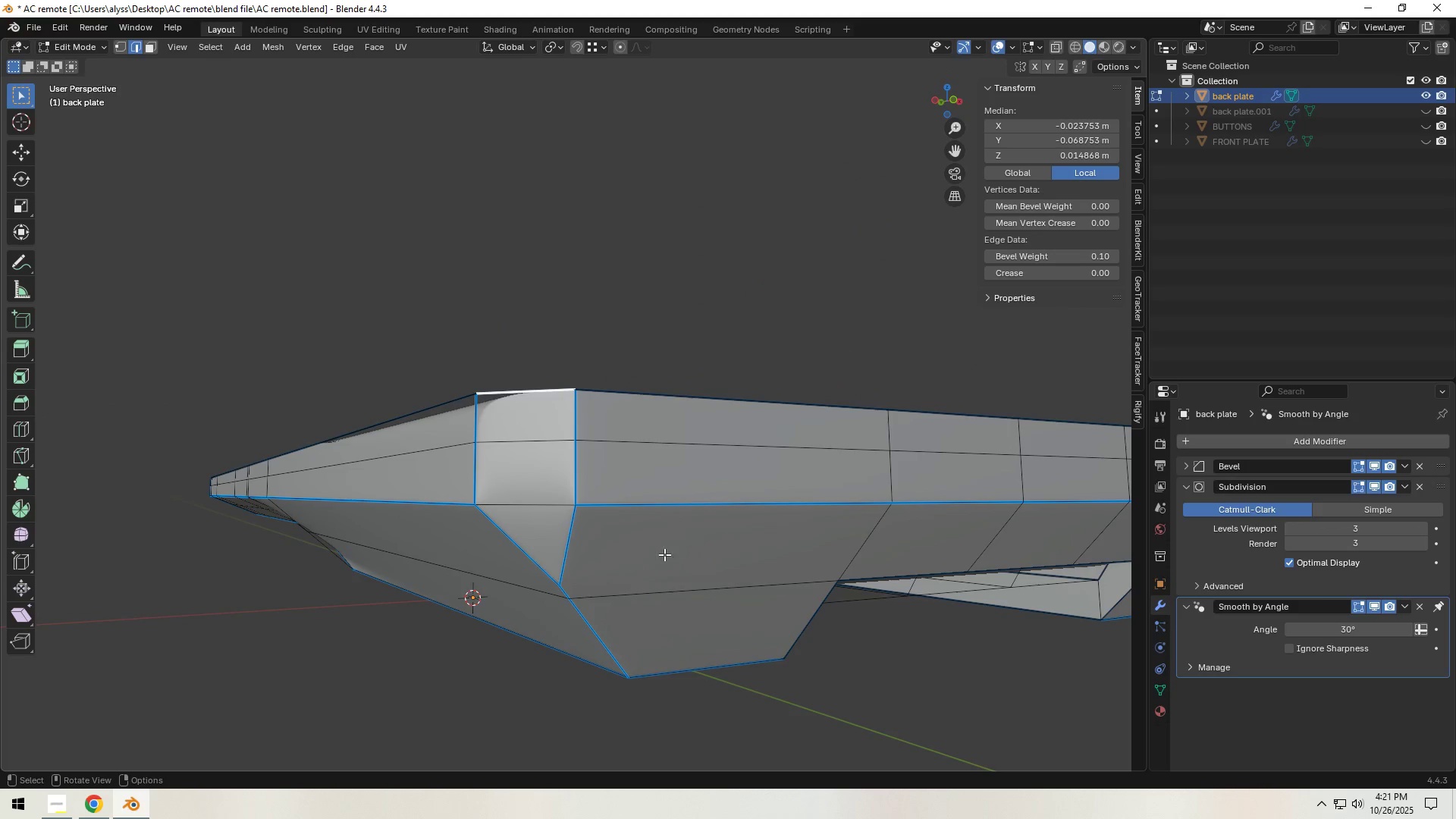 
key(Tab)
 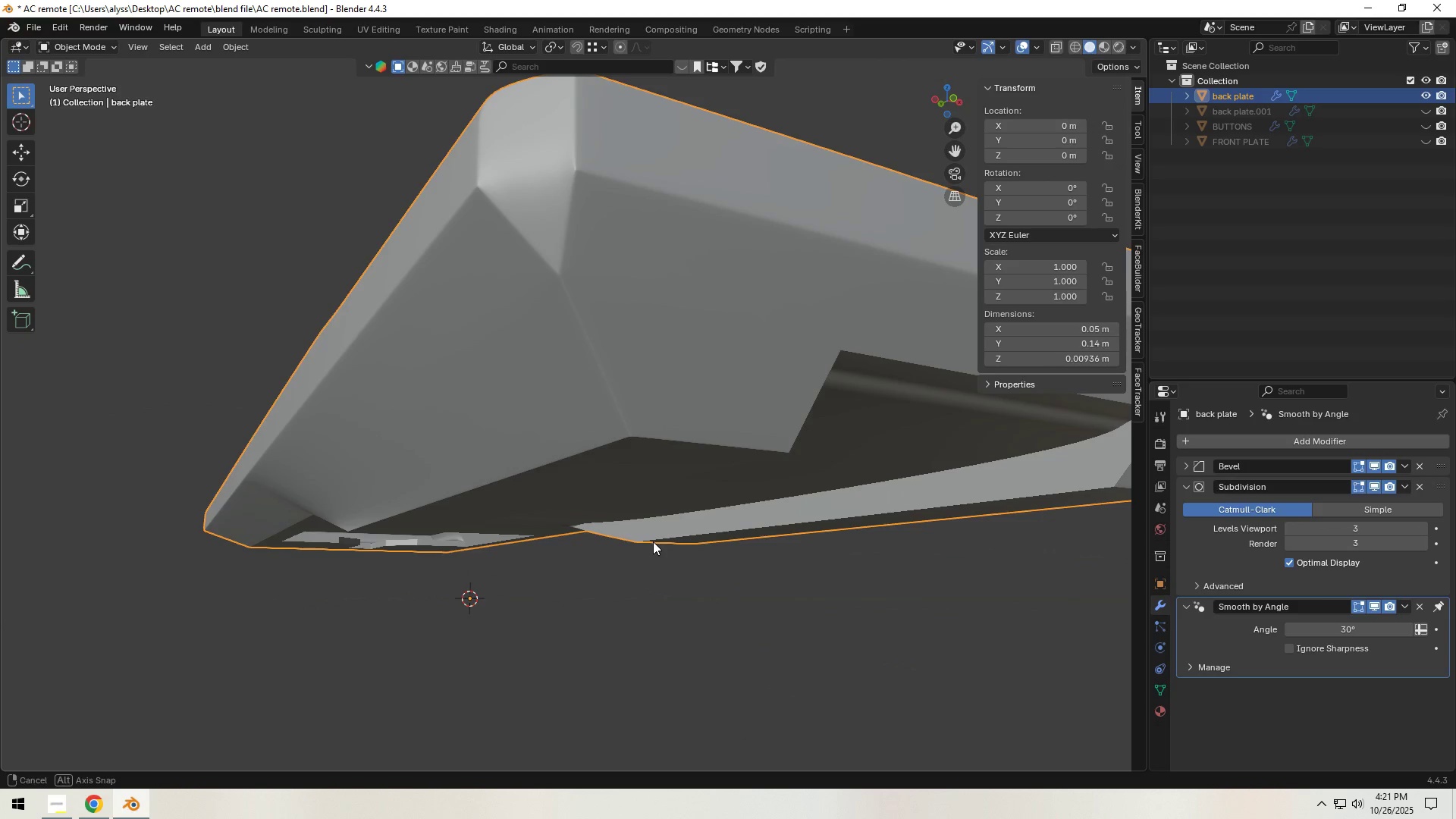 
key(Tab)
 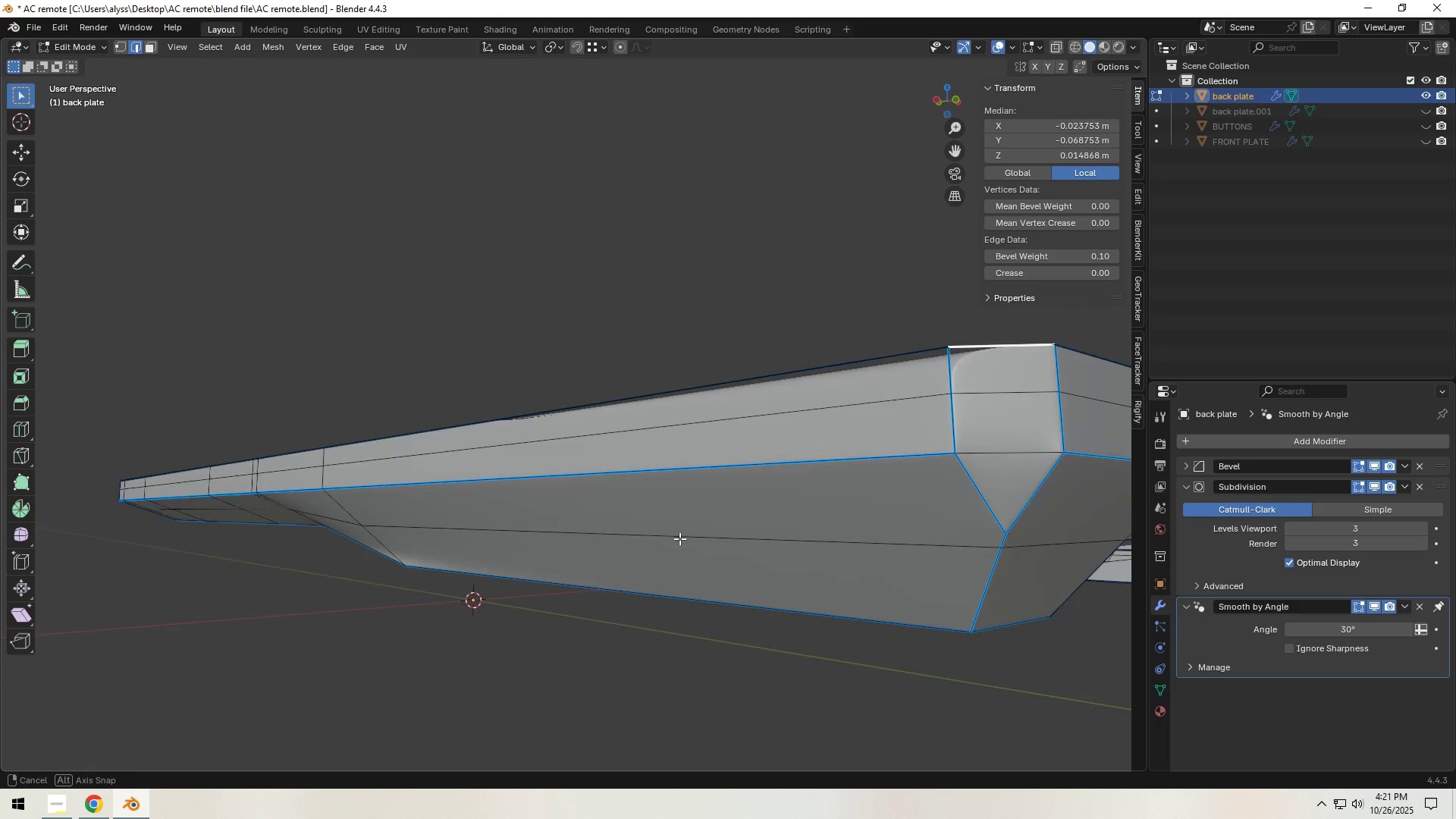 
hold_key(key=ShiftLeft, duration=0.62)
 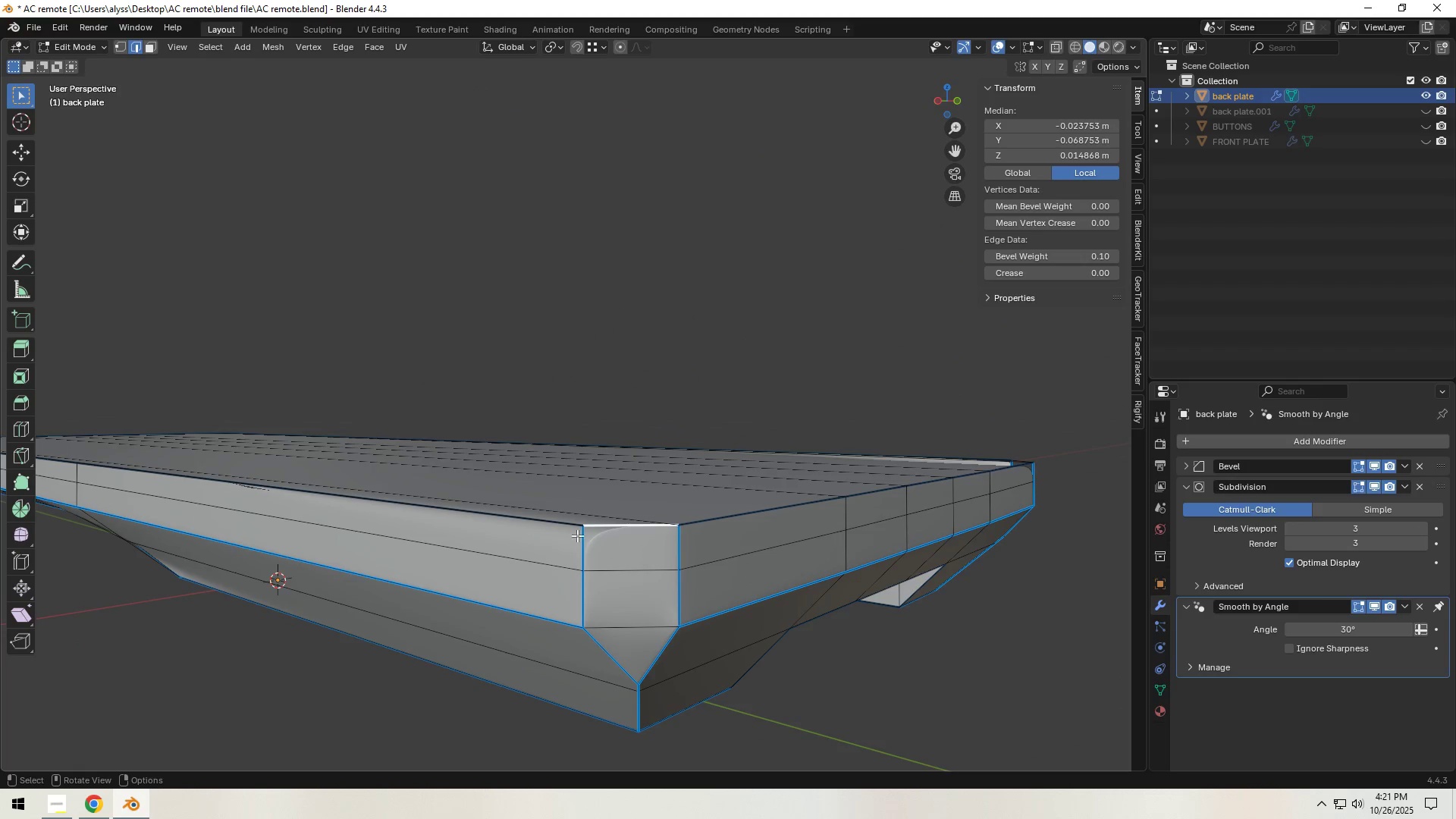 
left_click([551, 525])
 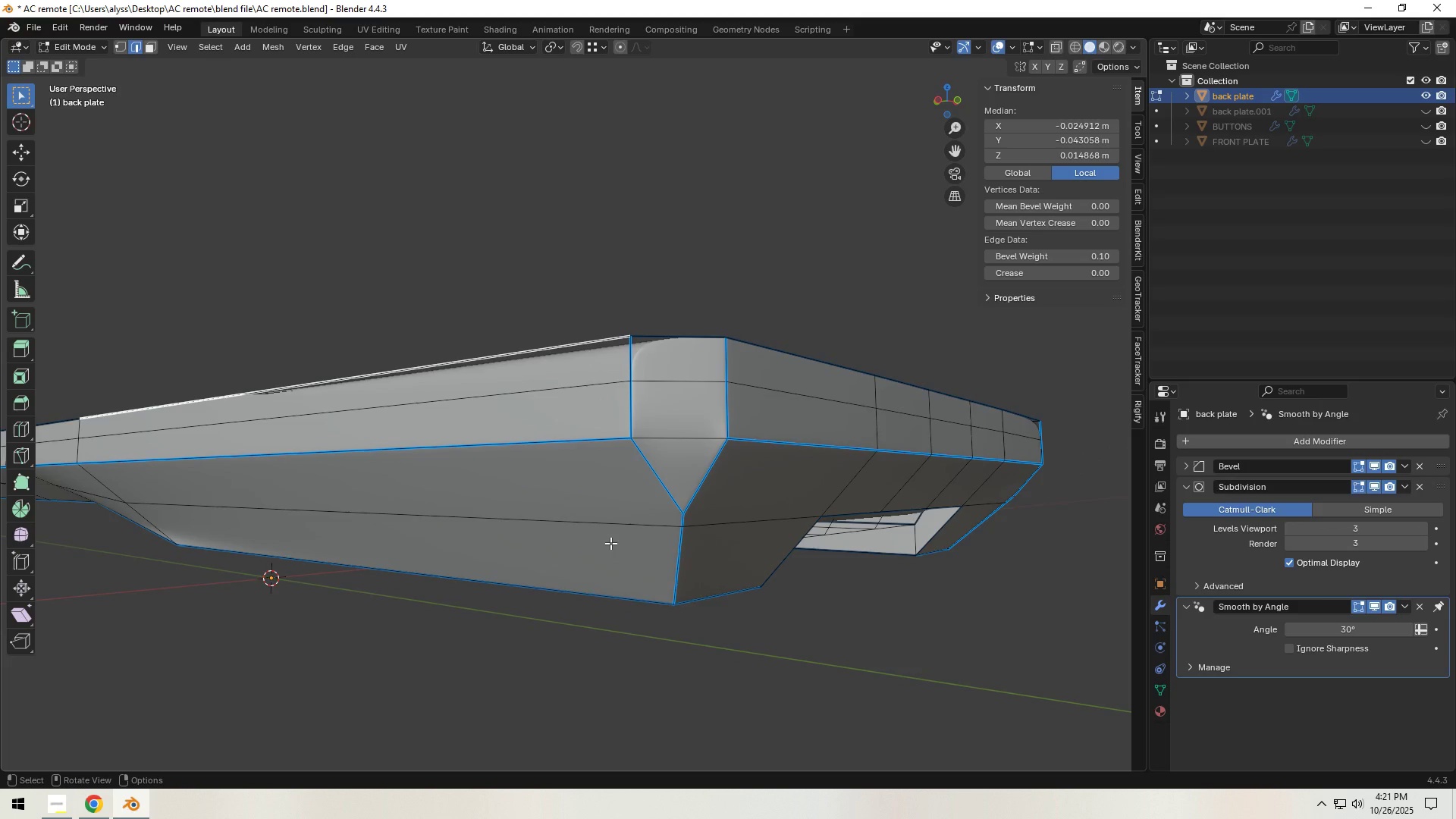 
wait(7.95)
 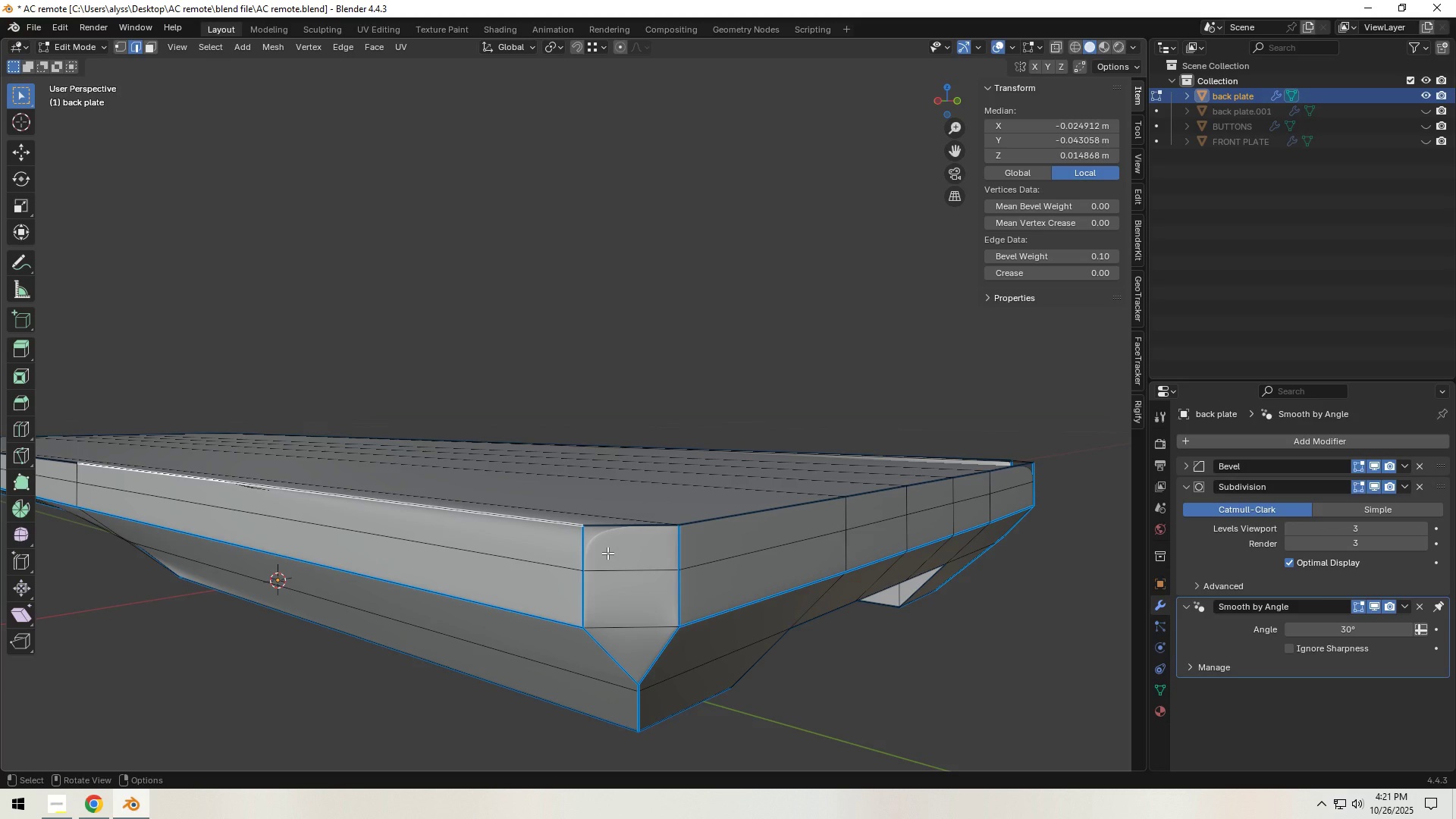 
hold_key(key=ShiftLeft, duration=1.0)
 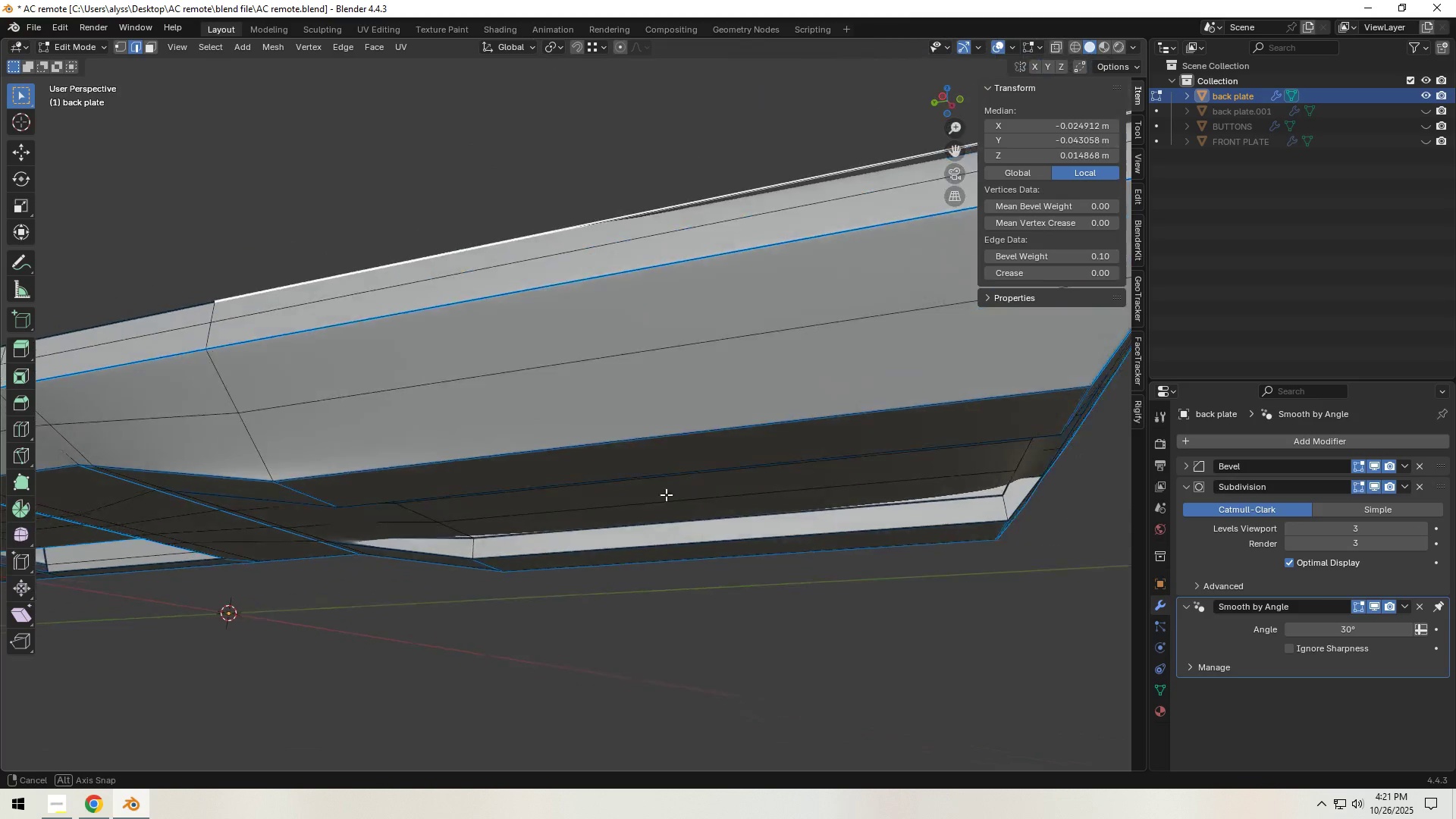 
hold_key(key=ShiftLeft, duration=1.54)
 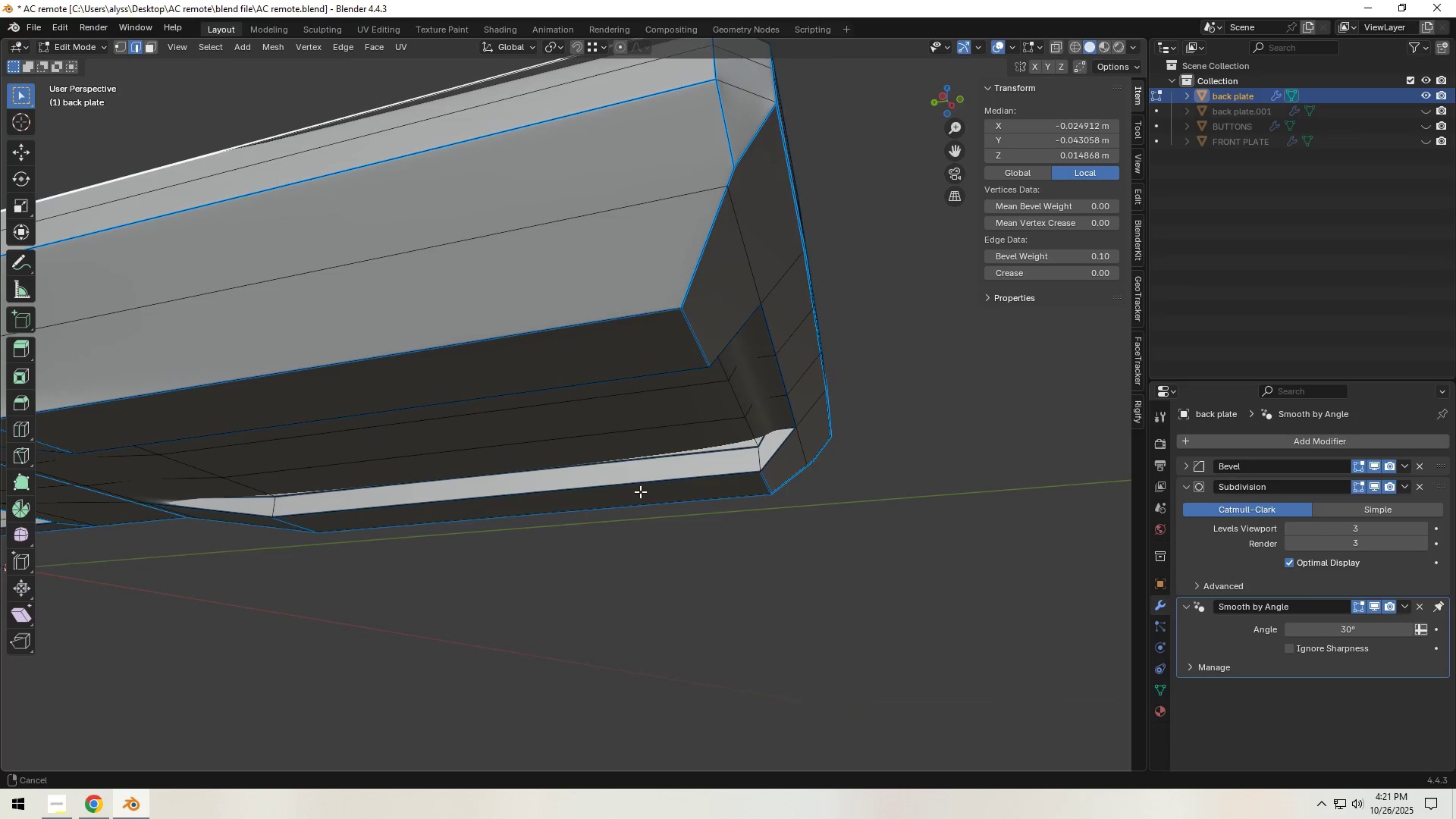 
hold_key(key=ShiftLeft, duration=0.56)
 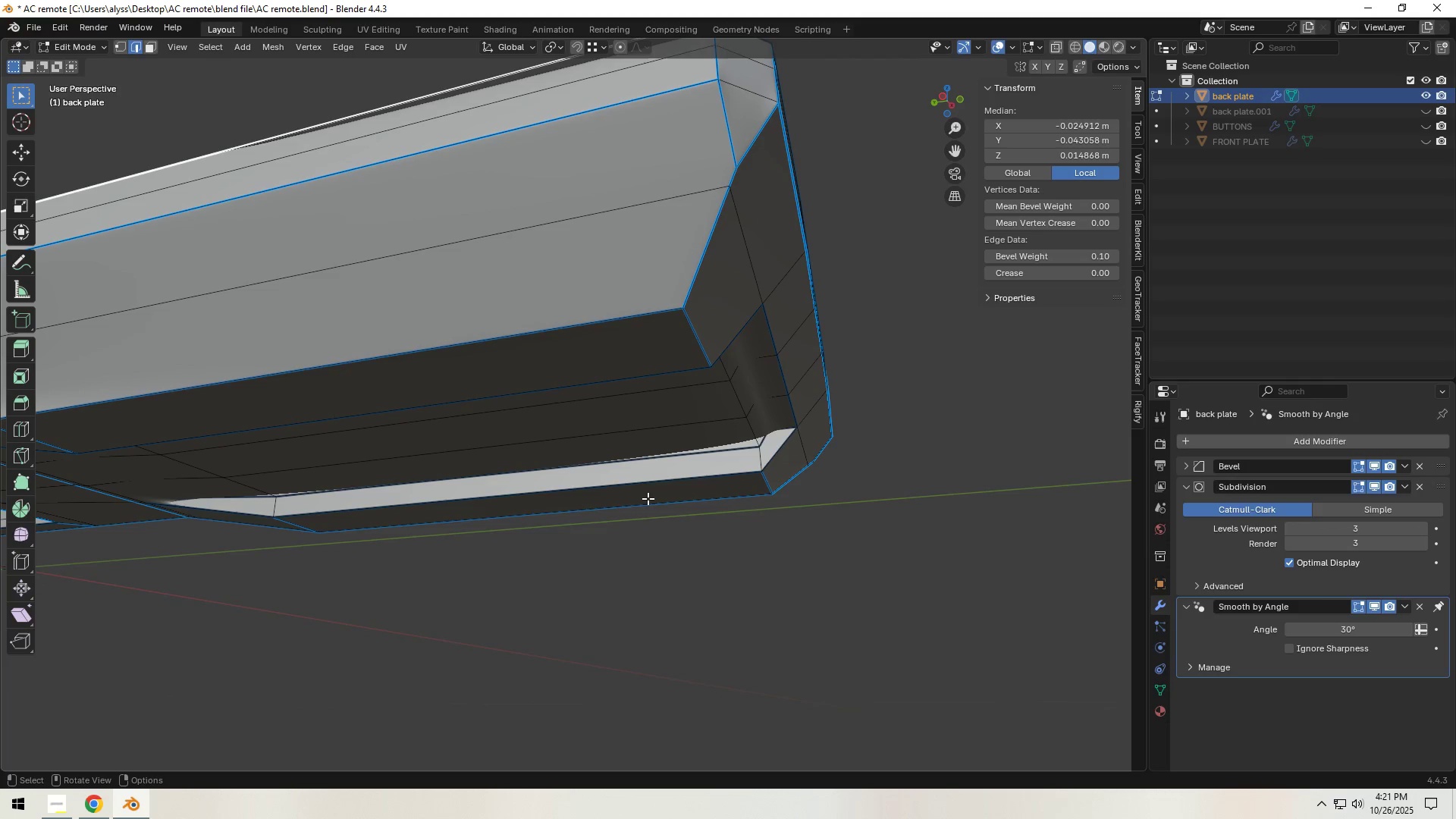 
key(Control+ControlLeft)
 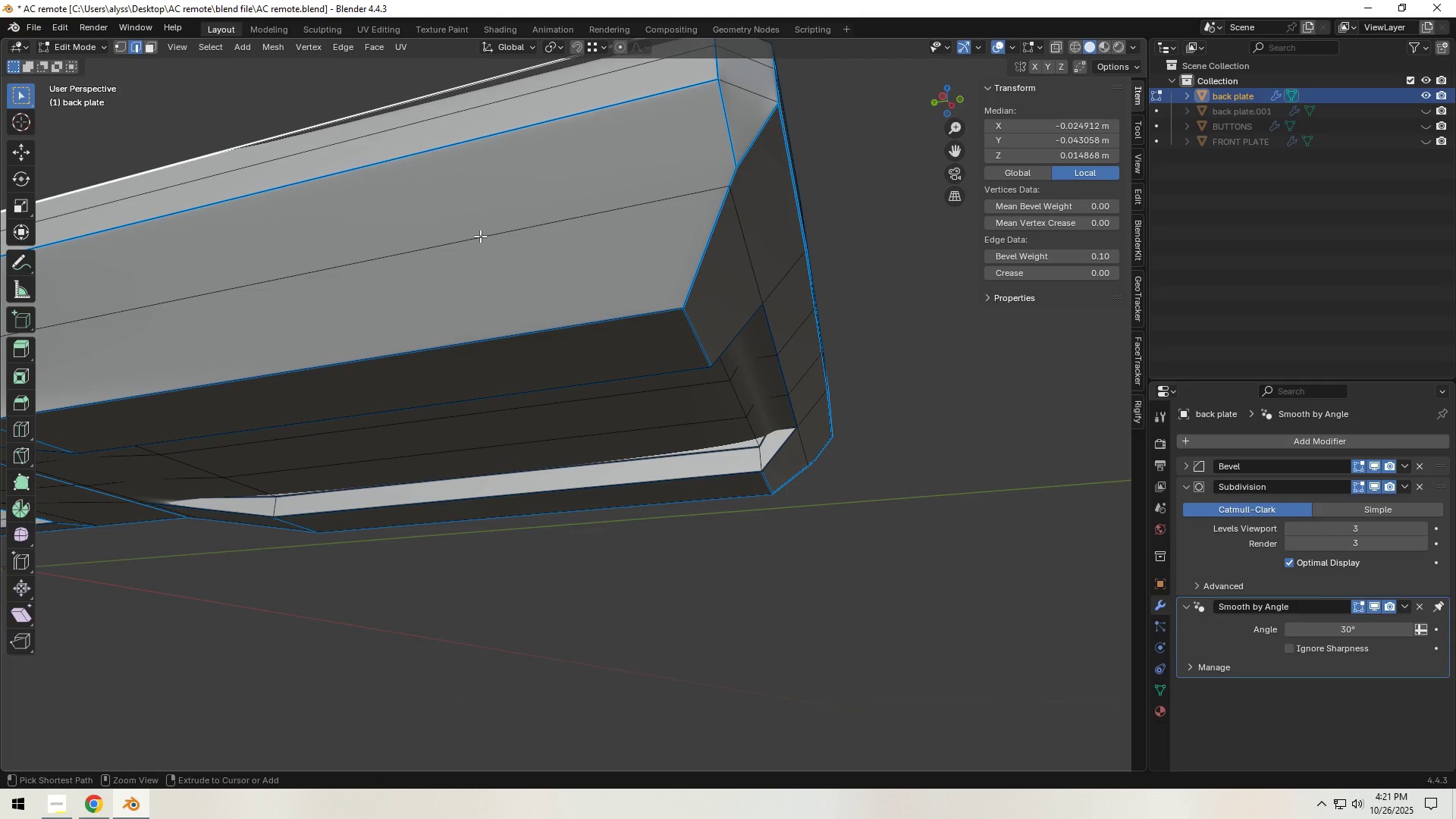 
key(Control+R)
 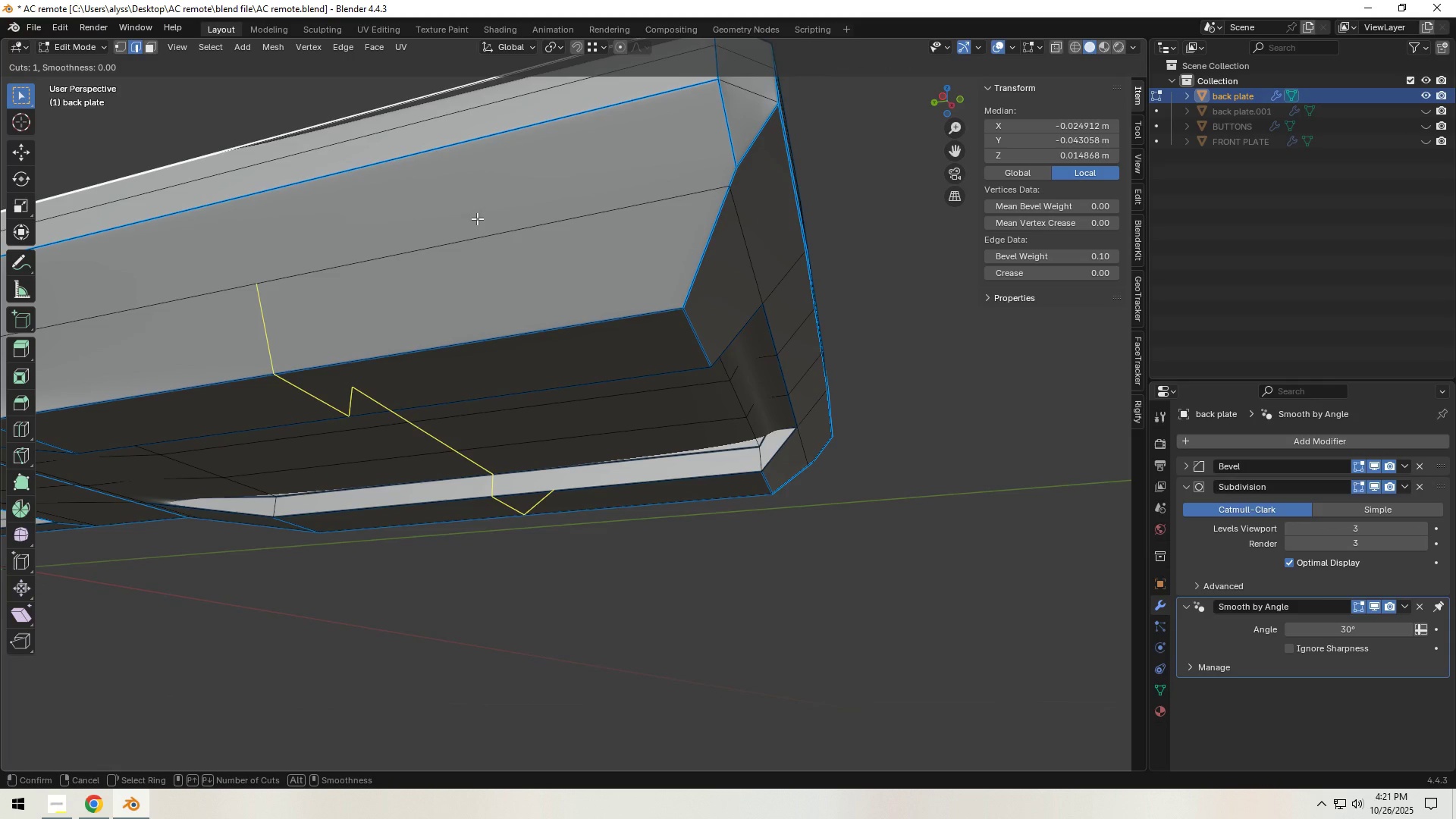 
left_click([477, 218])
 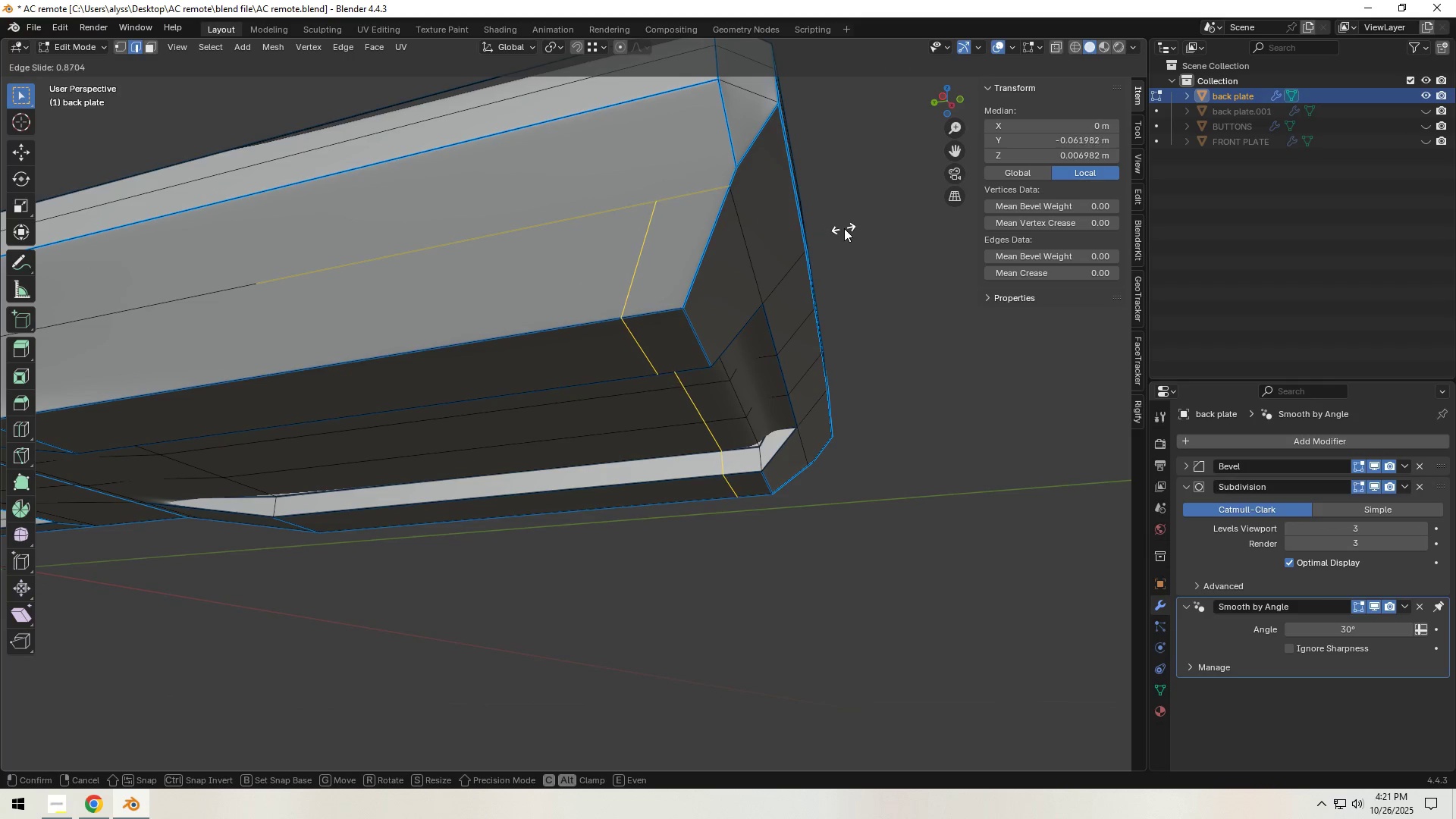 
left_click([846, 228])
 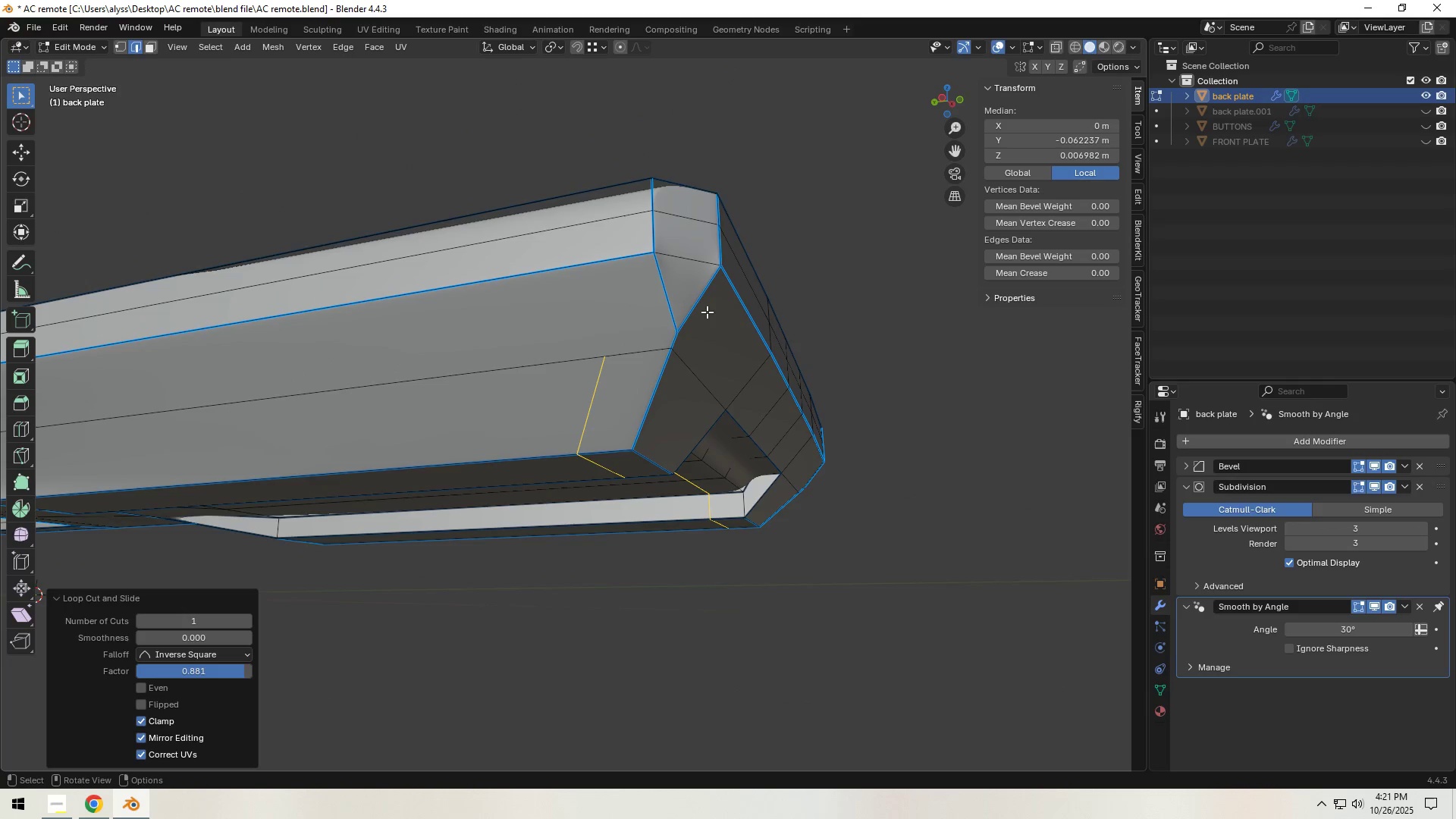 
key(1)
 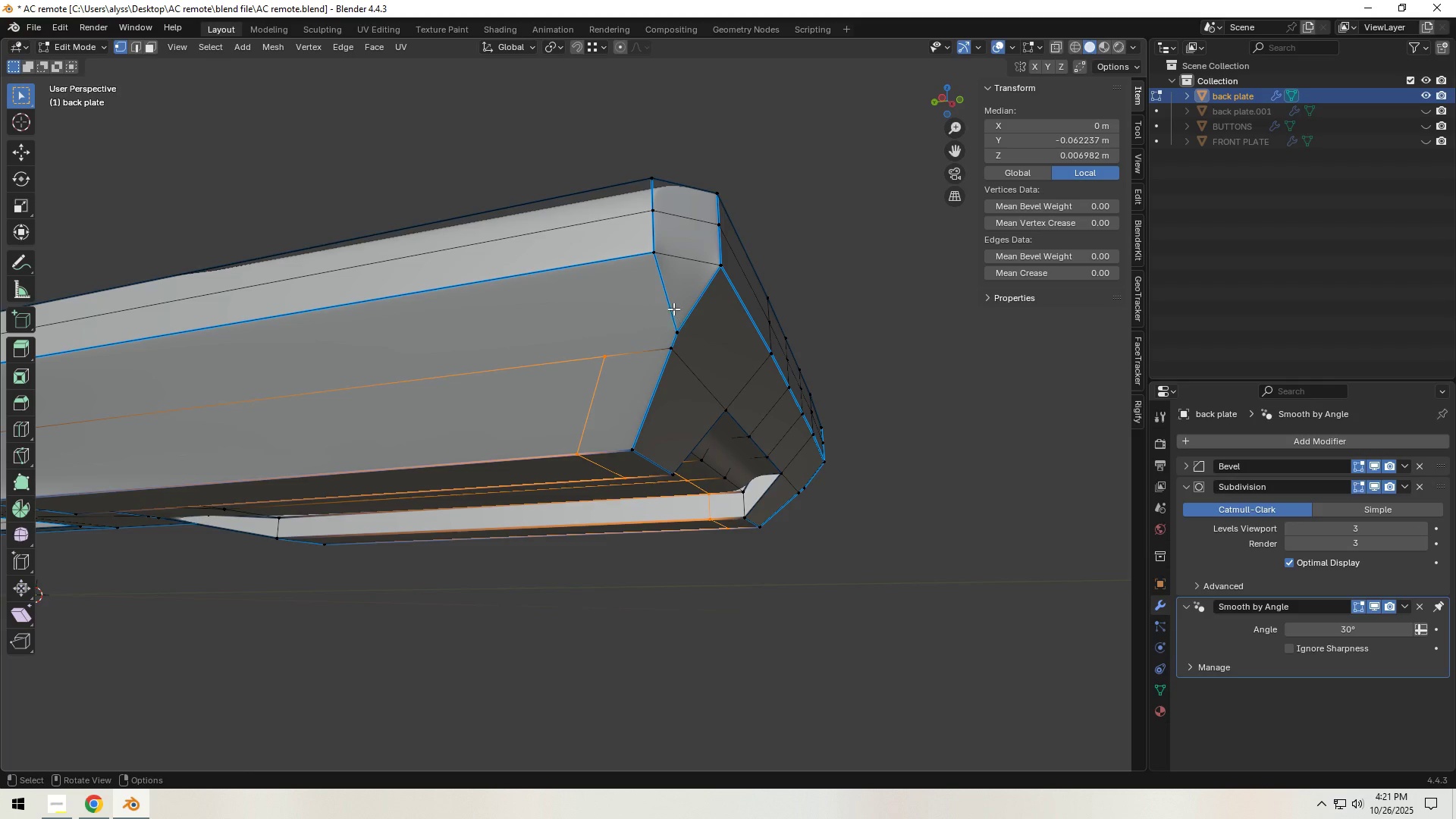 
scroll: coordinate [673, 309], scroll_direction: up, amount: 1.0
 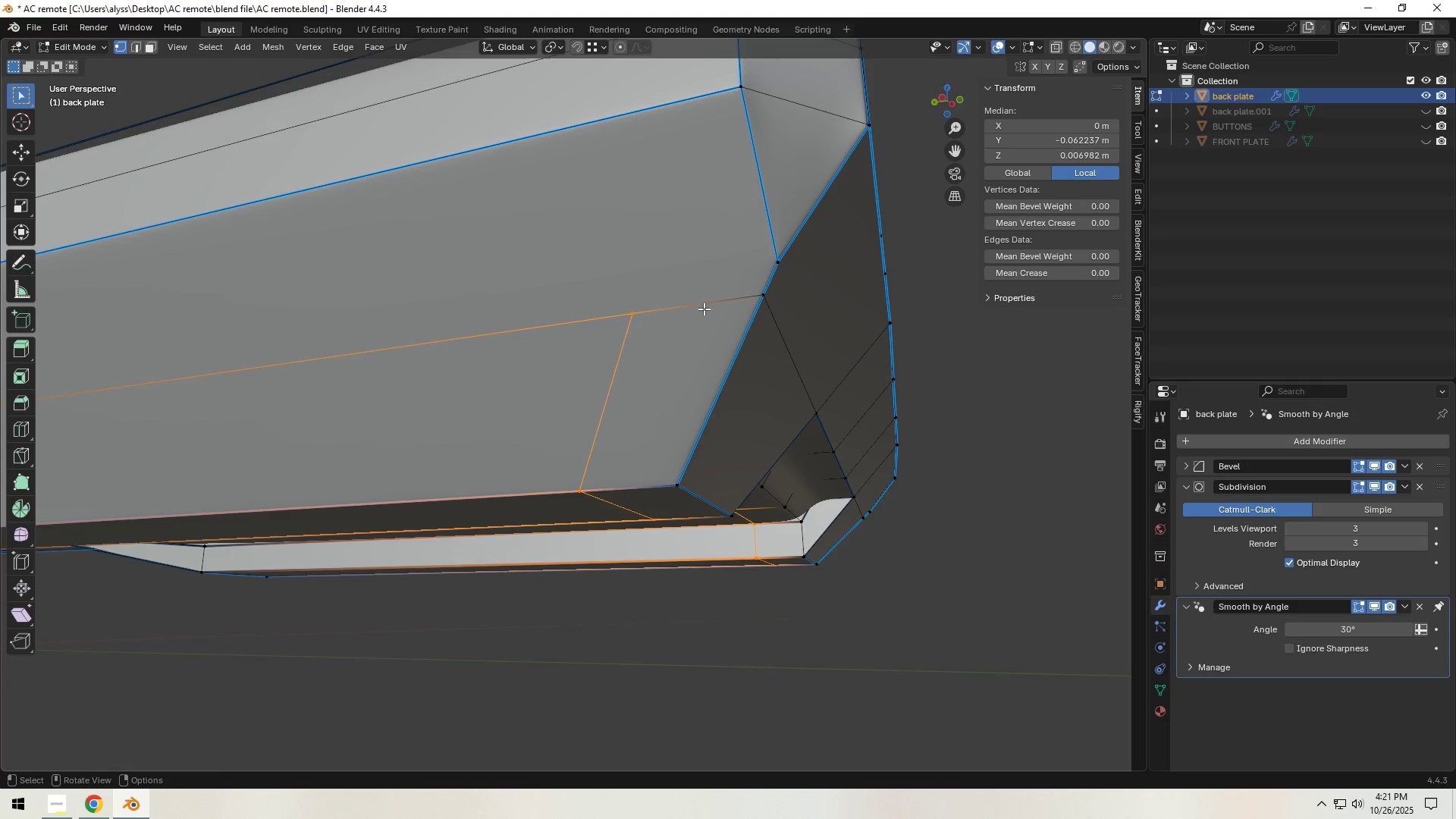 
hold_key(key=ShiftLeft, duration=0.38)
 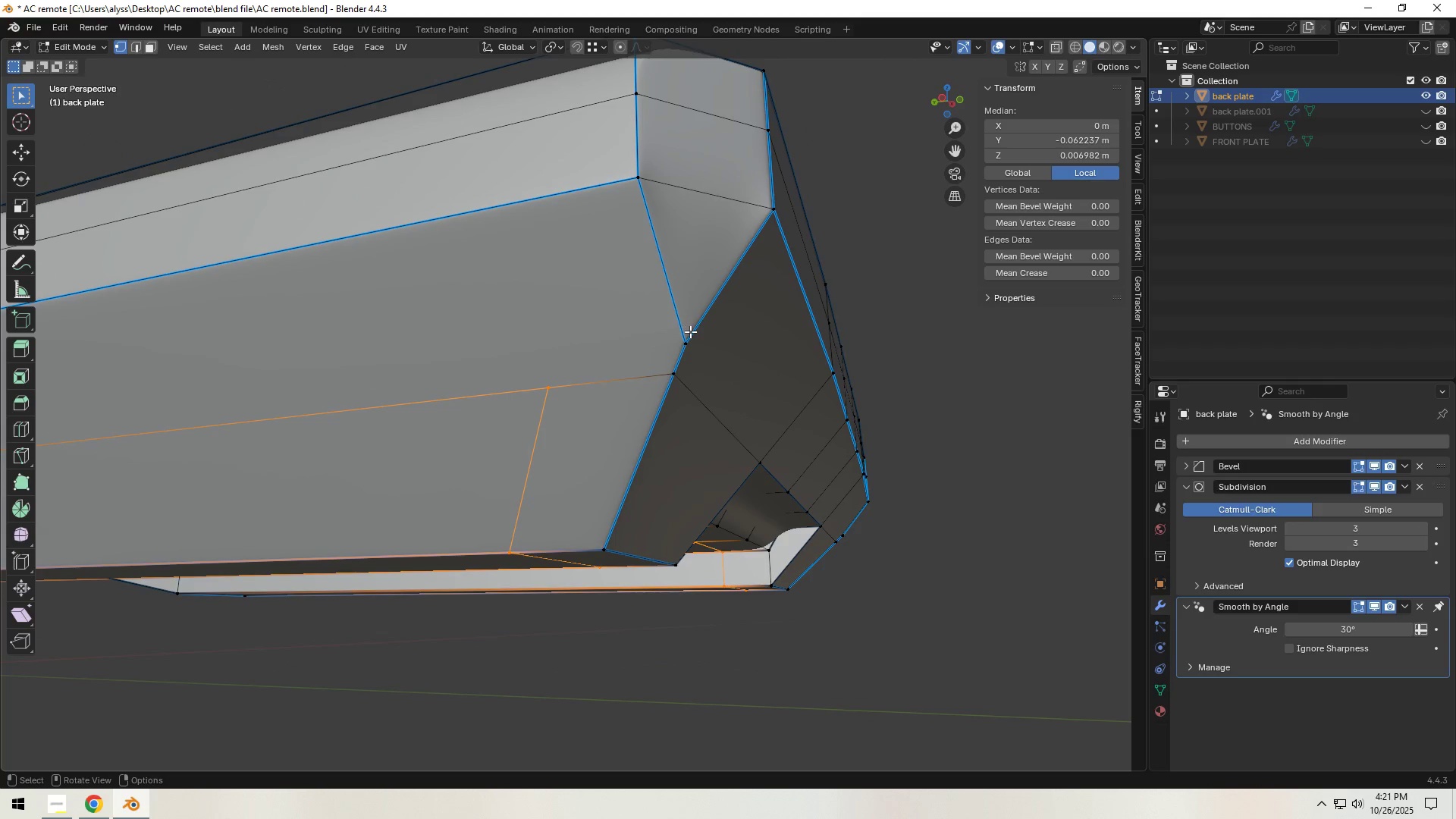 
left_click([690, 332])
 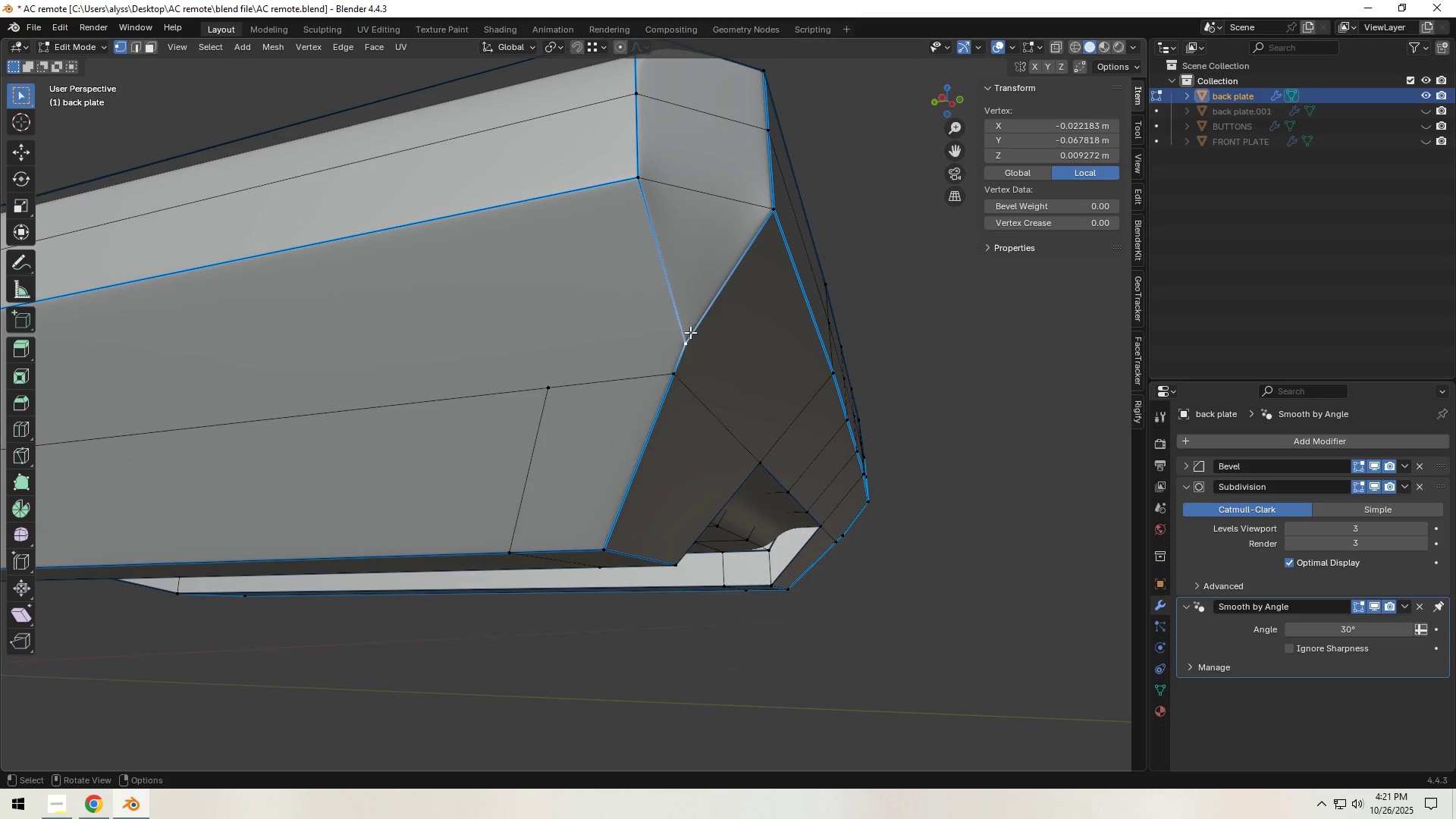 
key(X)
 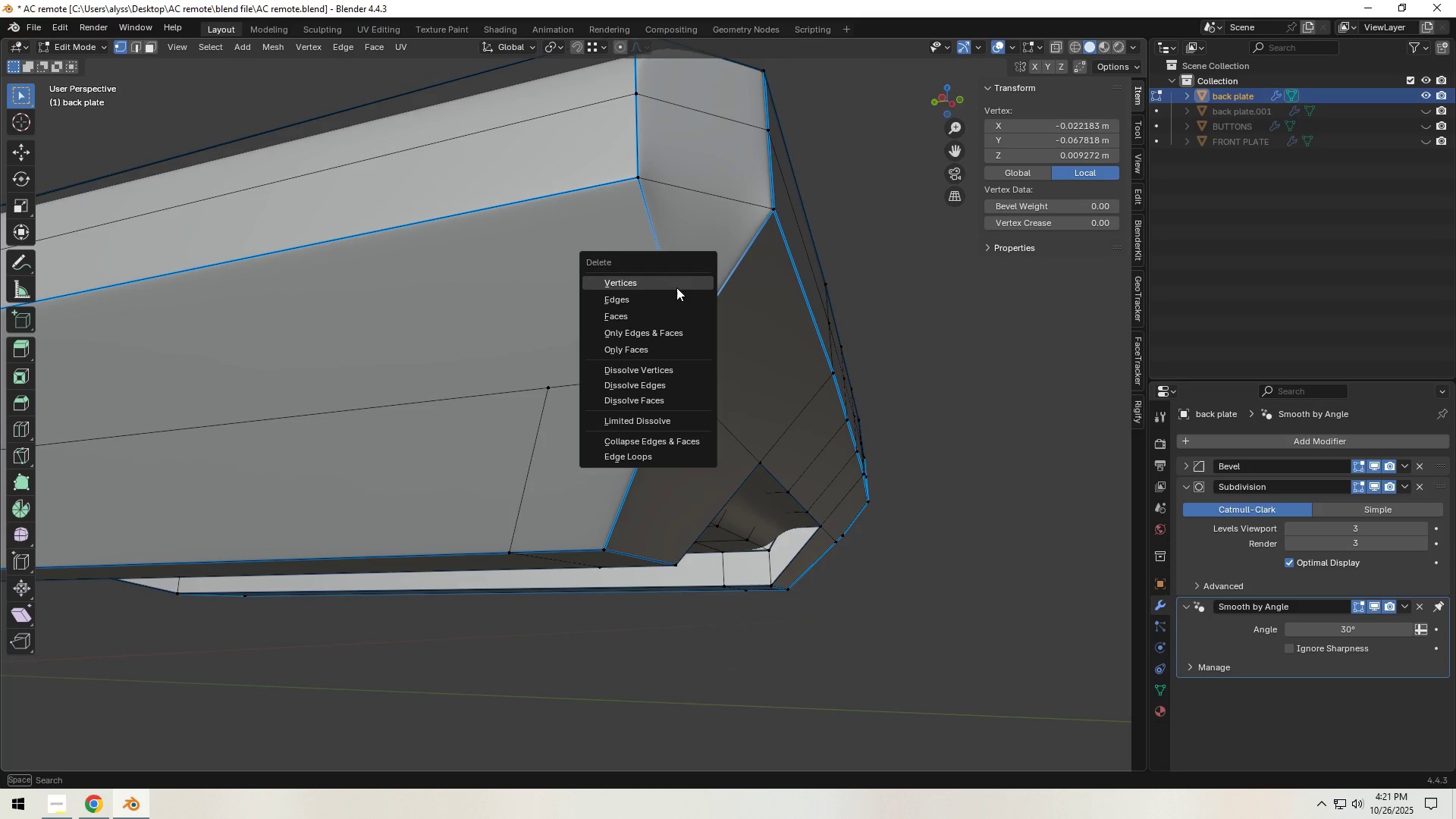 
left_click([676, 287])
 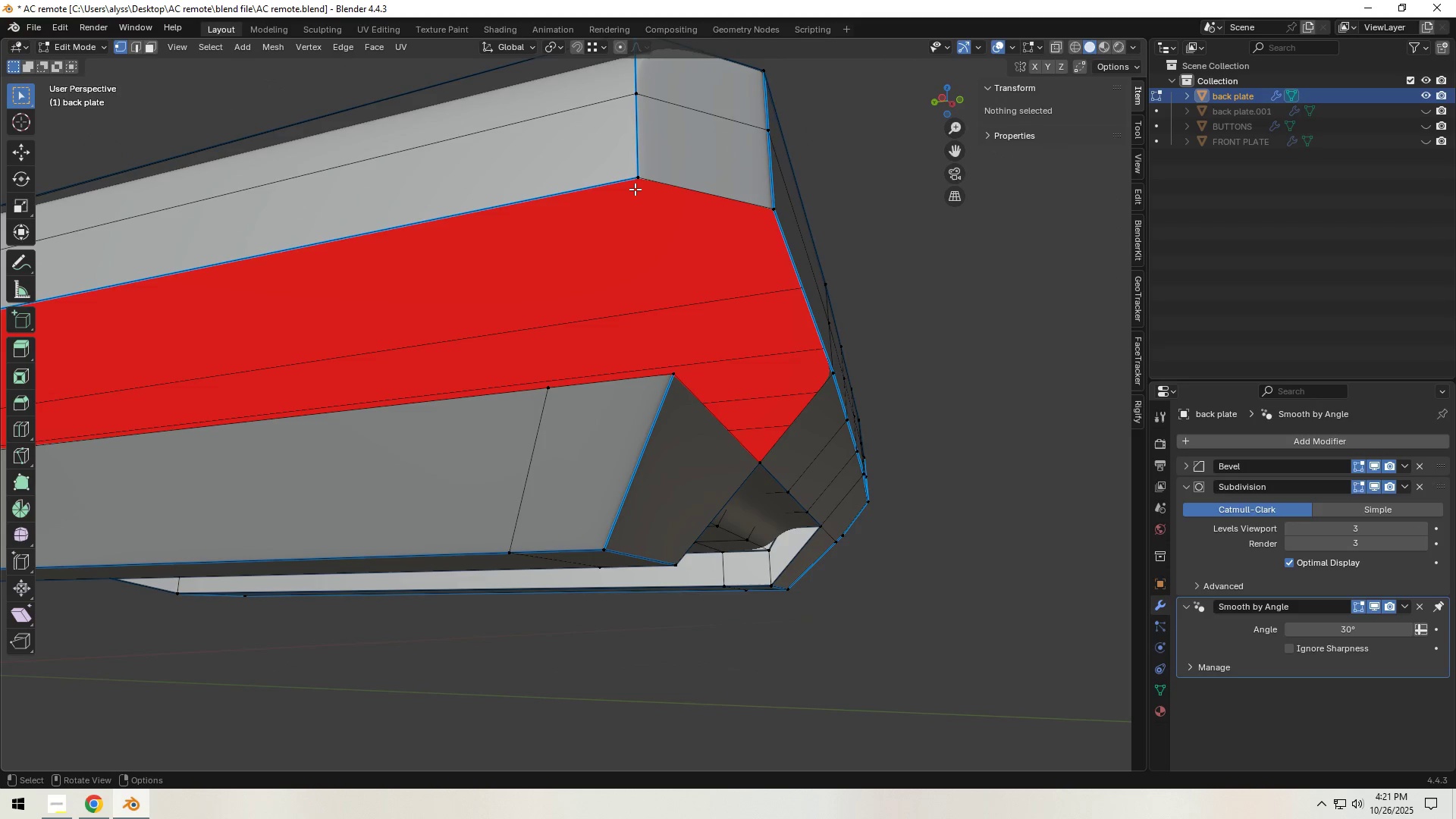 
left_click([635, 181])
 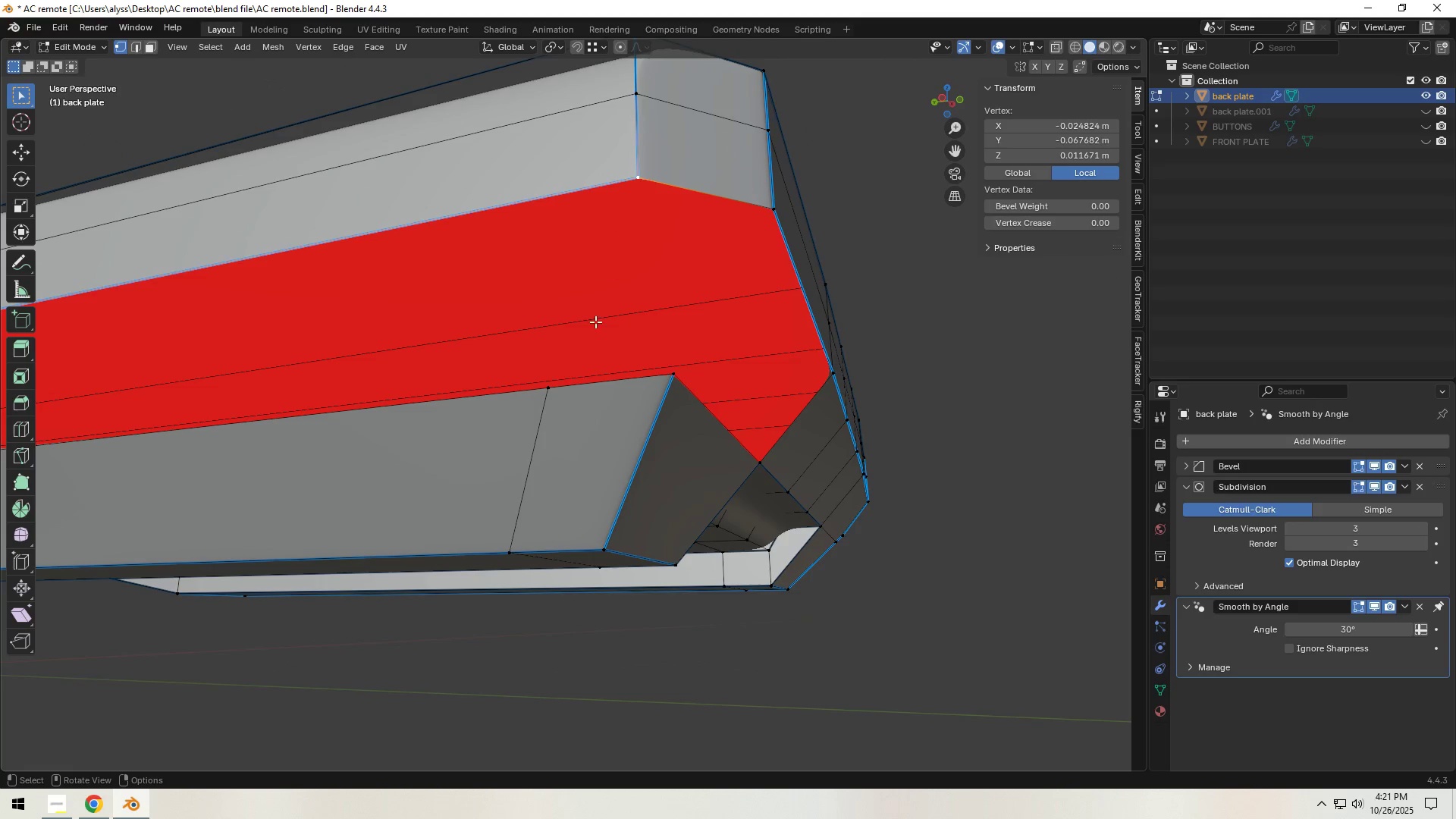 
hold_key(key=ShiftLeft, duration=1.52)
left_click([549, 394])
 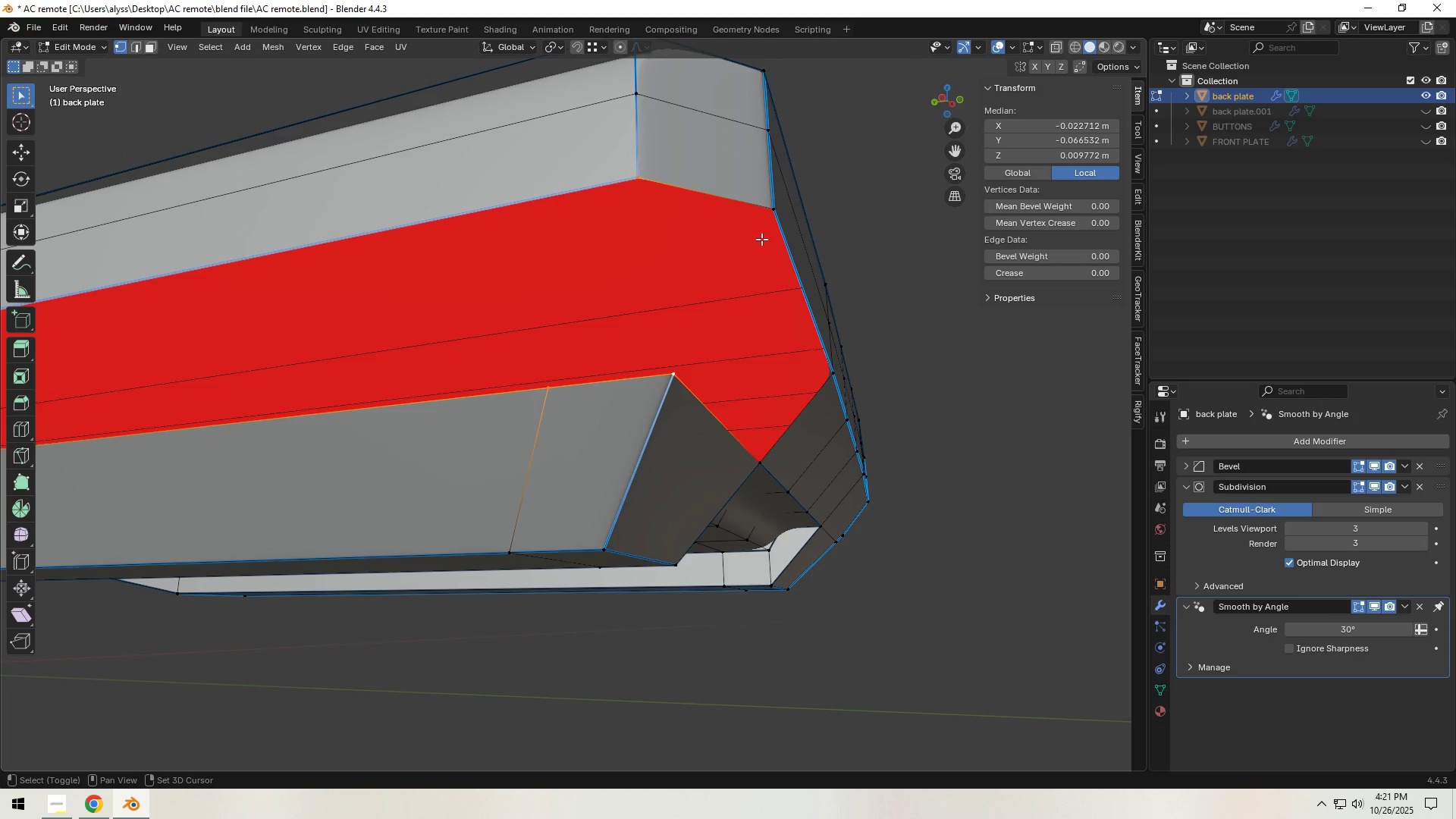 
key(Shift+ShiftLeft)
 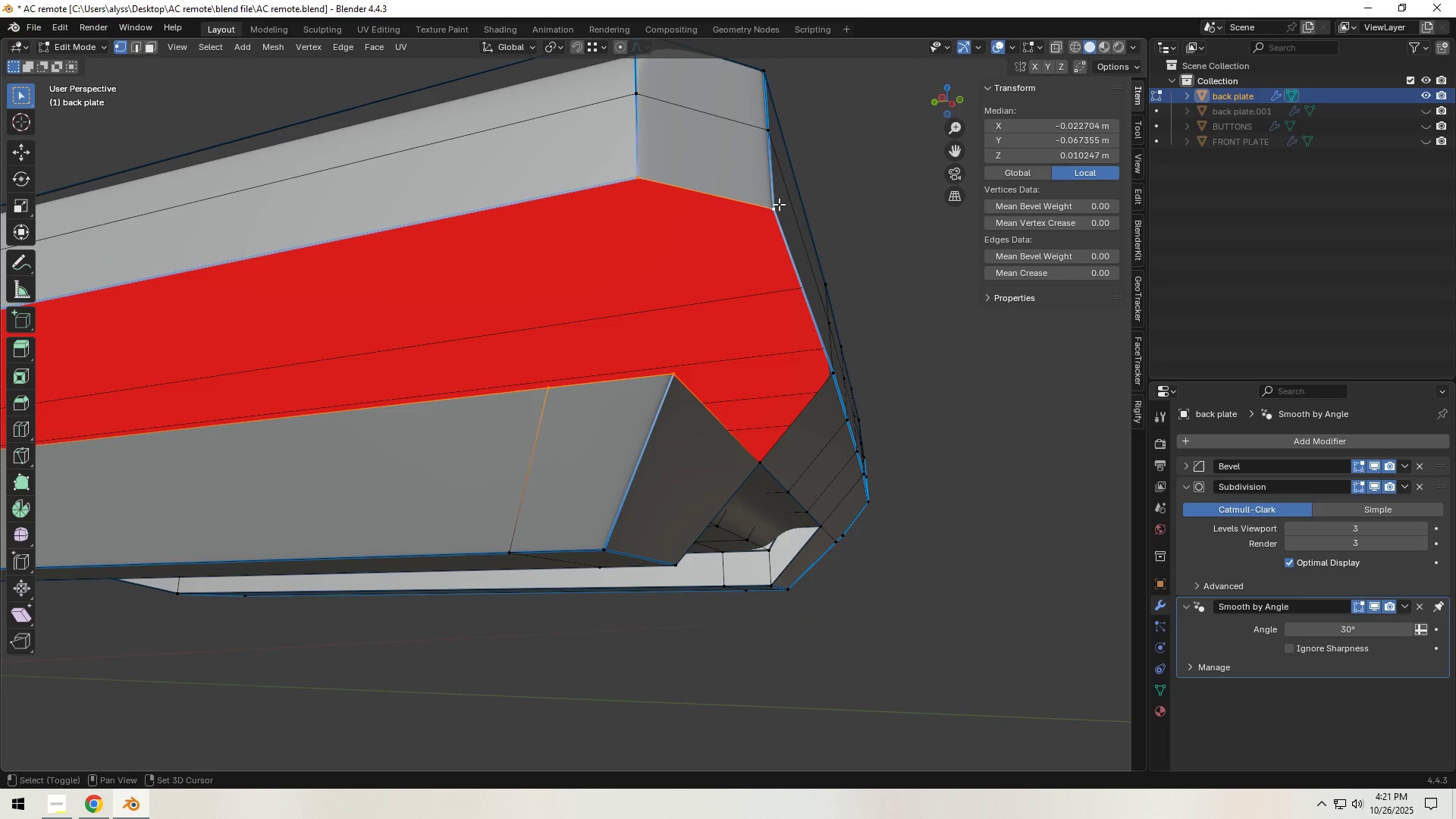 
key(Shift+ShiftLeft)
 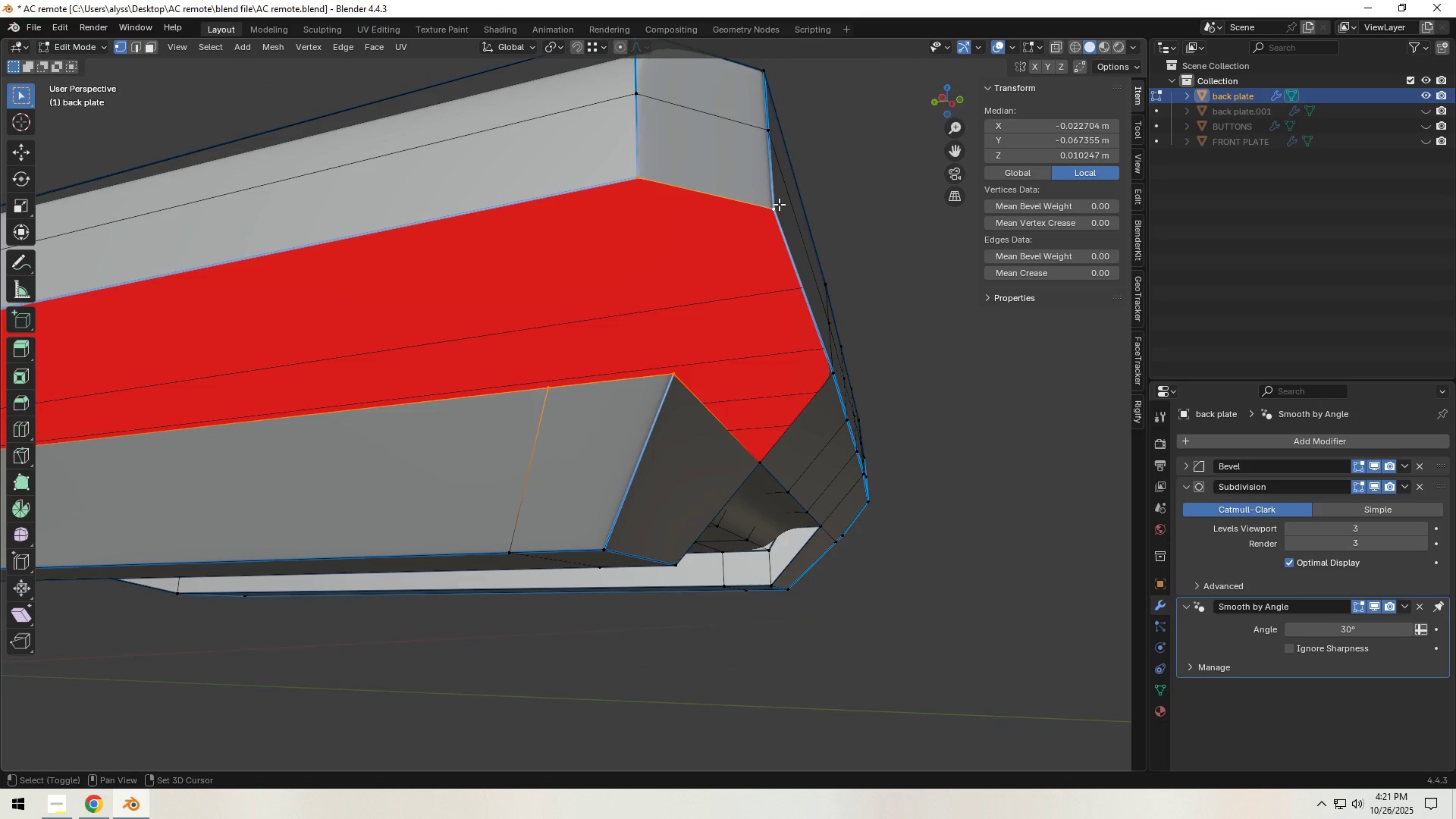 
left_click([778, 203])
 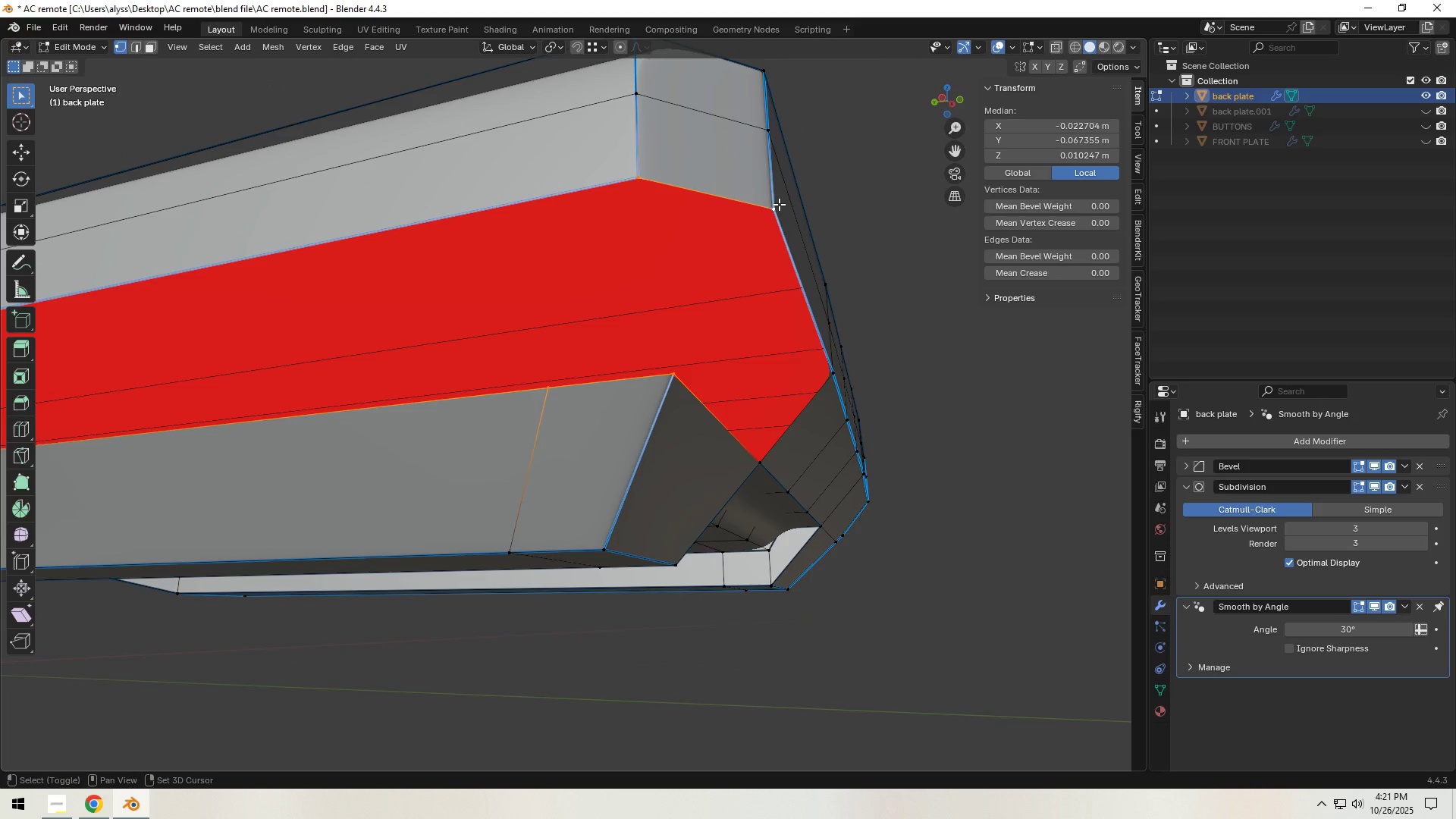 
key(Shift+ShiftLeft)
 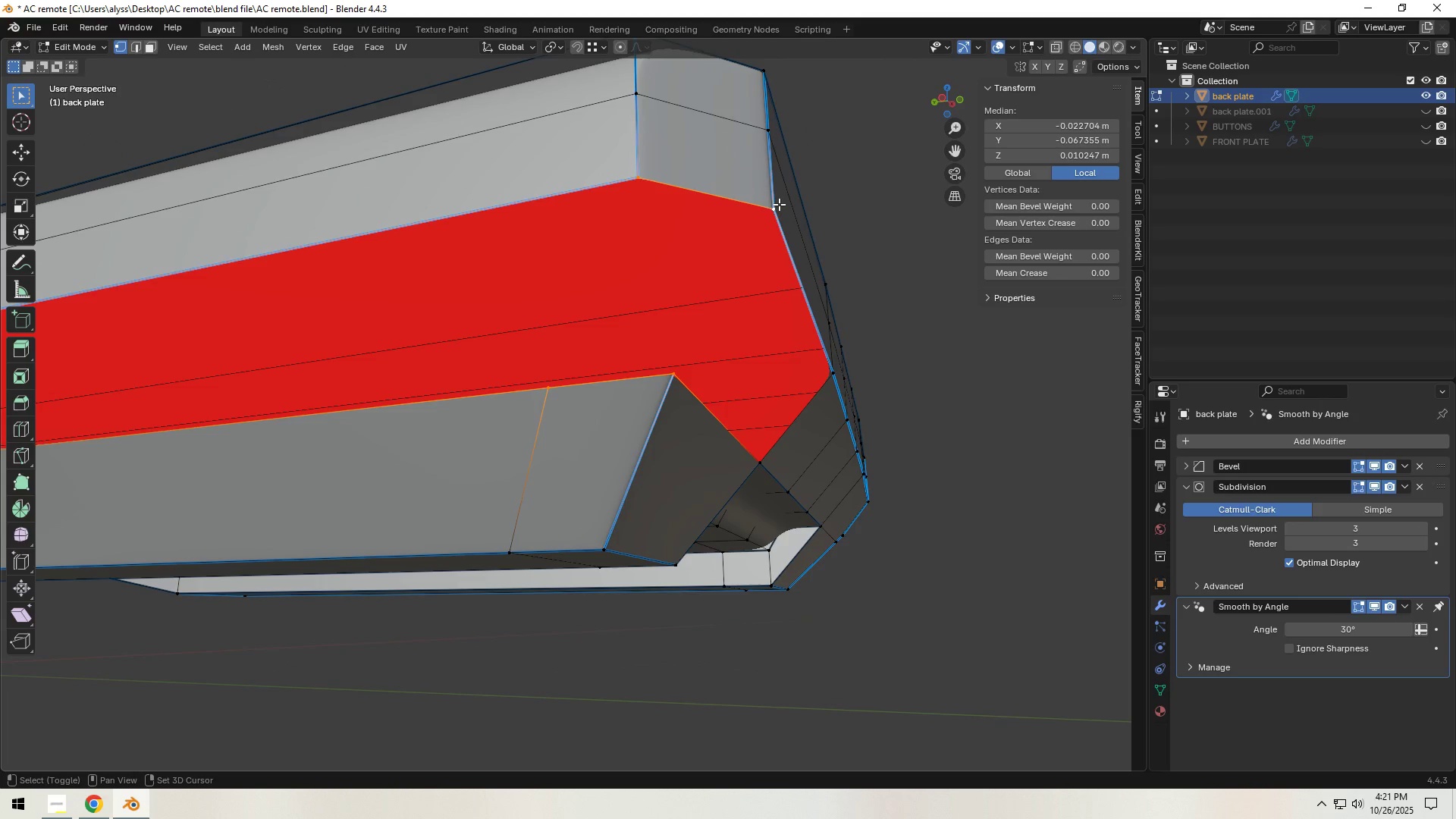 
key(Shift+ShiftLeft)
 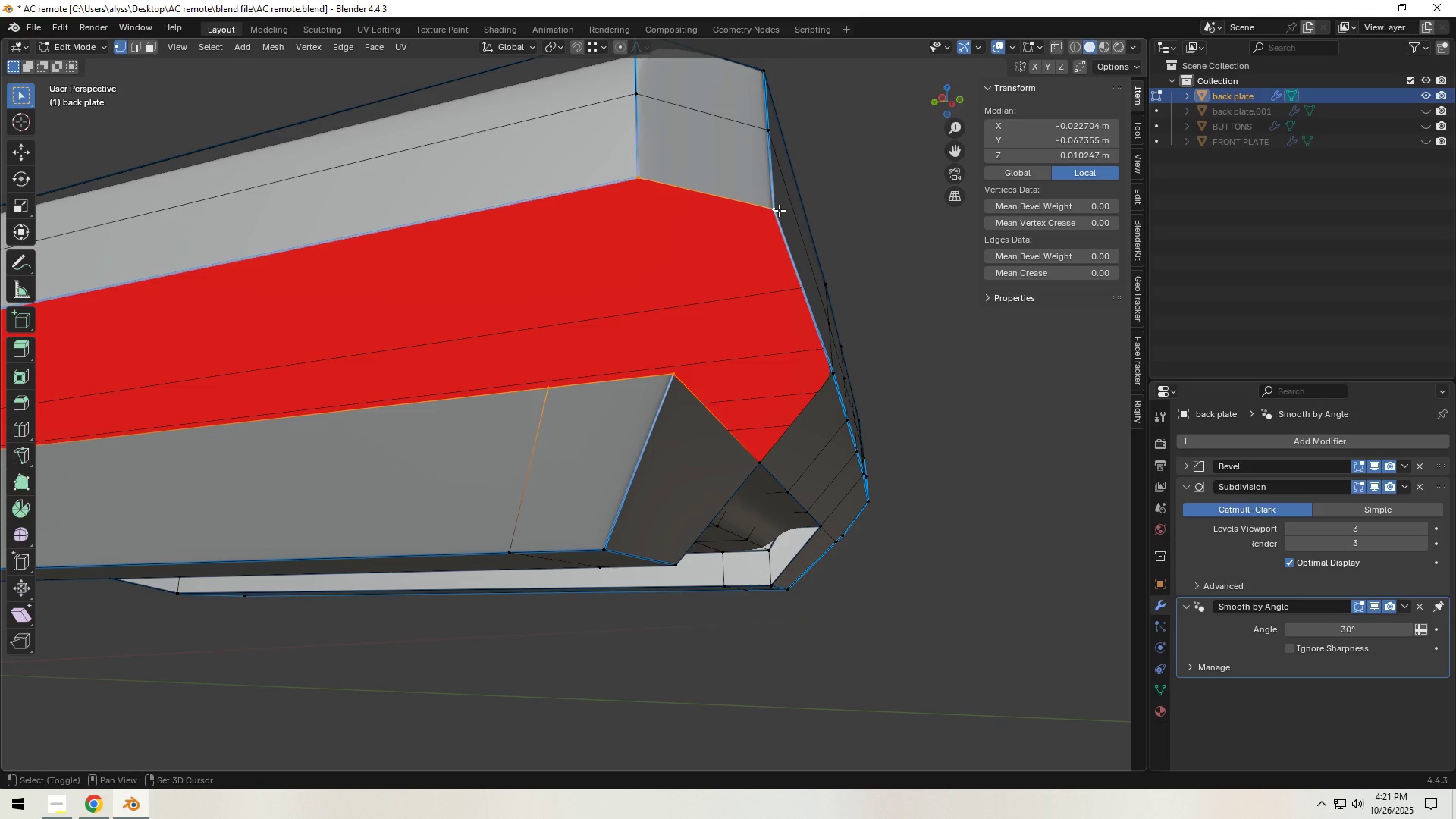 
key(Shift+ShiftLeft)
 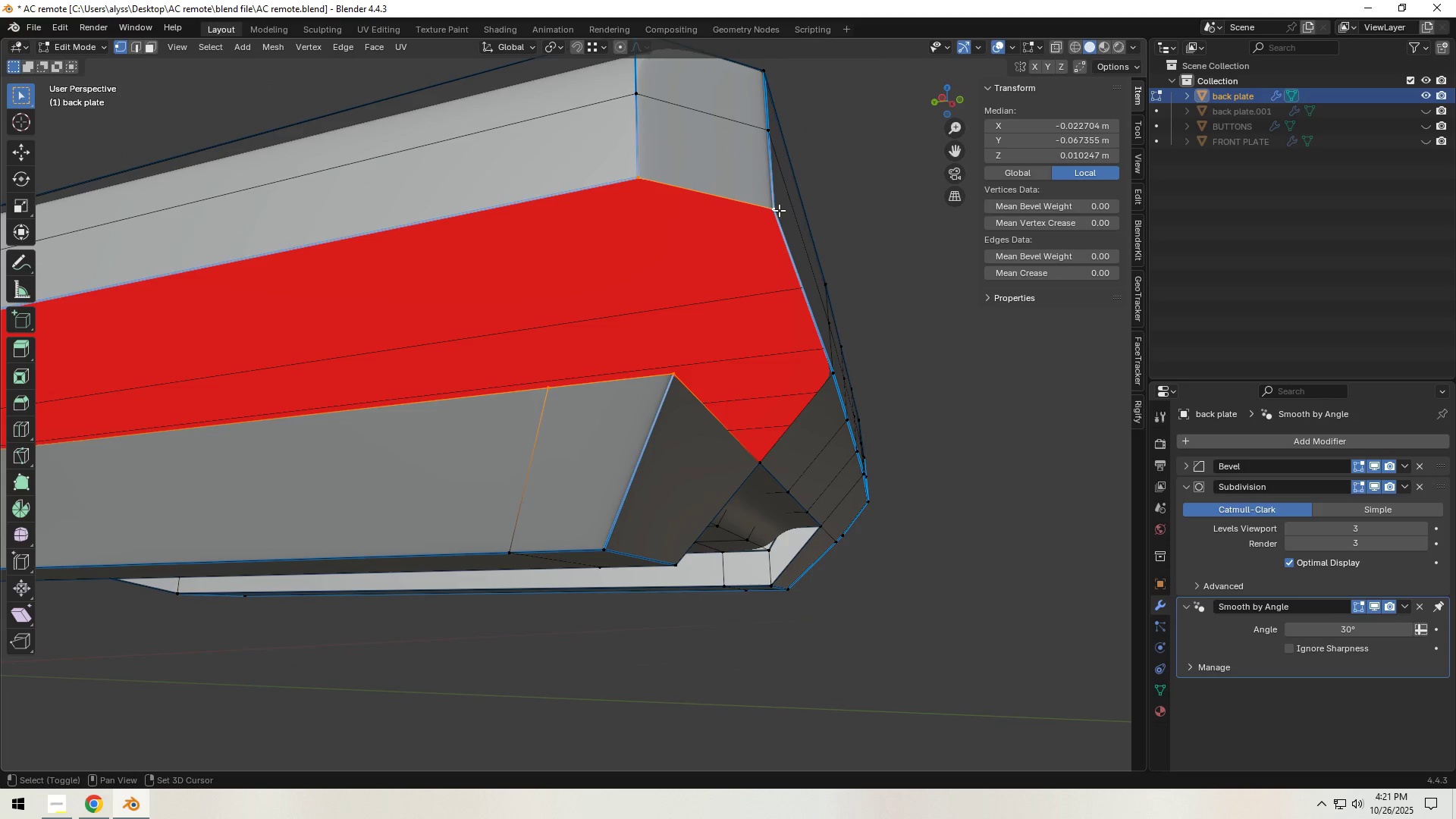 
key(Shift+ShiftLeft)
 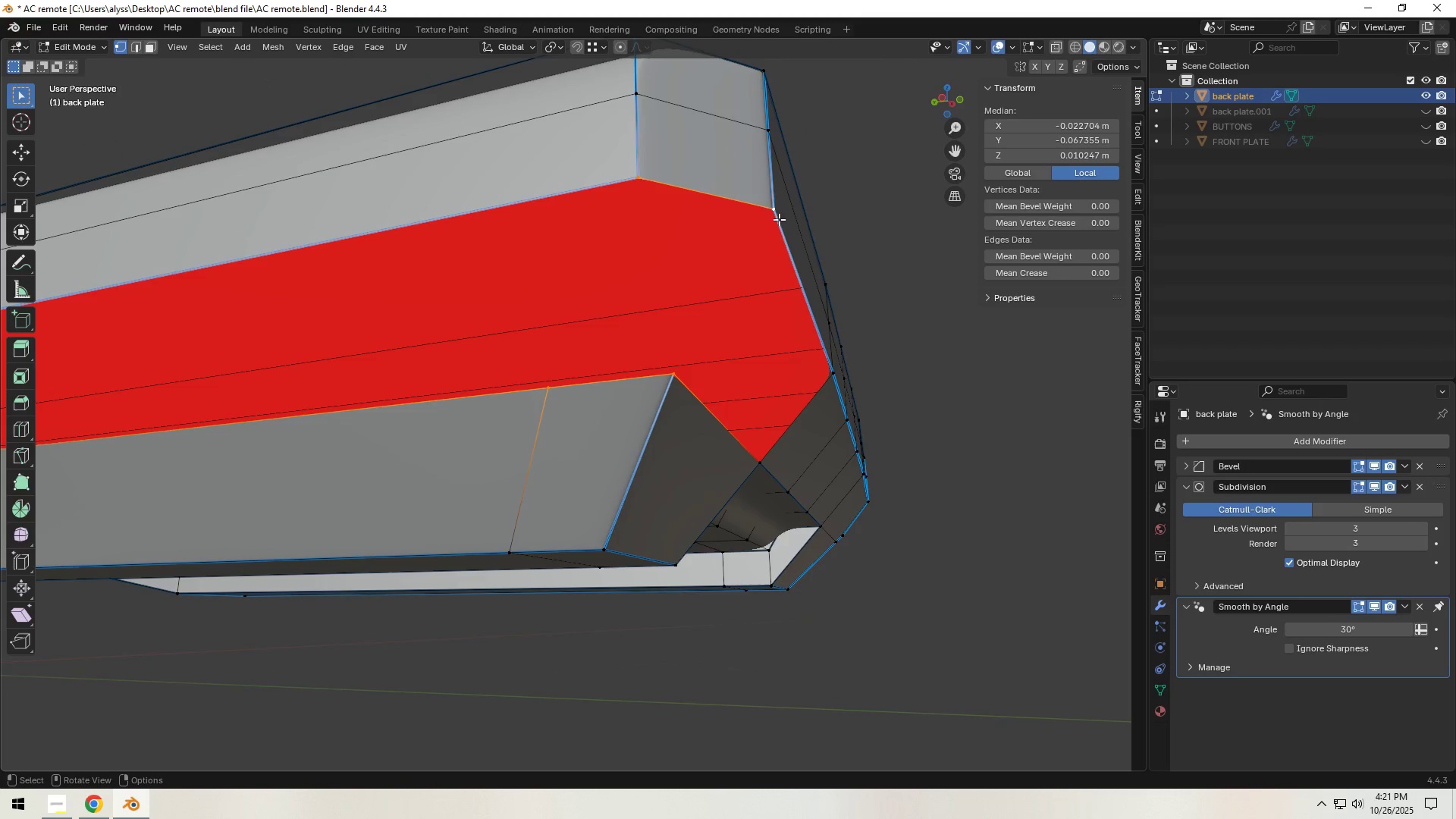 
key(F)
 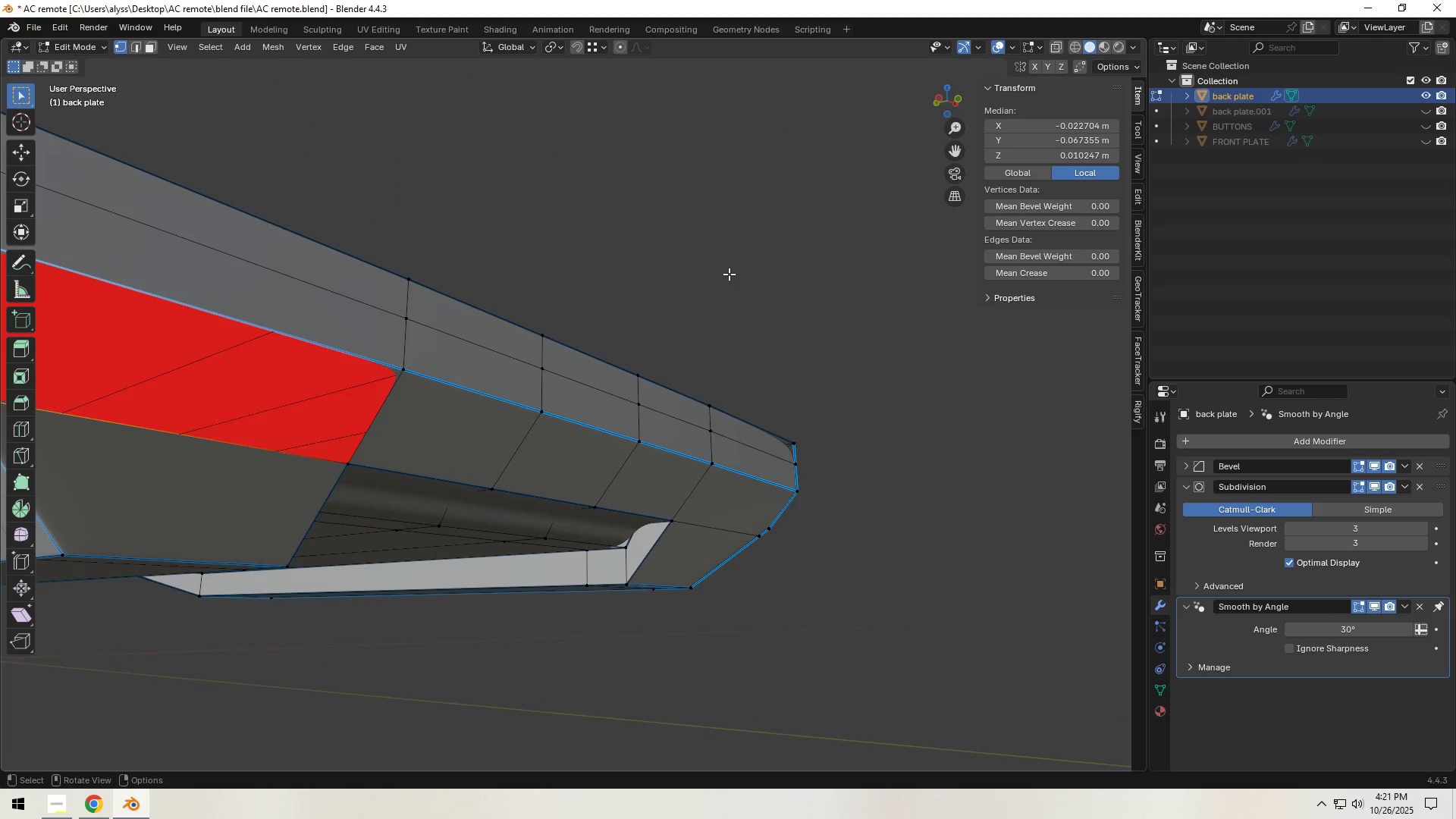 
scroll: coordinate [488, 397], scroll_direction: down, amount: 1.0
 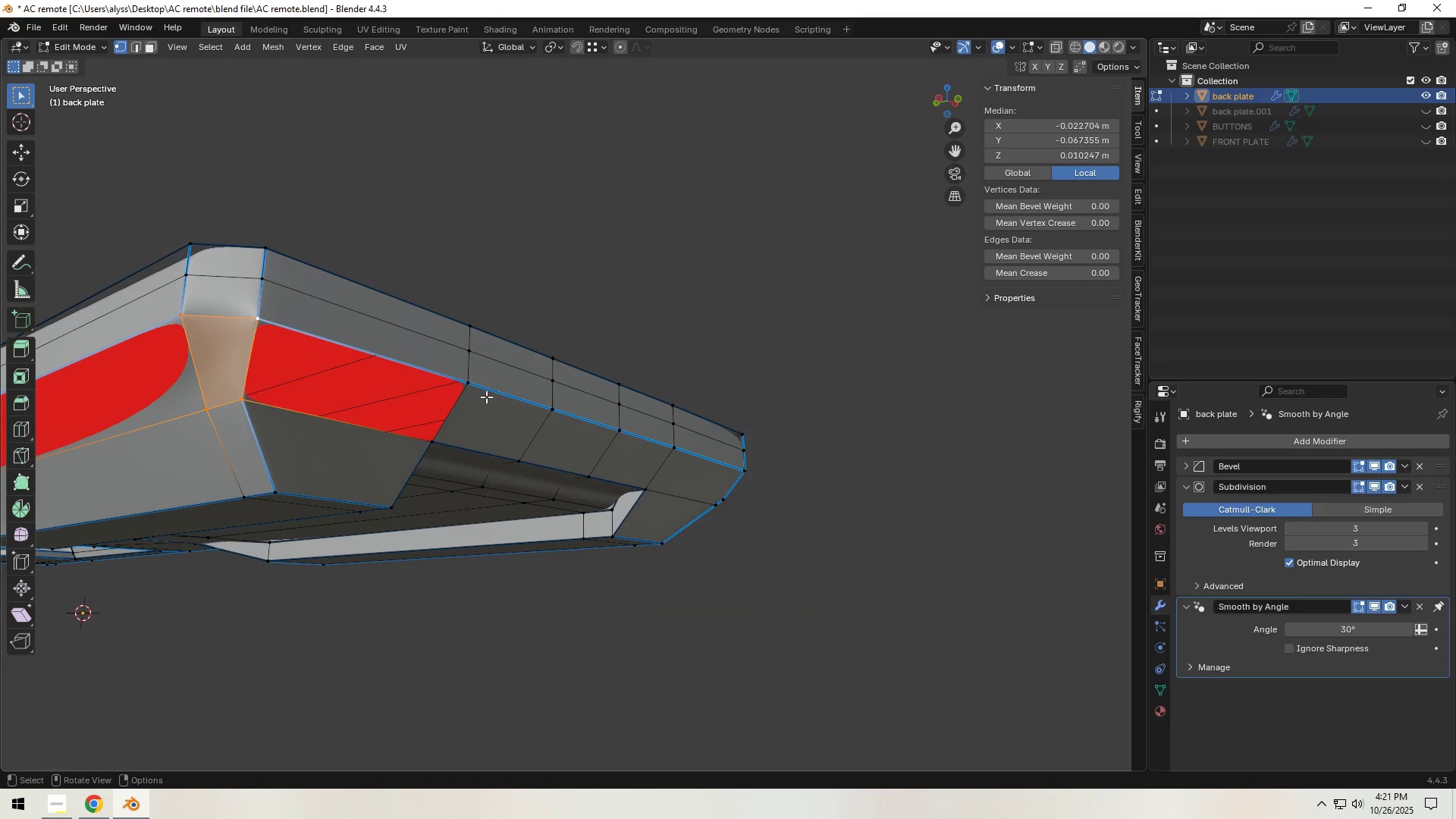 
hold_key(key=ShiftLeft, duration=0.41)
 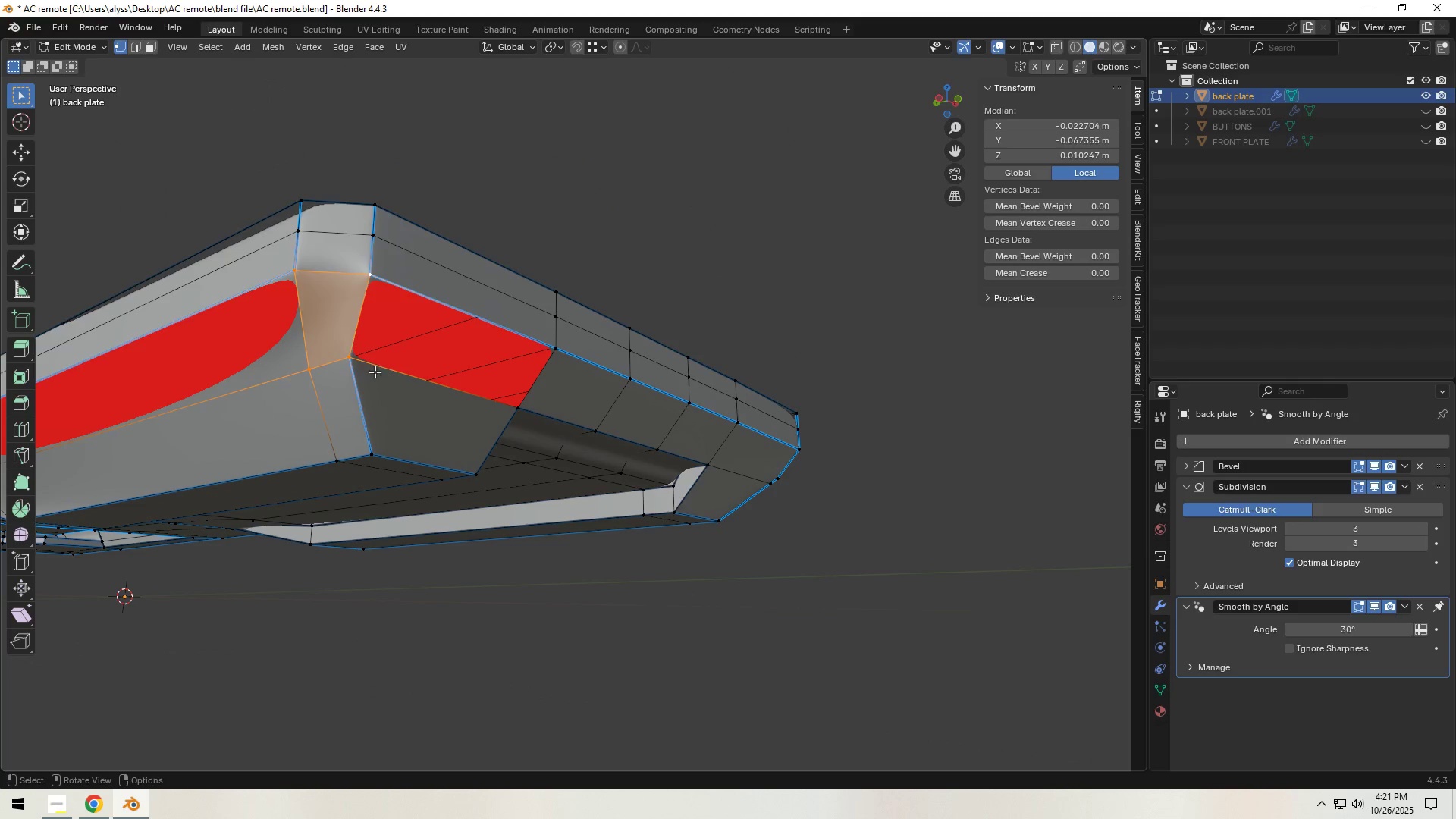 
left_click([361, 368])
 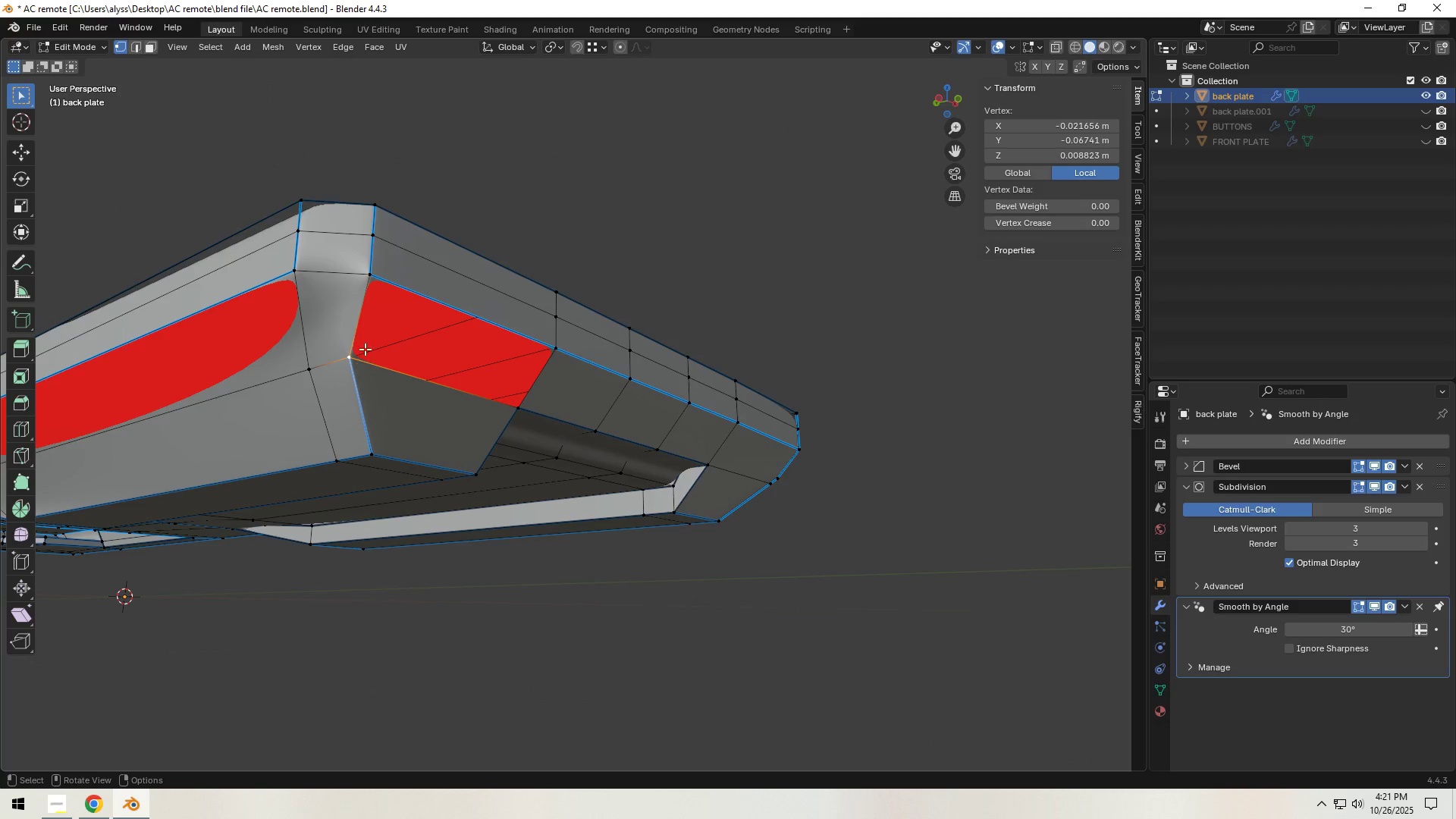 
hold_key(key=ShiftLeft, duration=1.53)
 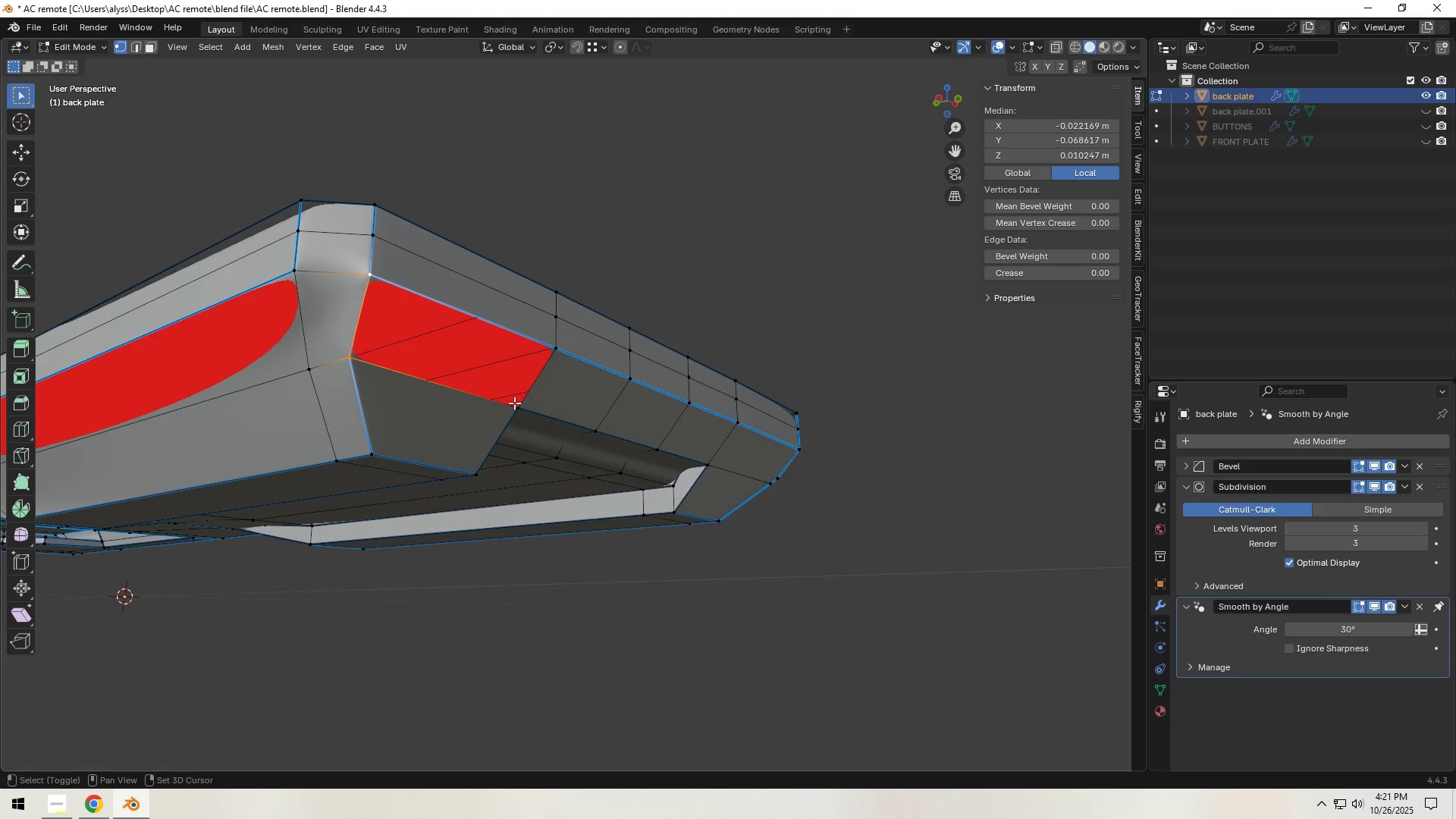 
left_click([511, 408])
 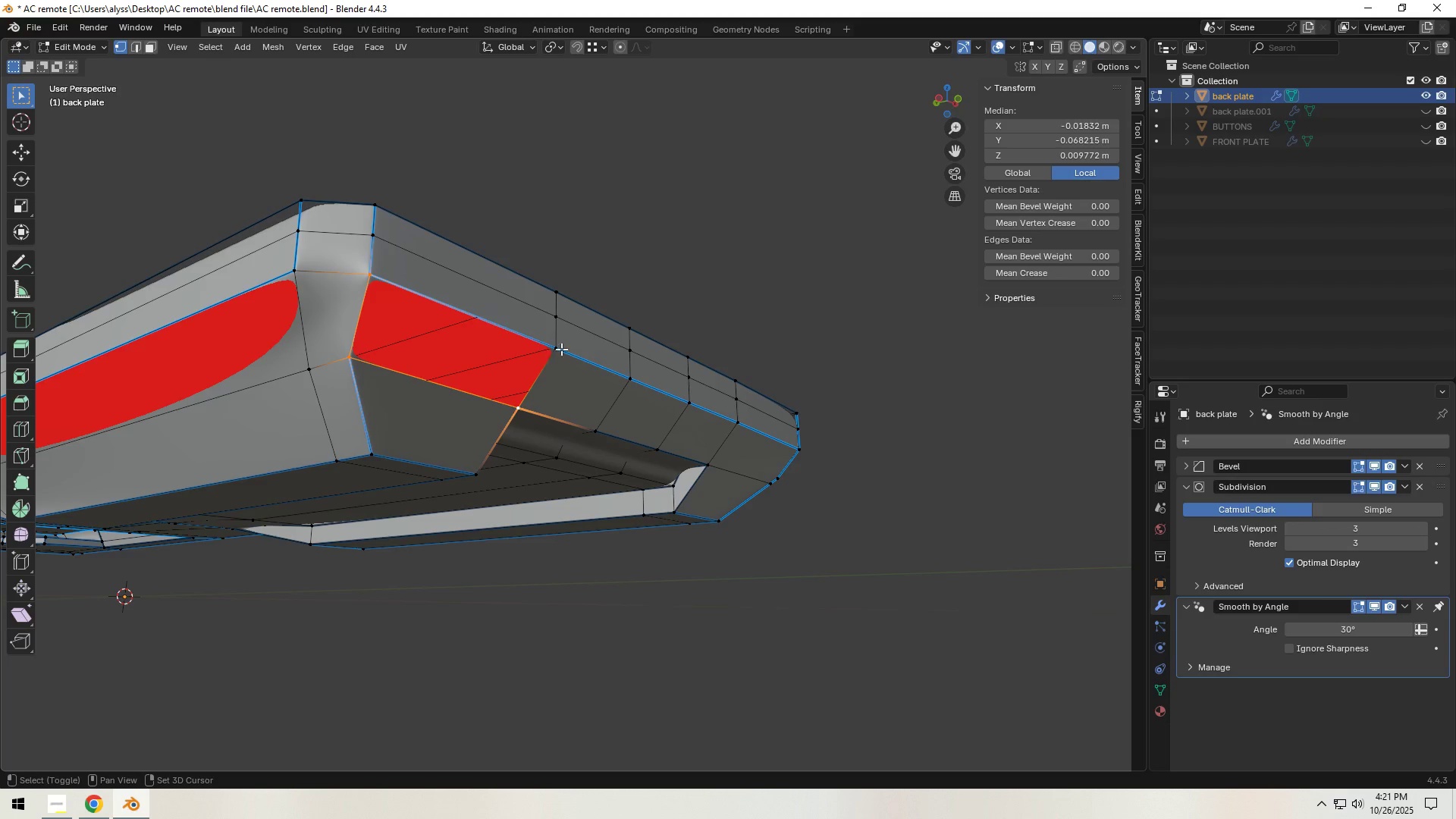 
left_click([563, 346])
 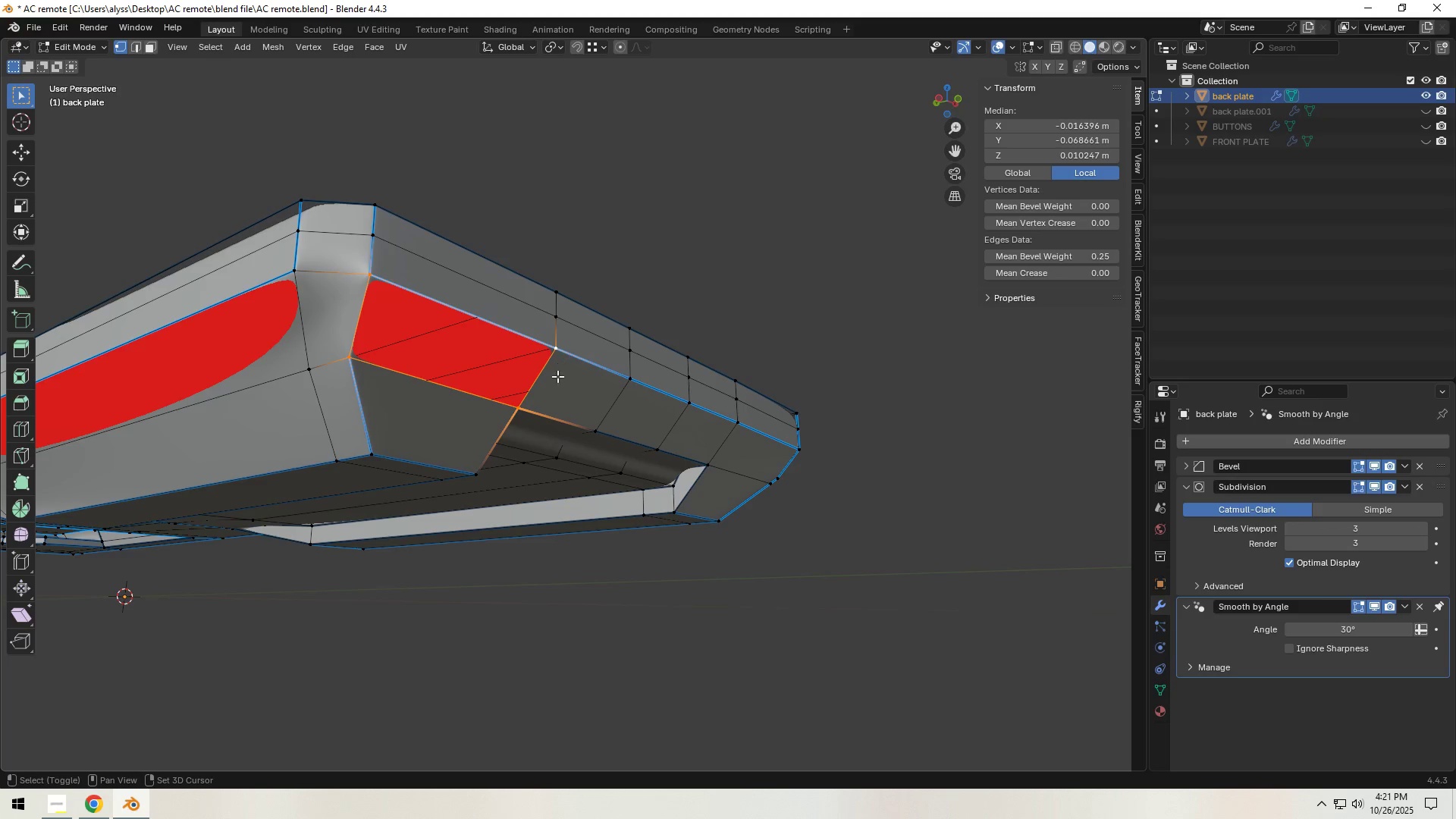 
type(Ff)
 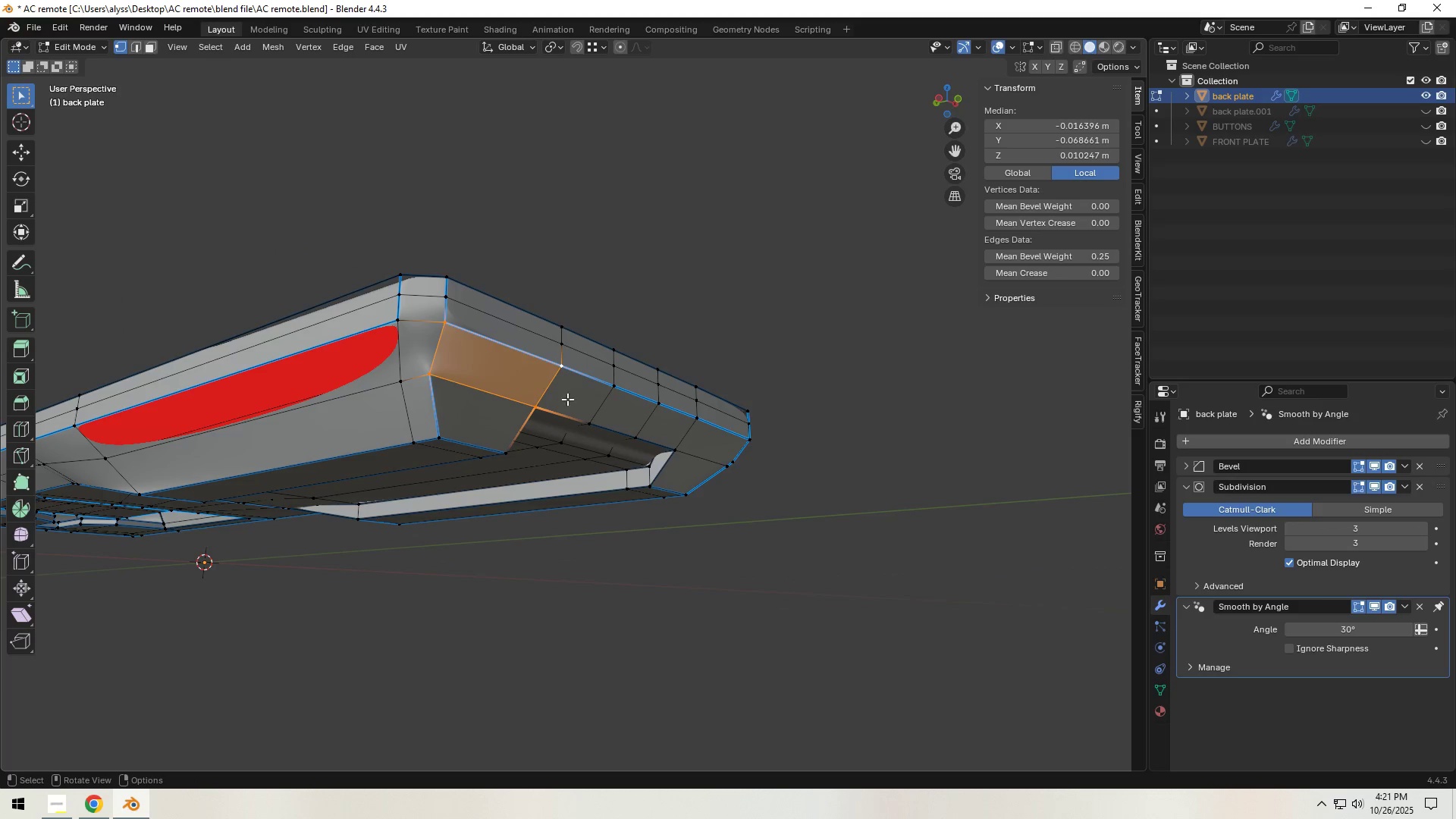 
scroll: coordinate [552, 381], scroll_direction: down, amount: 1.0
 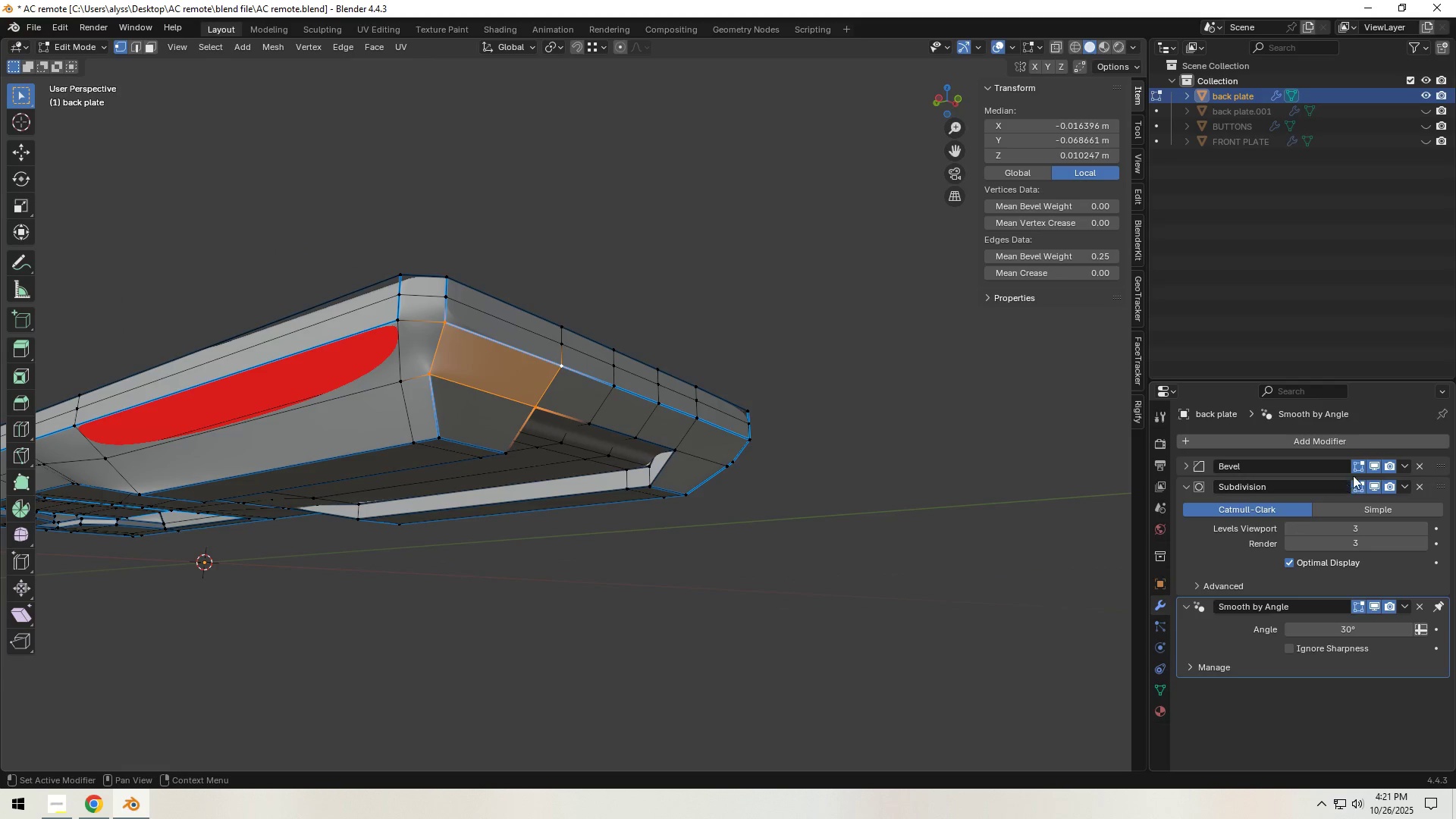 
double_click([1378, 482])
 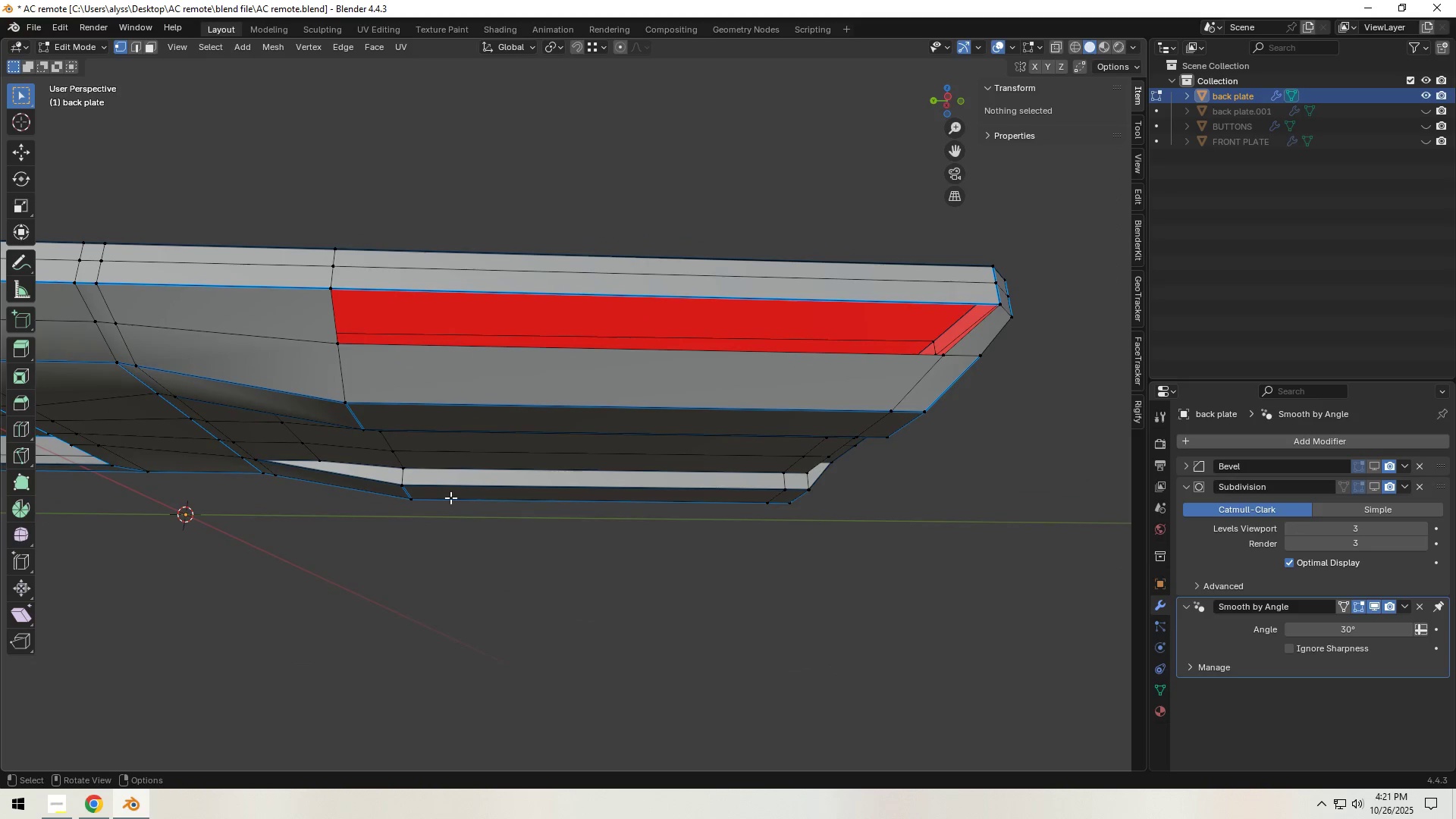 
left_click([335, 346])
 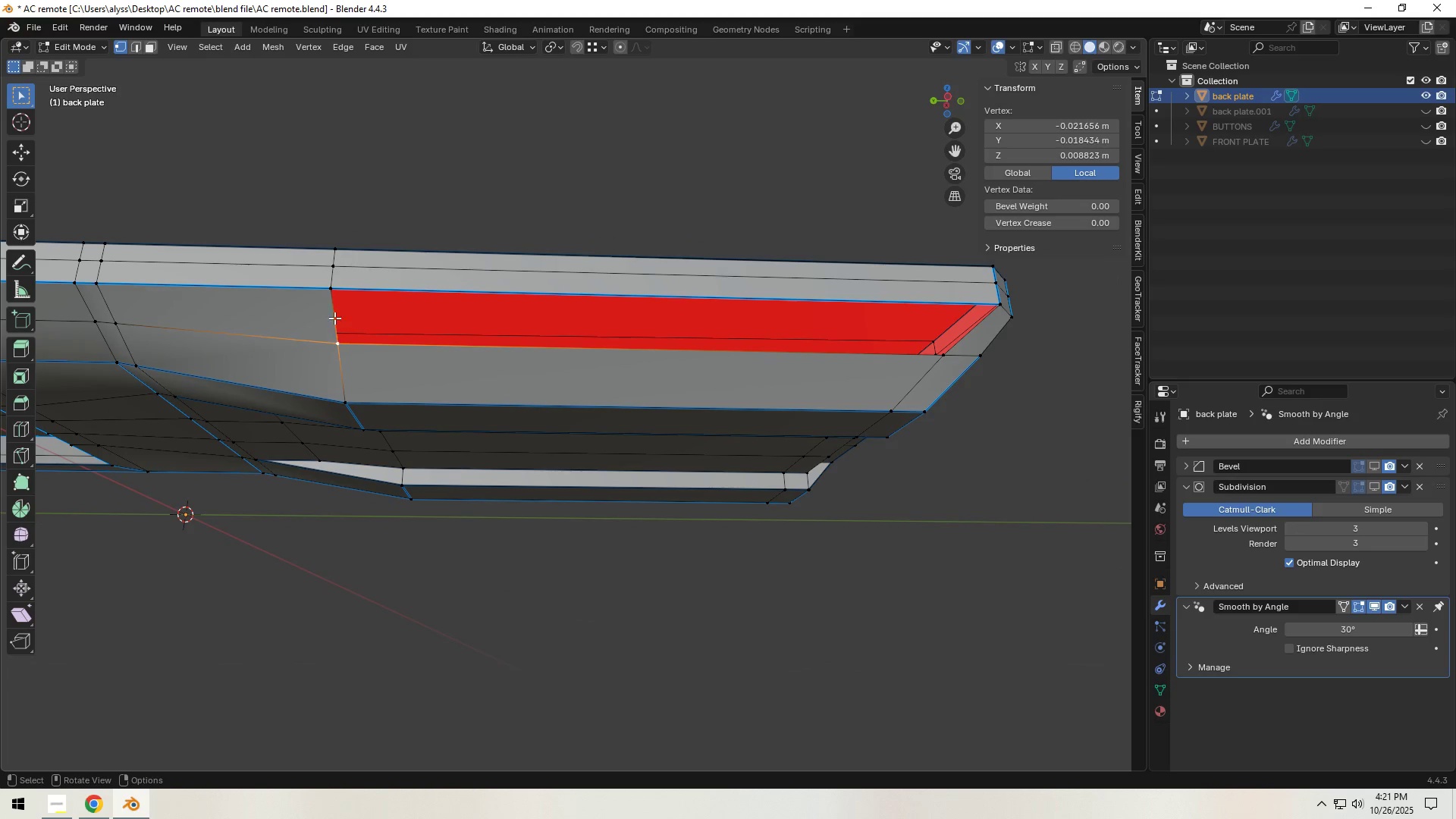 
hold_key(key=ShiftLeft, duration=1.25)
left_click([334, 292])
 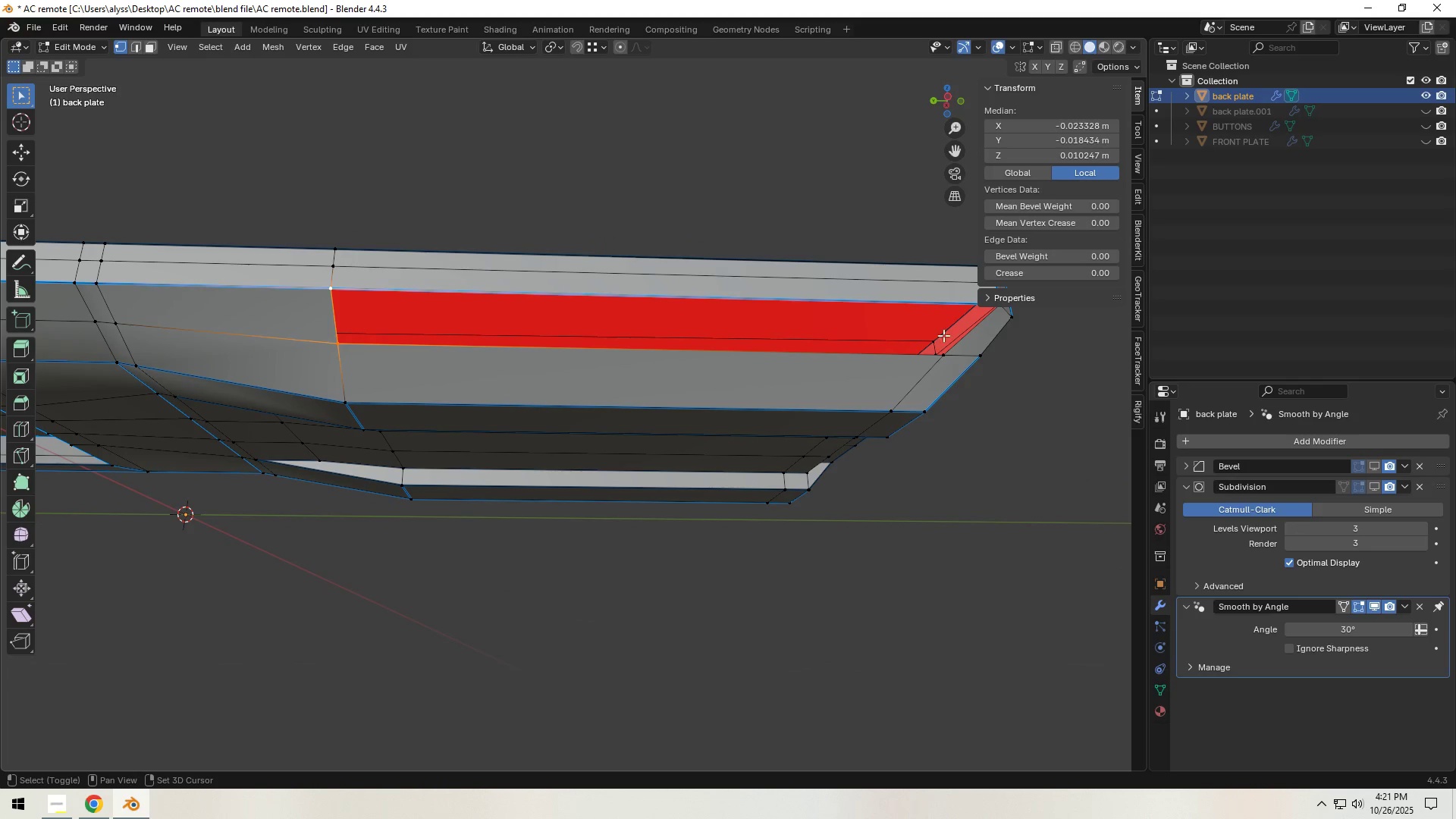 
hold_key(key=ShiftLeft, duration=1.5)
left_click([831, 368])
 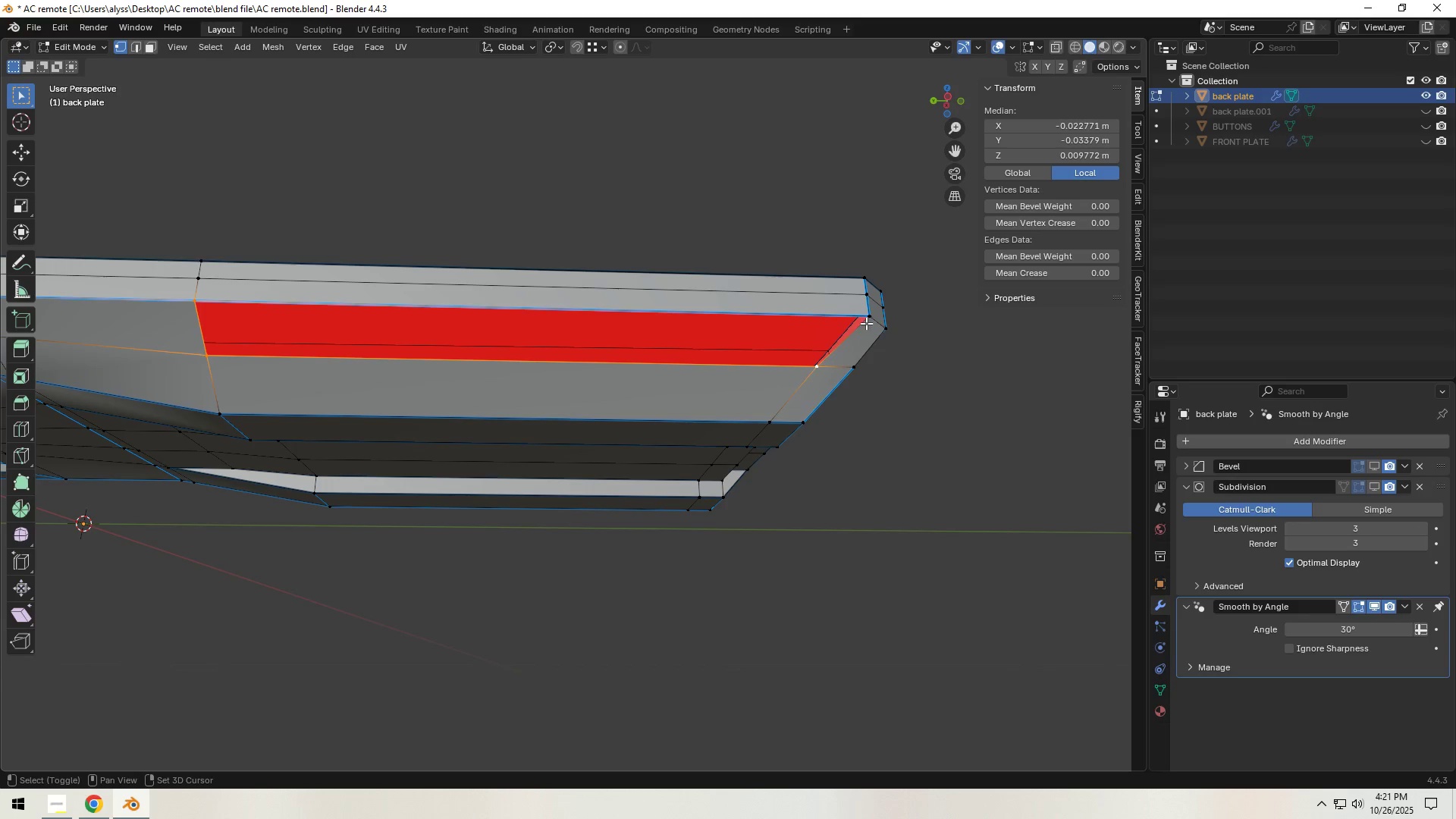 
left_click([867, 321])
 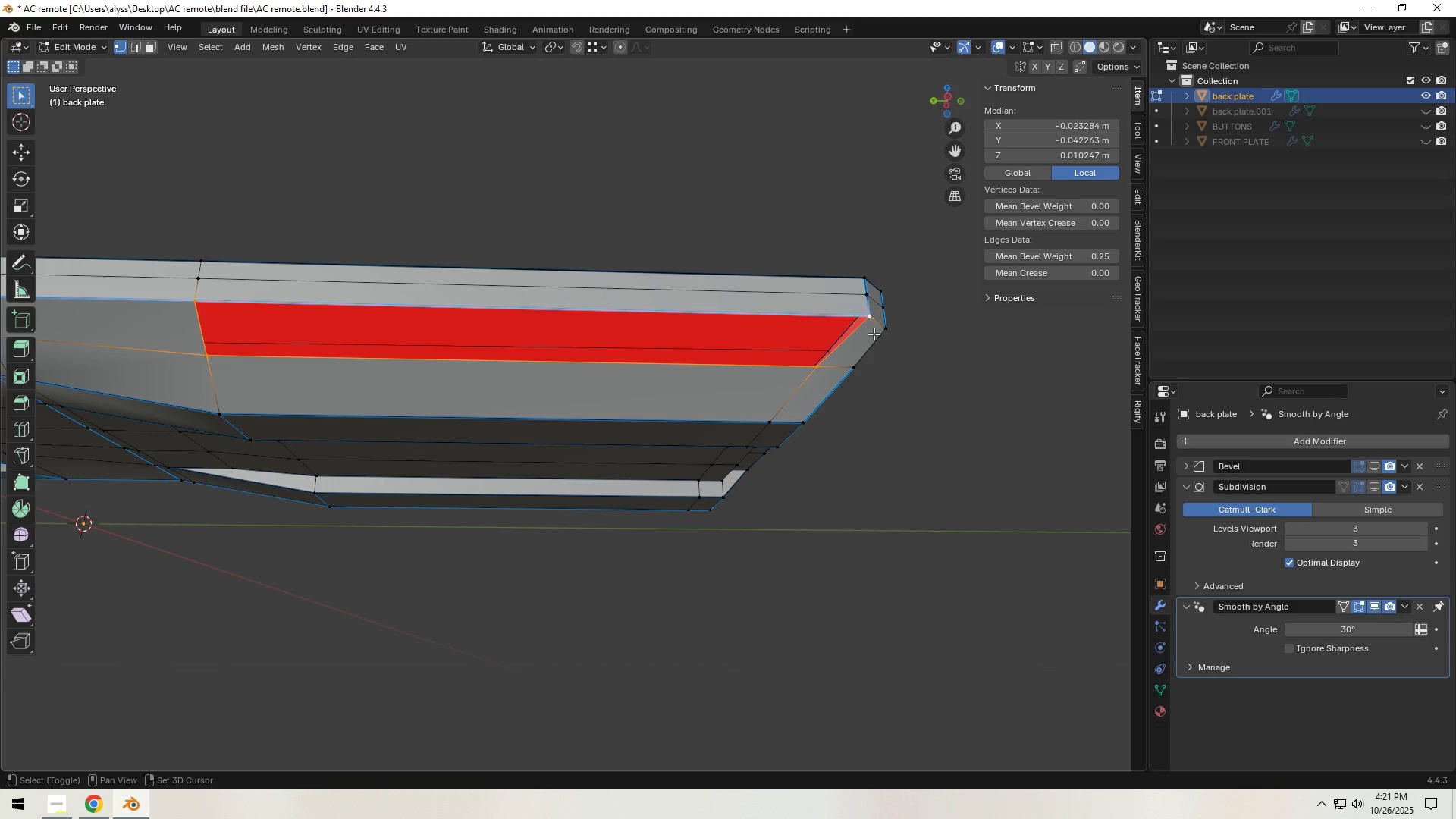 
key(Shift+ShiftLeft)
 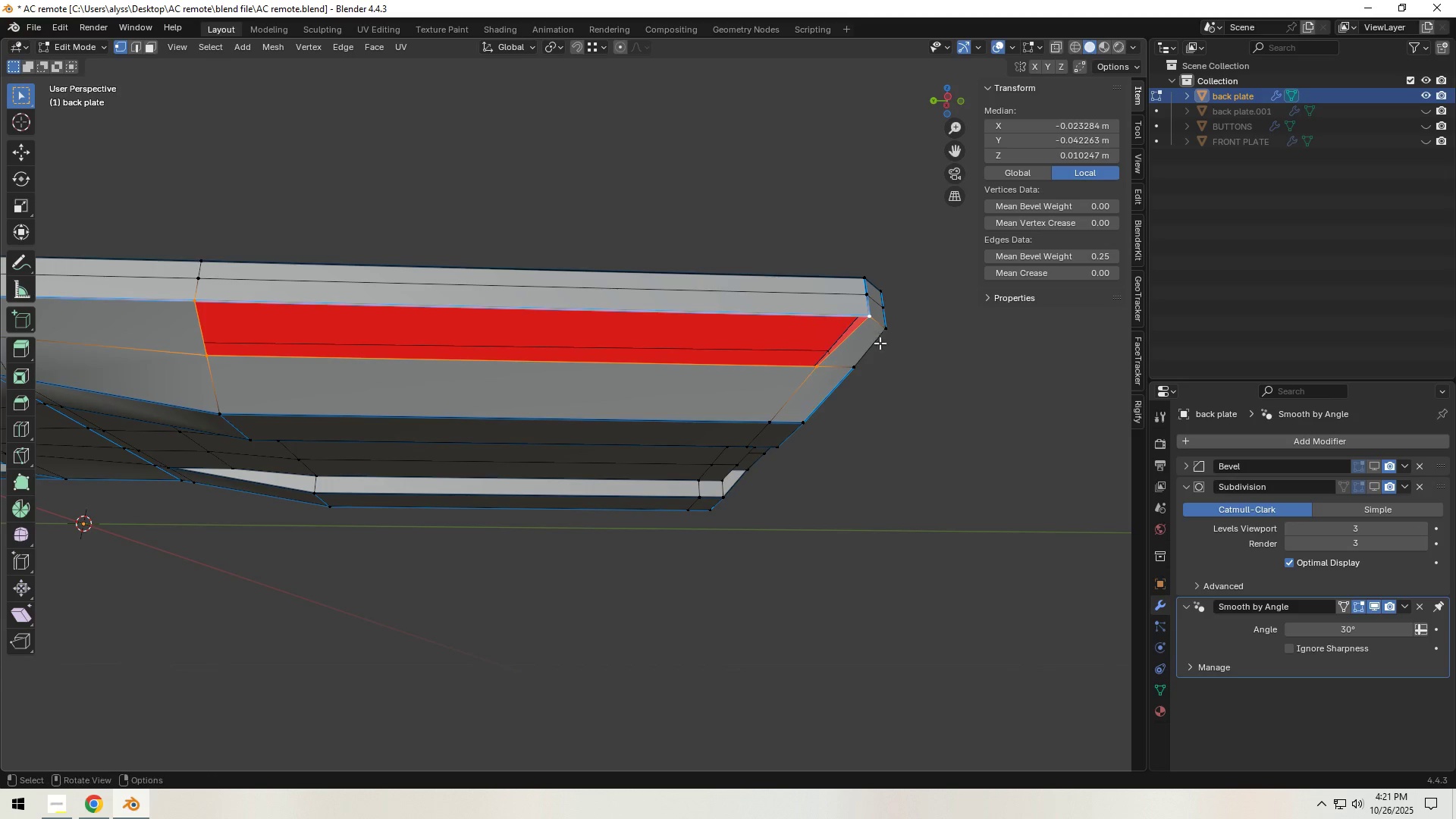 
key(Shift+ShiftLeft)
 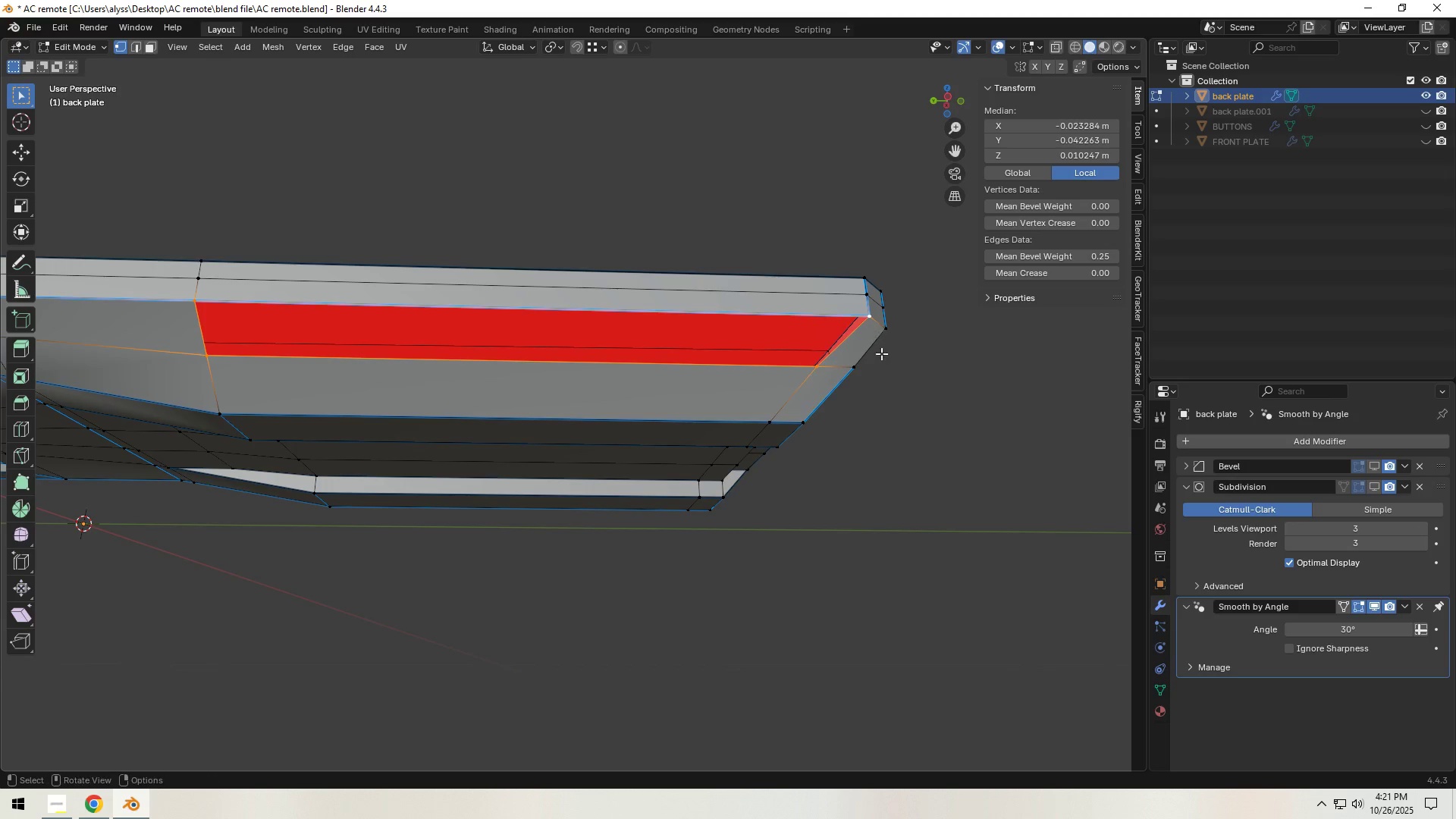 
key(F)
 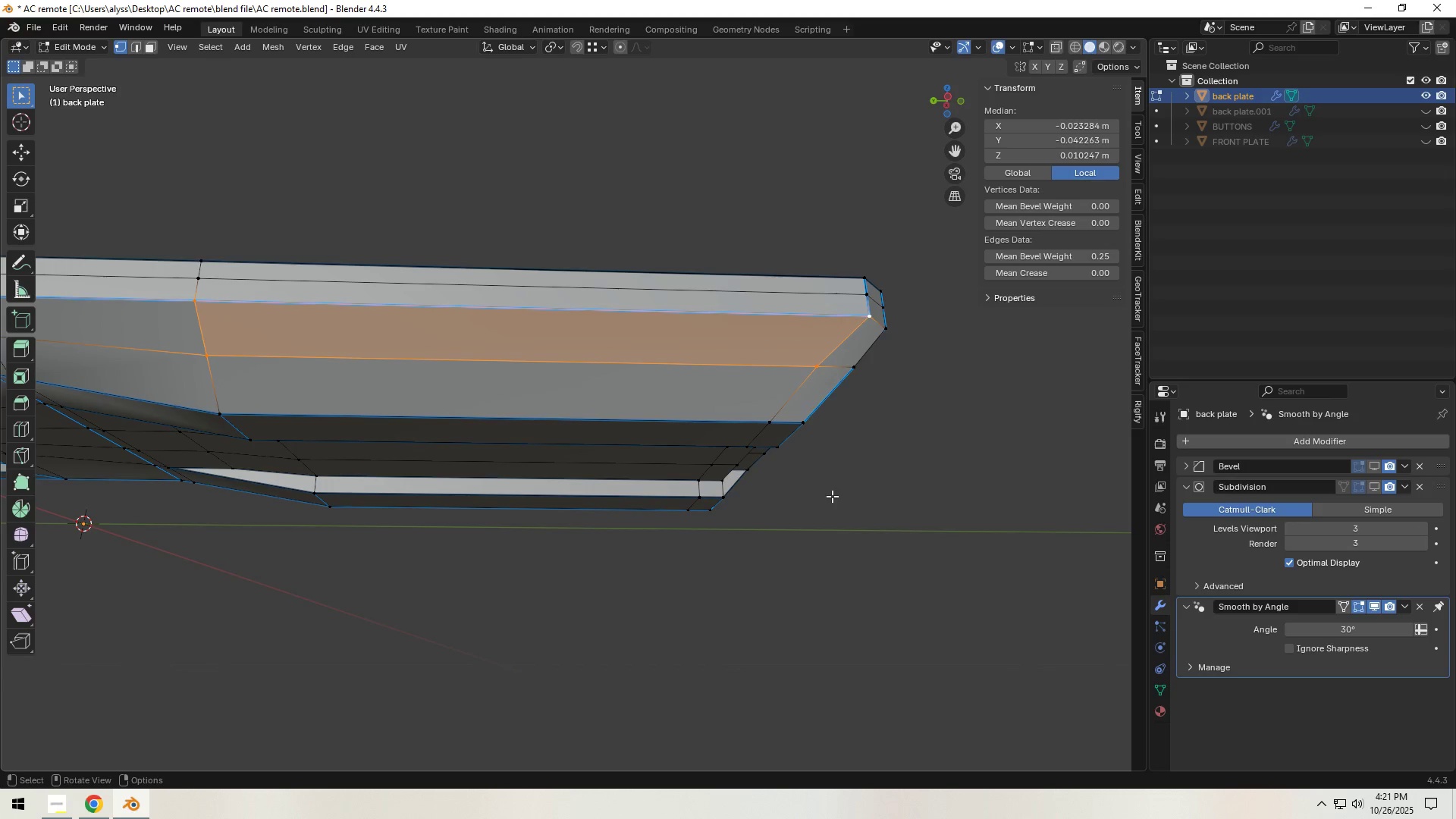 
left_click_drag(start_coordinate=[838, 540], to_coordinate=[837, 549])
 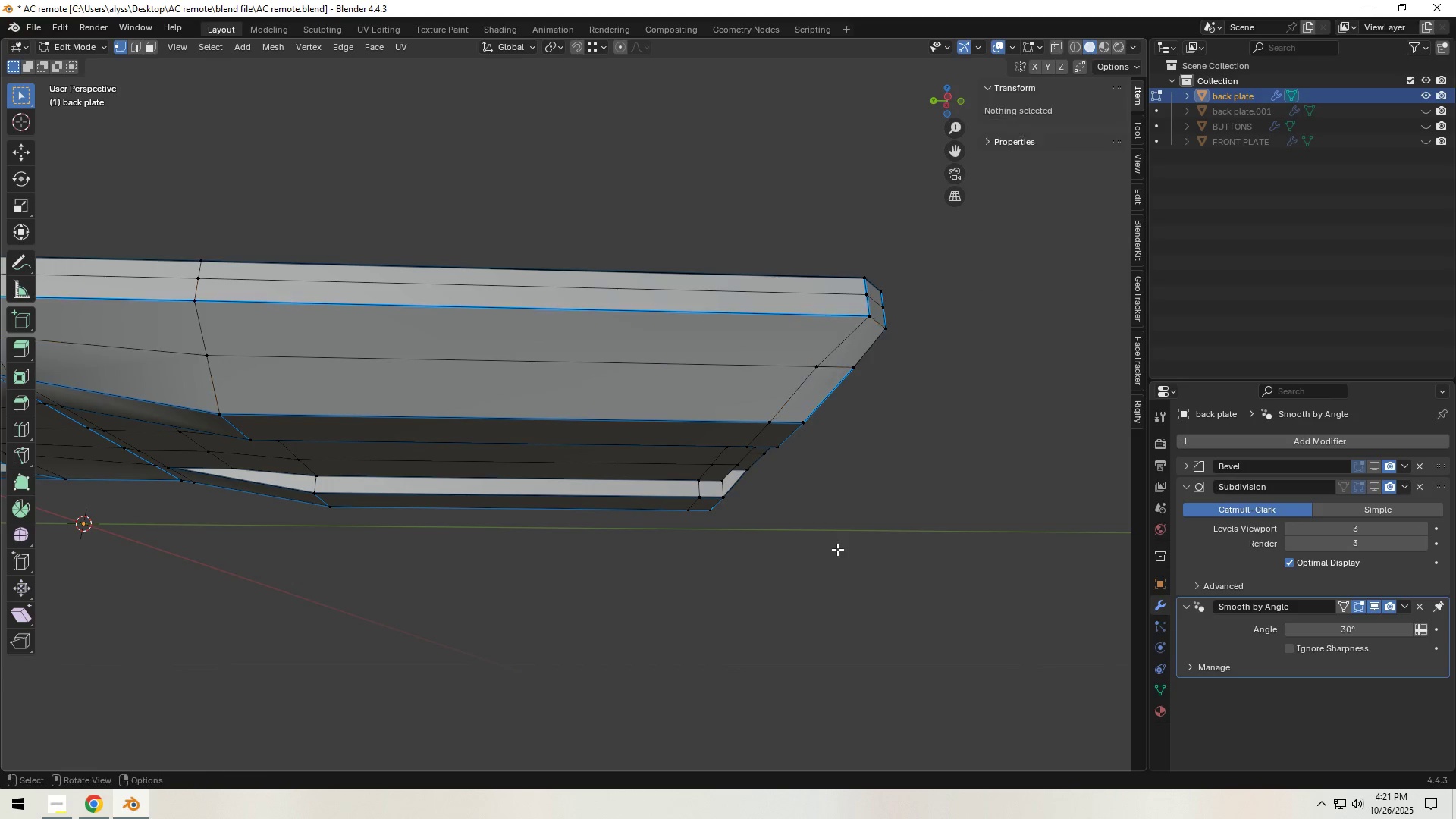 
key(Tab)
 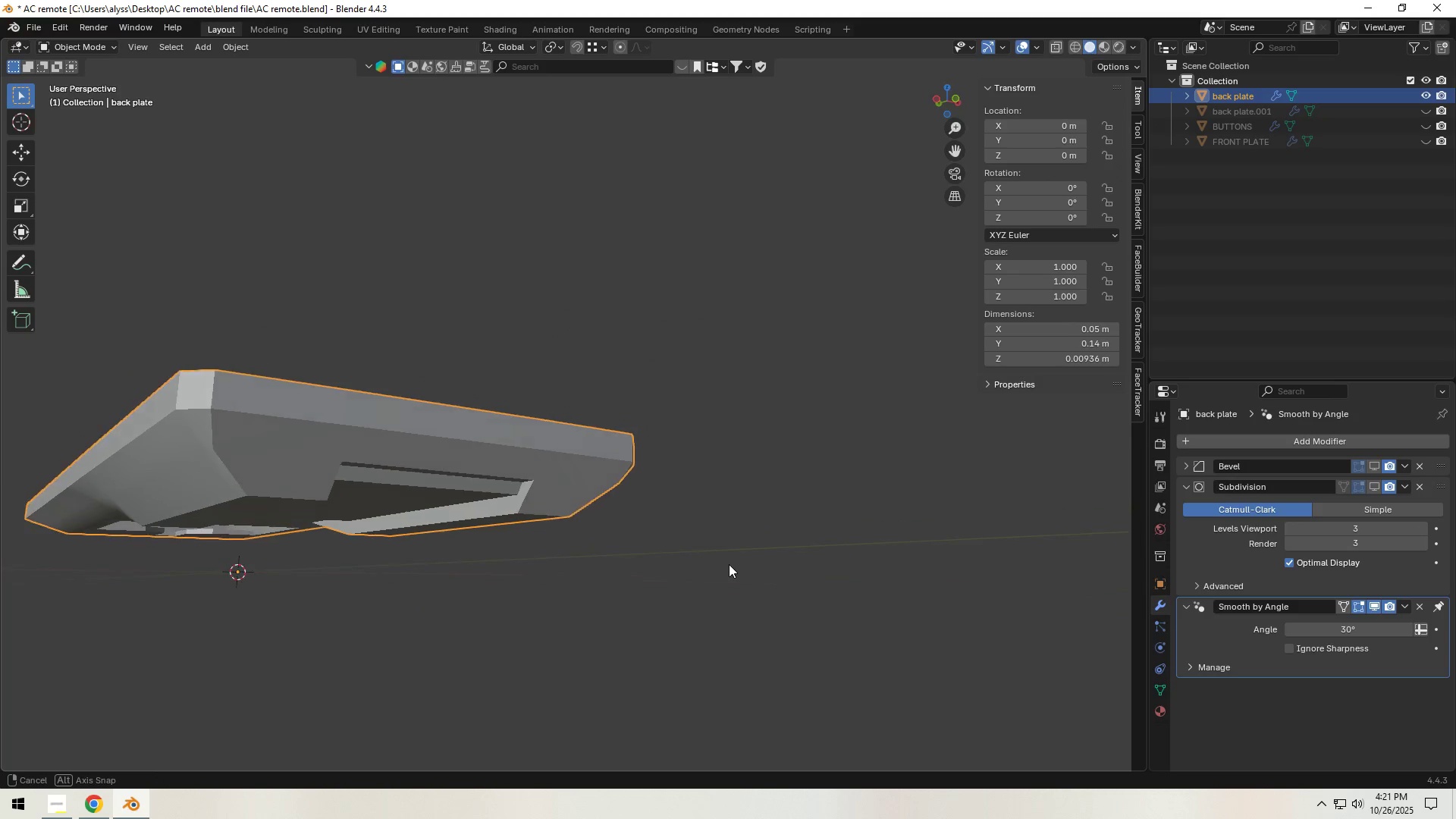 
key(Tab)
 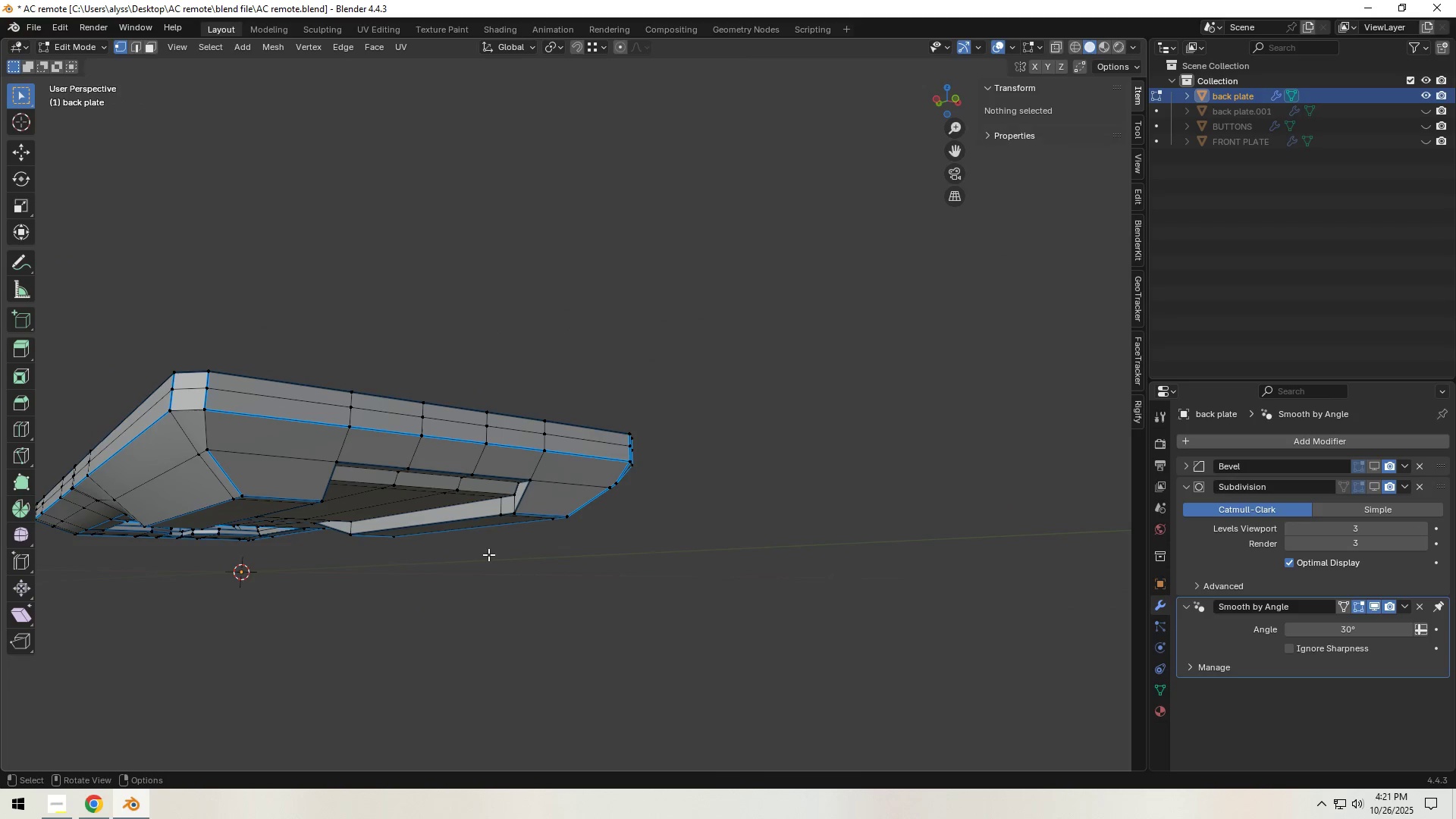 
hold_key(key=ShiftLeft, duration=0.47)
 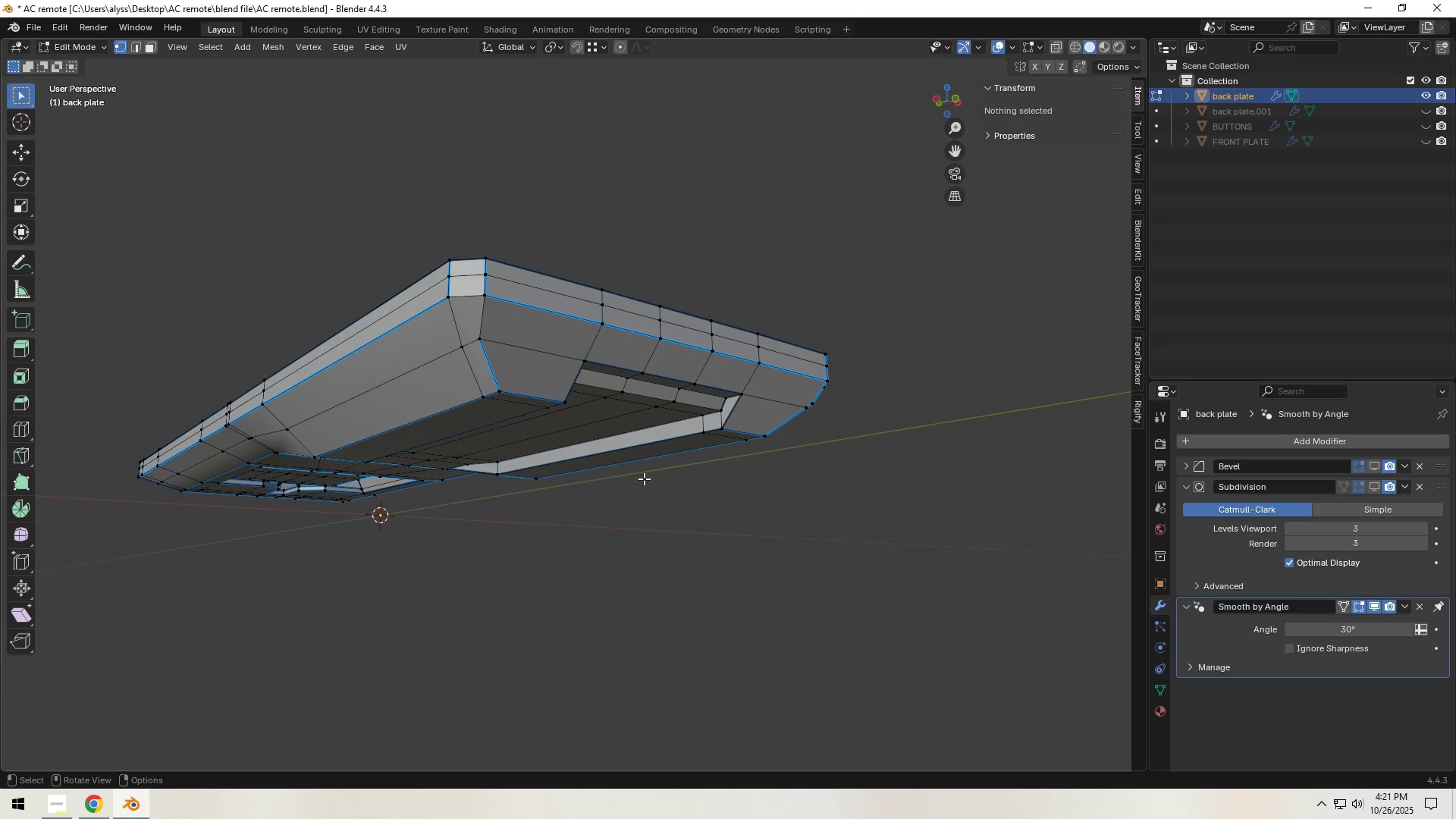 
scroll: coordinate [642, 479], scroll_direction: up, amount: 3.0
 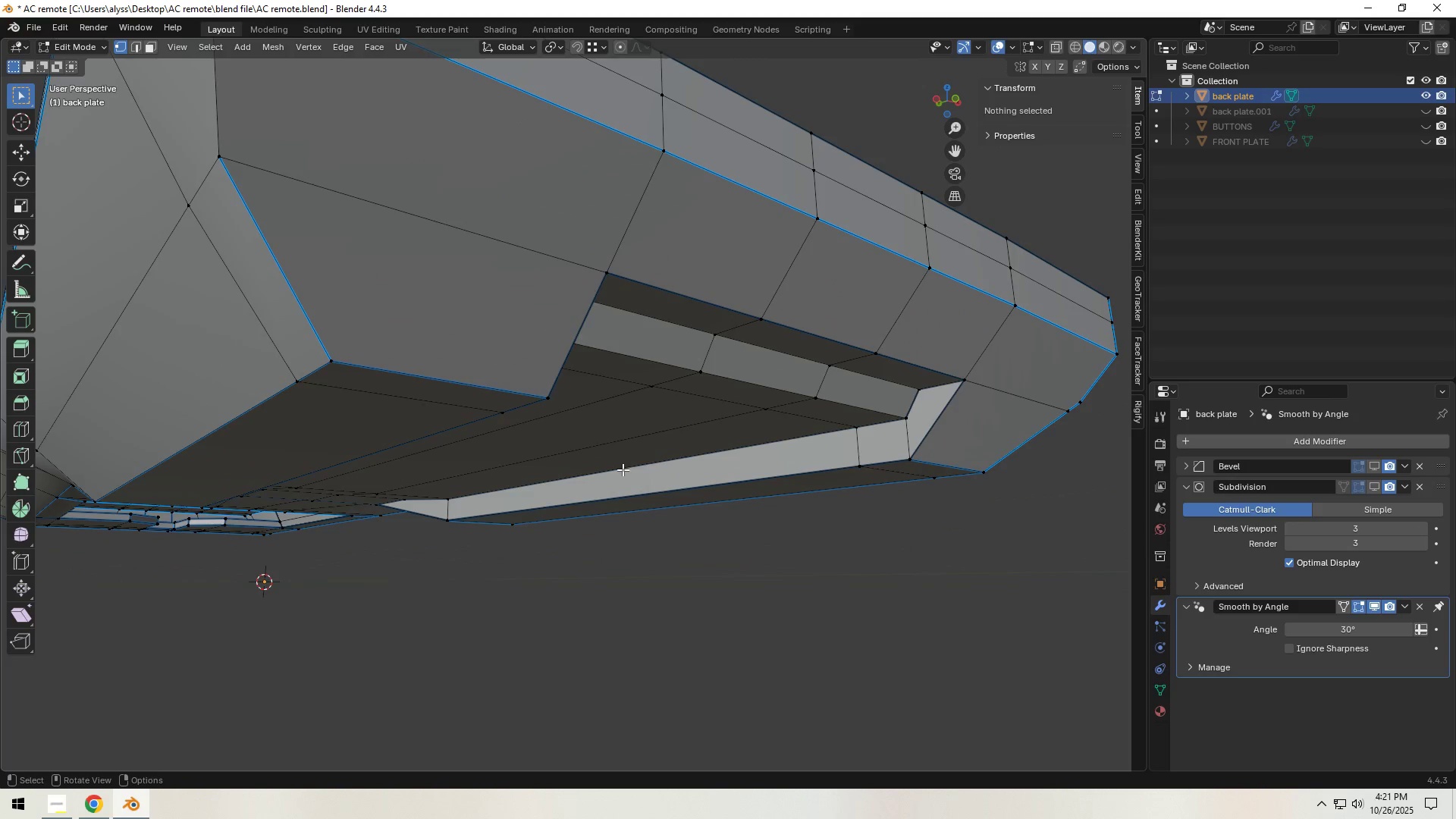 
hold_key(key=ShiftLeft, duration=0.58)
 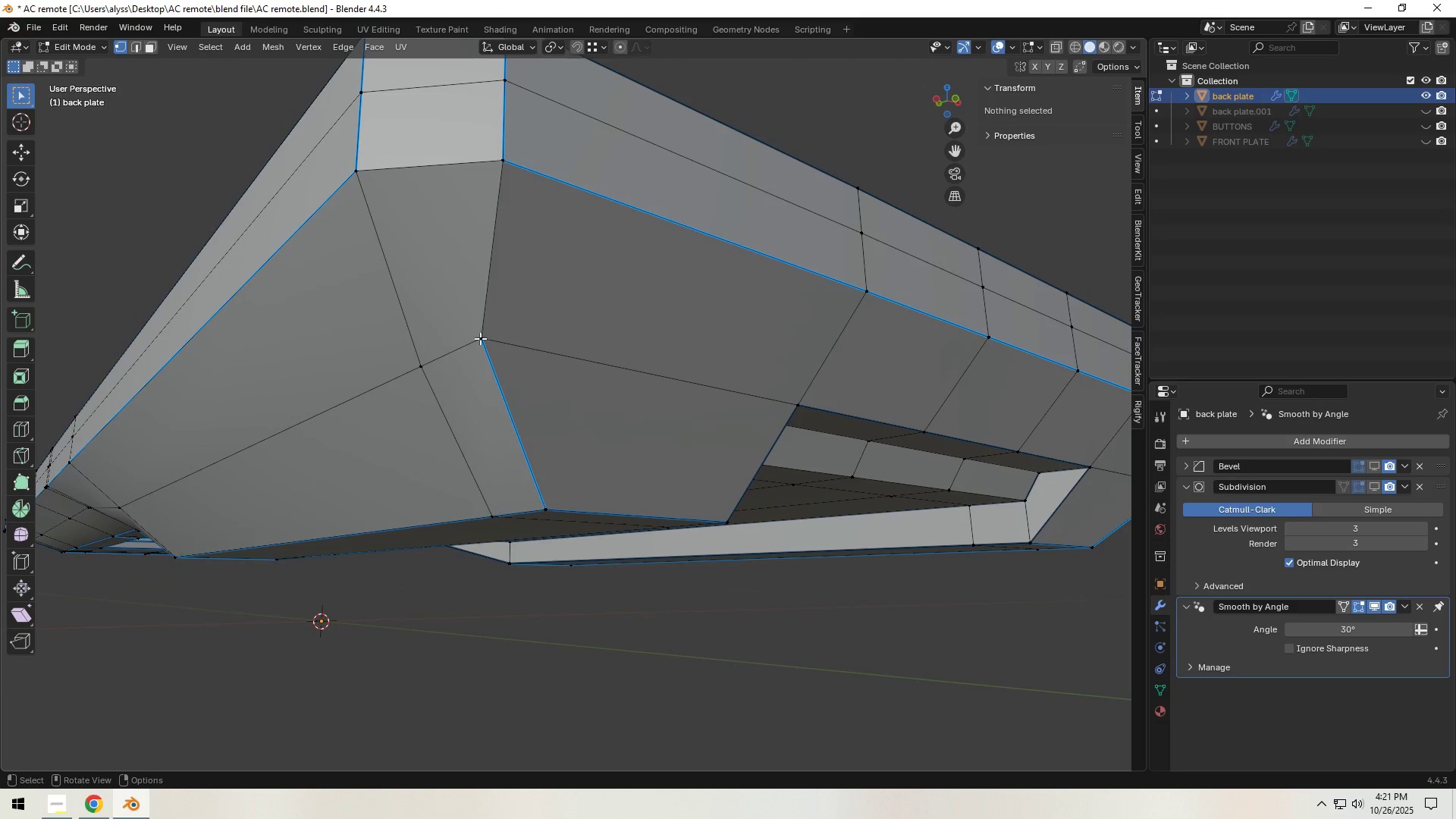 
left_click([479, 337])
 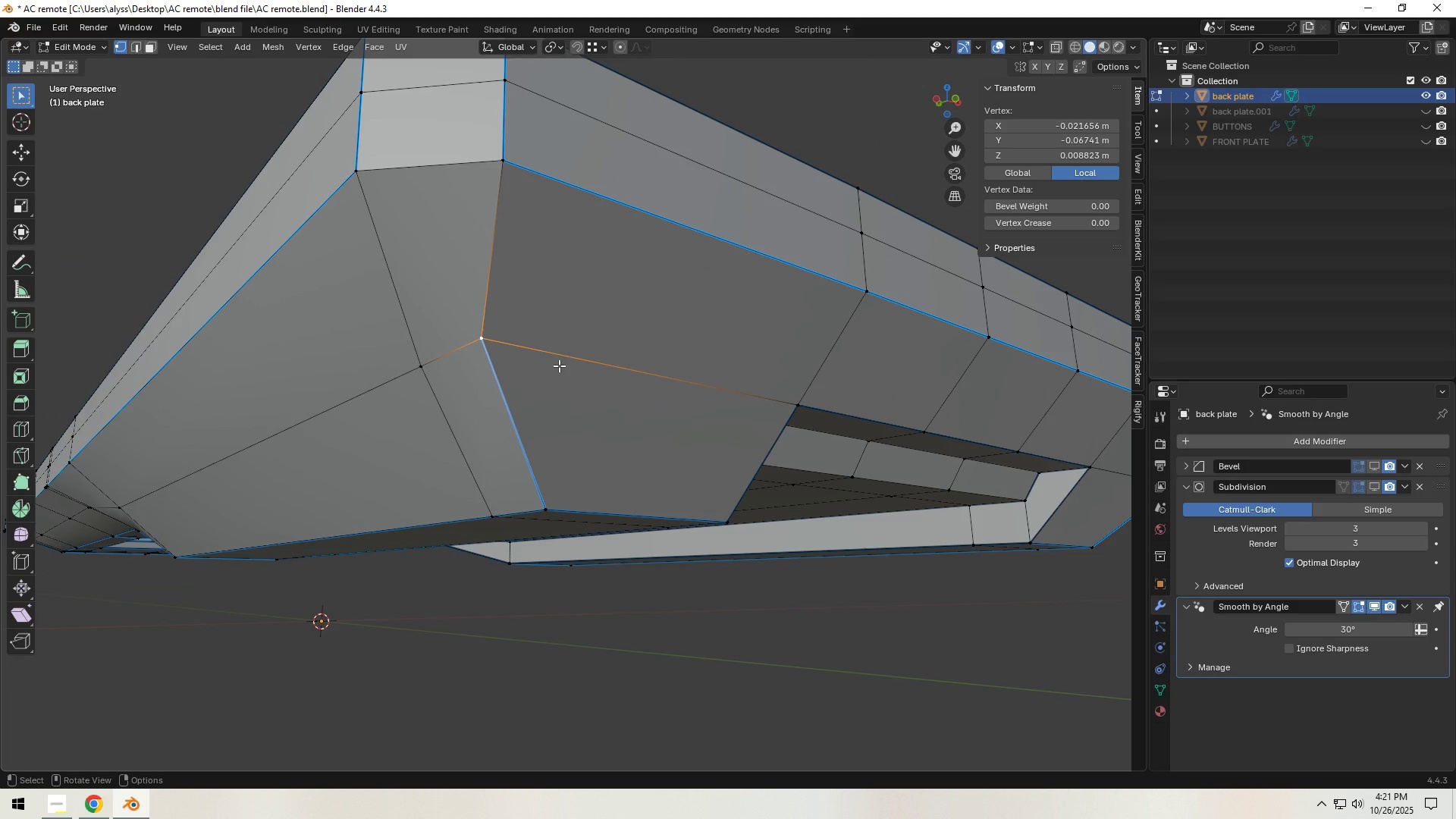 
type(gg)
 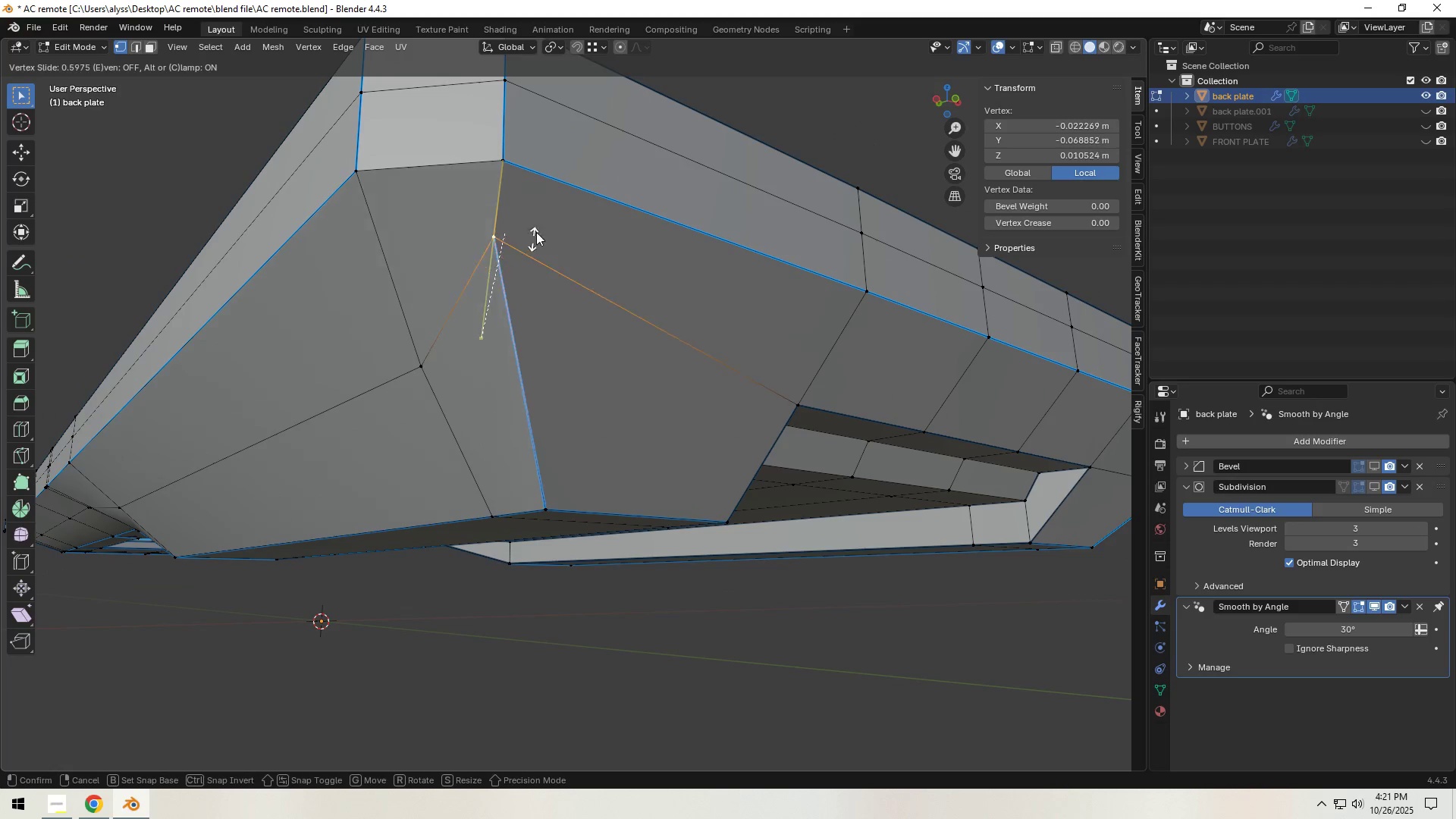 
left_click([539, 223])
 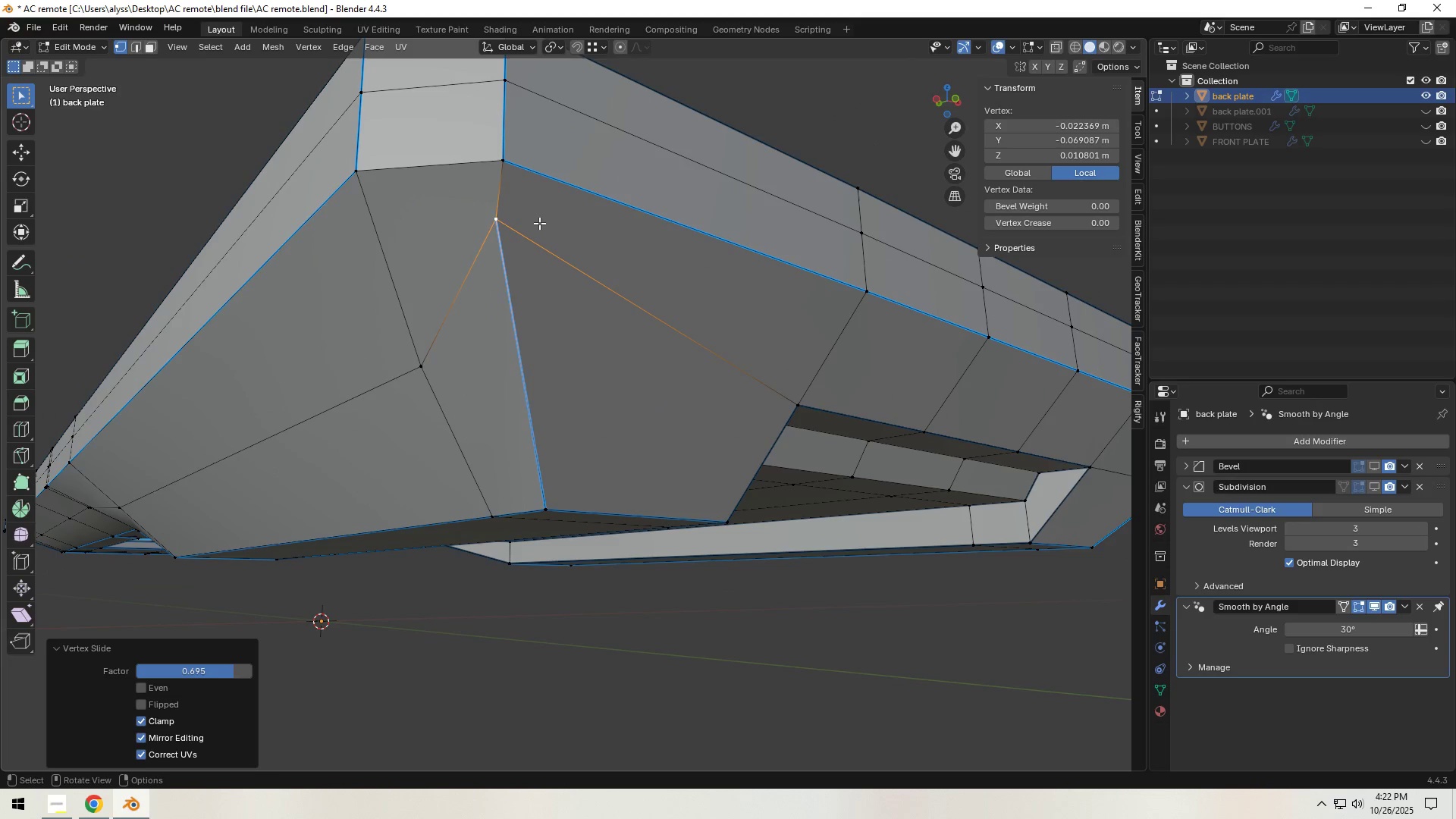 
type(gg)
 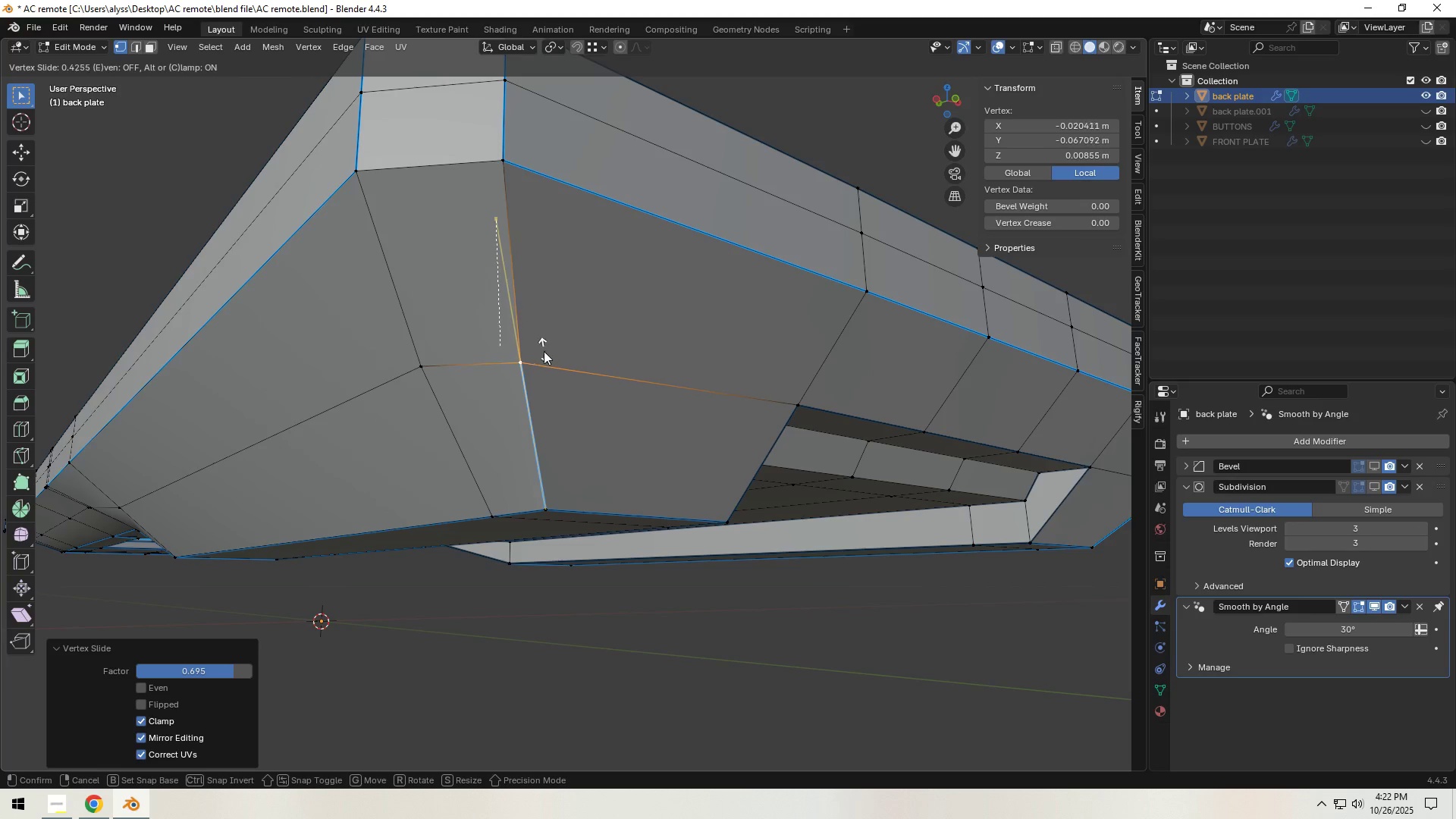 
left_click([544, 358])
 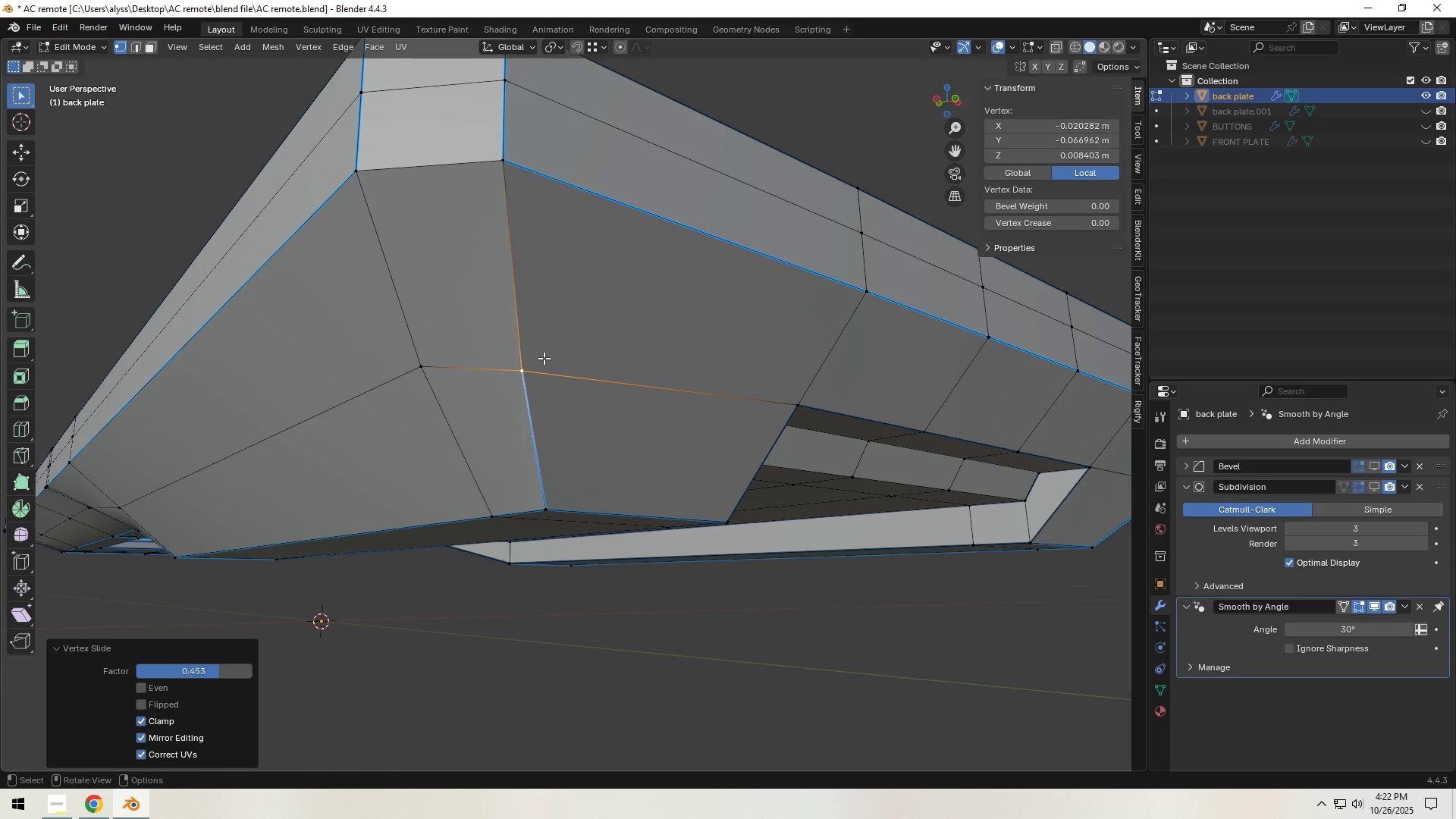 
type(gg)
 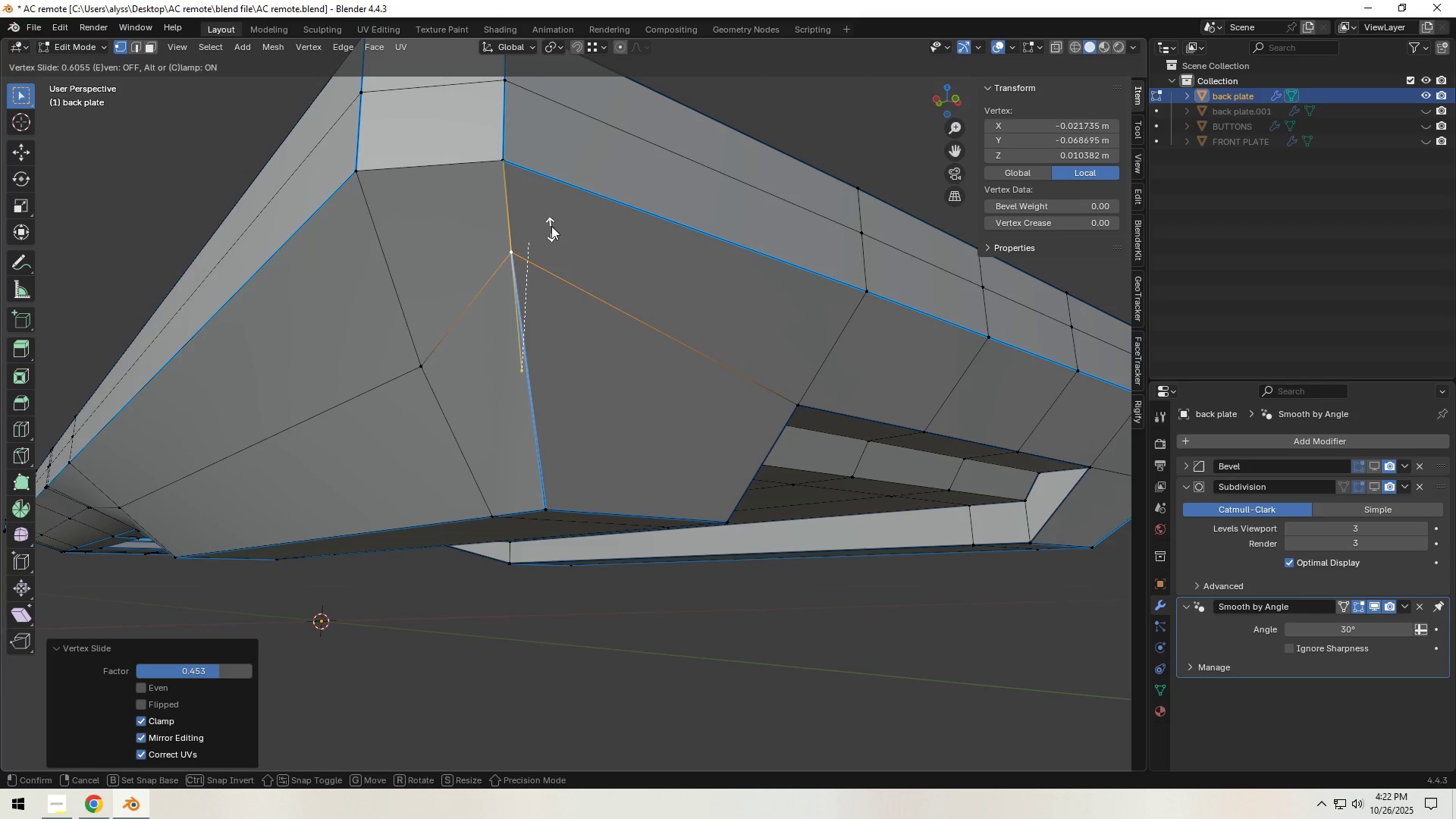 
left_click([554, 214])
 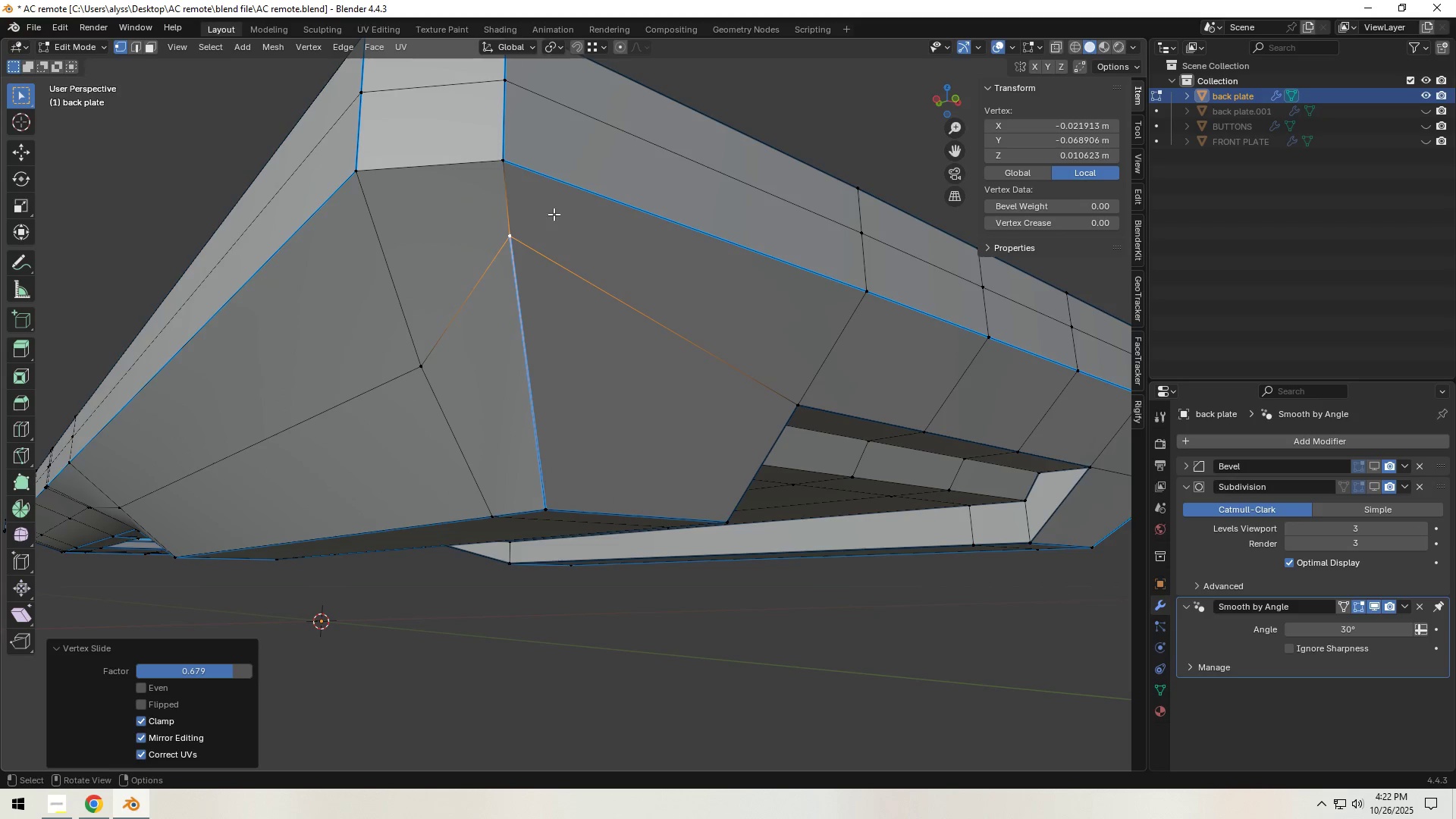 
type(gg)
 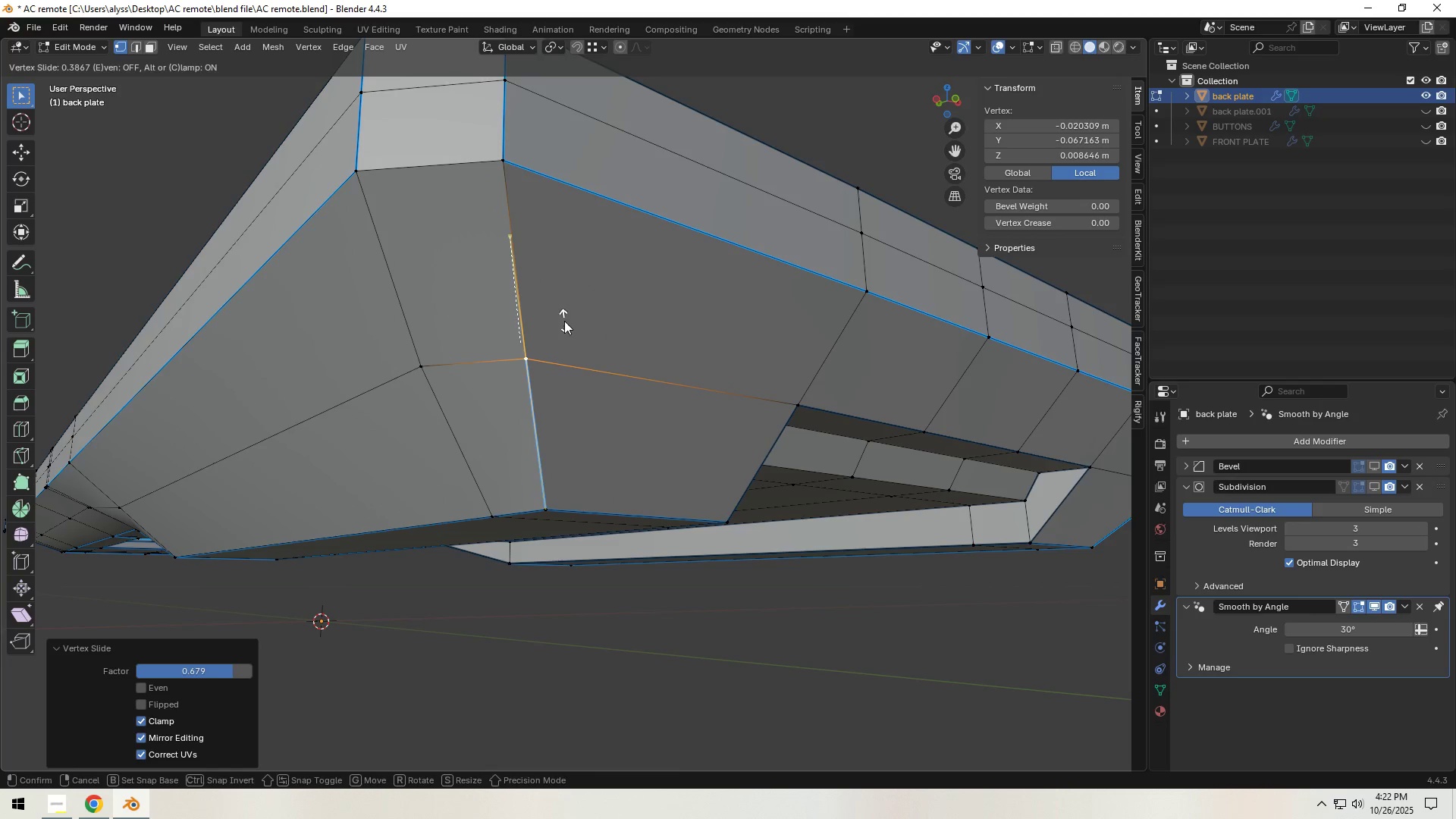 
left_click([564, 321])
 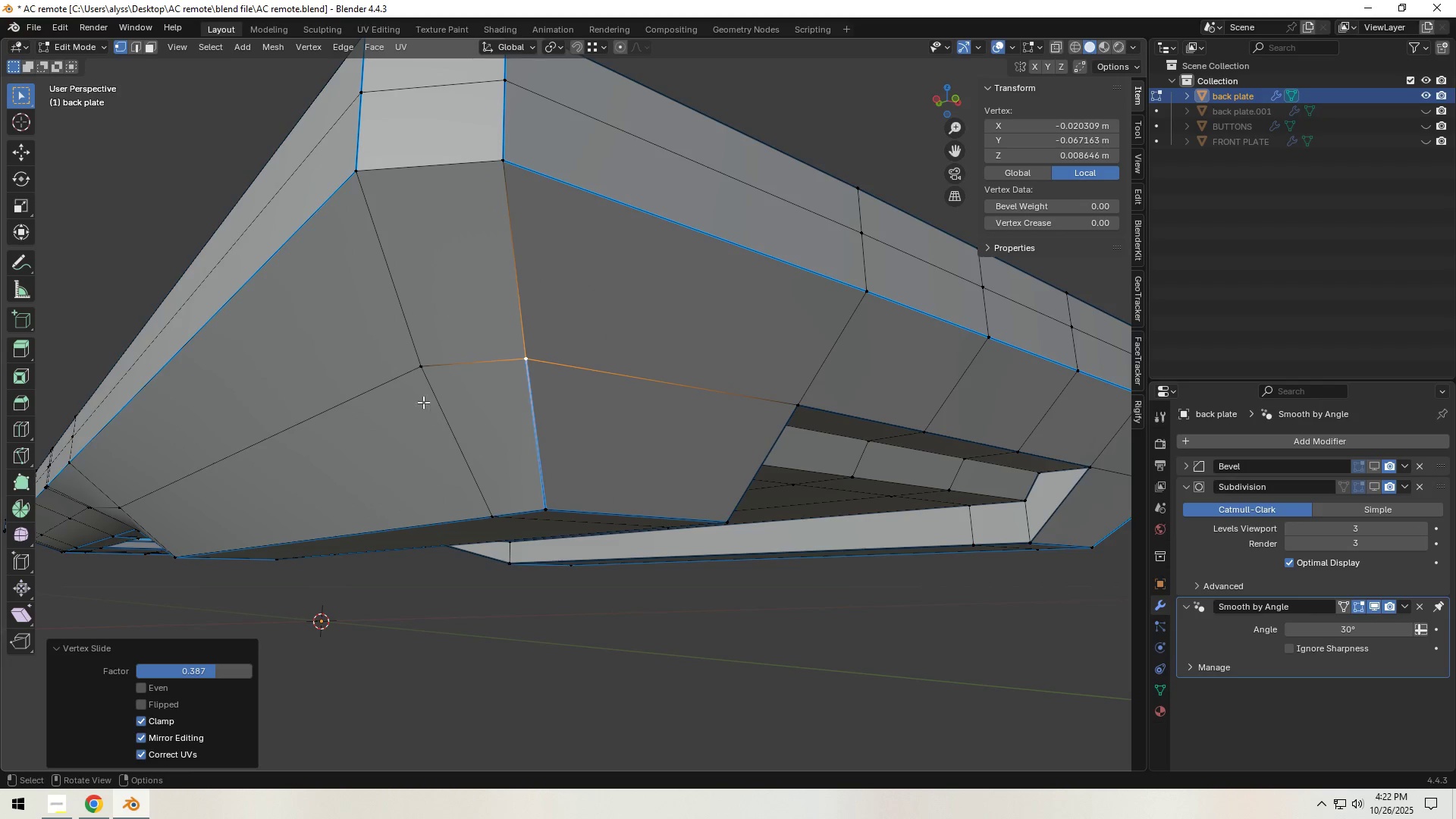 
type(gg)
 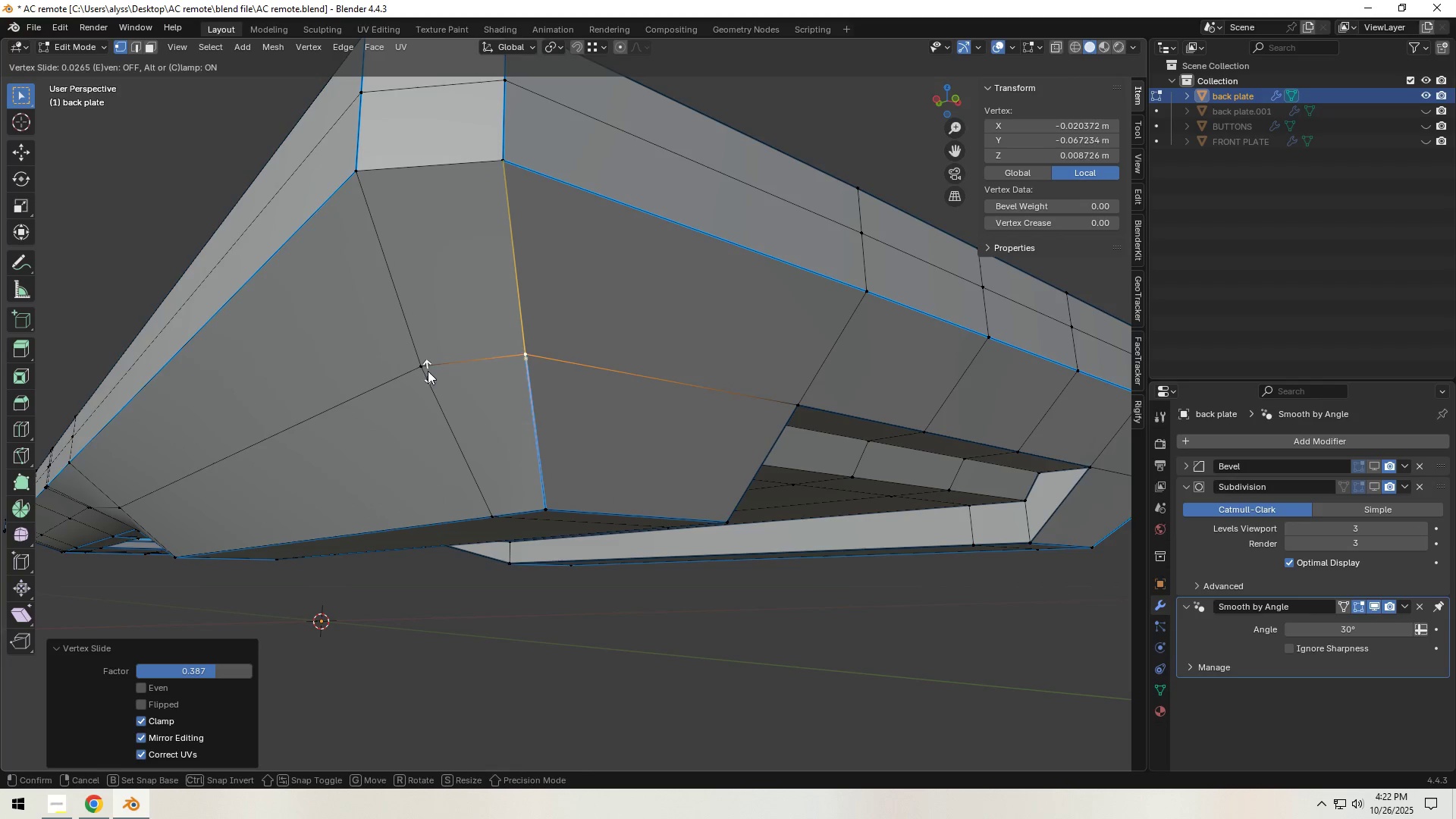 
hold_key(key=ControlLeft, duration=1.08)
right_click([426, 364])
 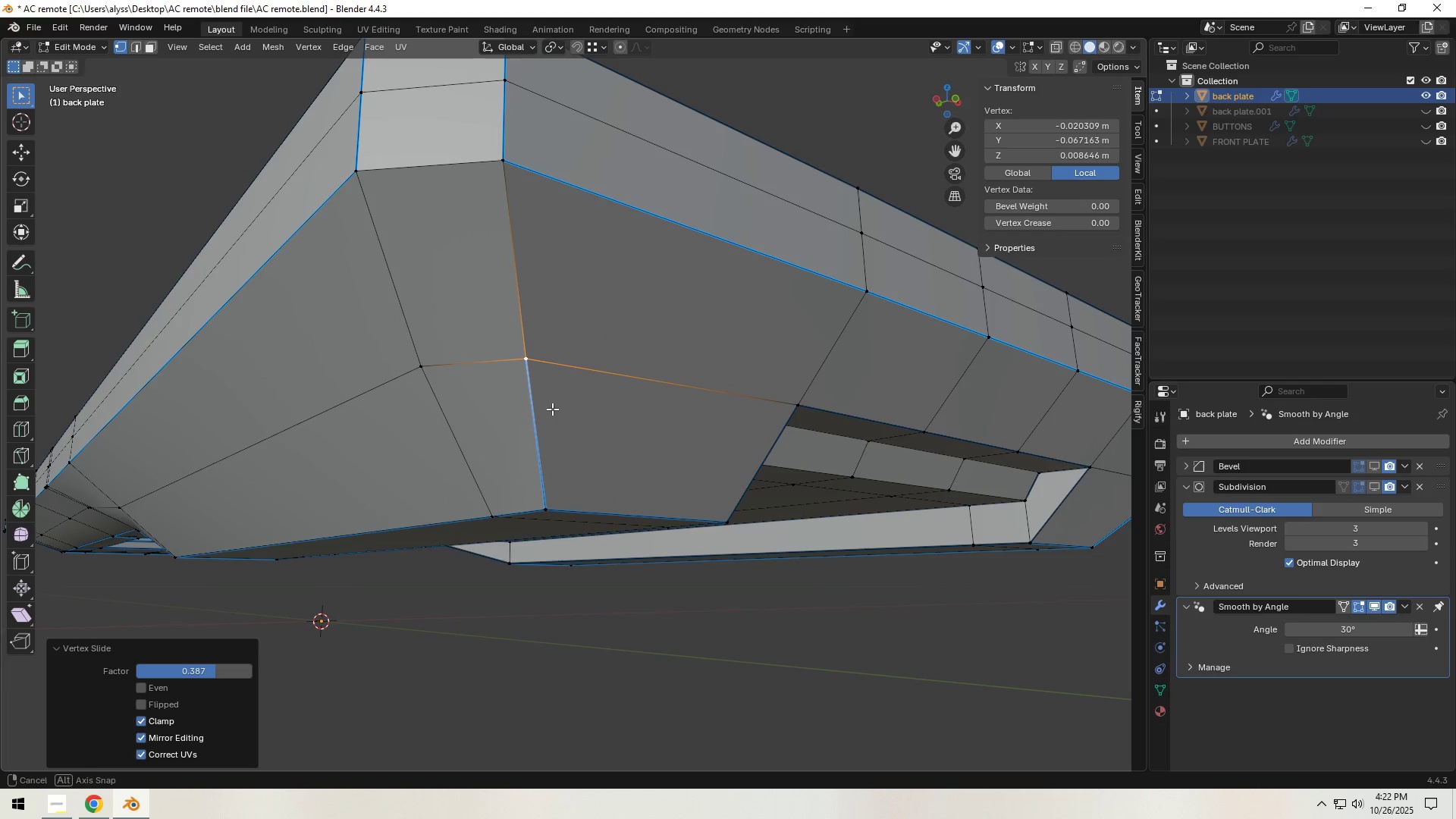 
key(Tab)
 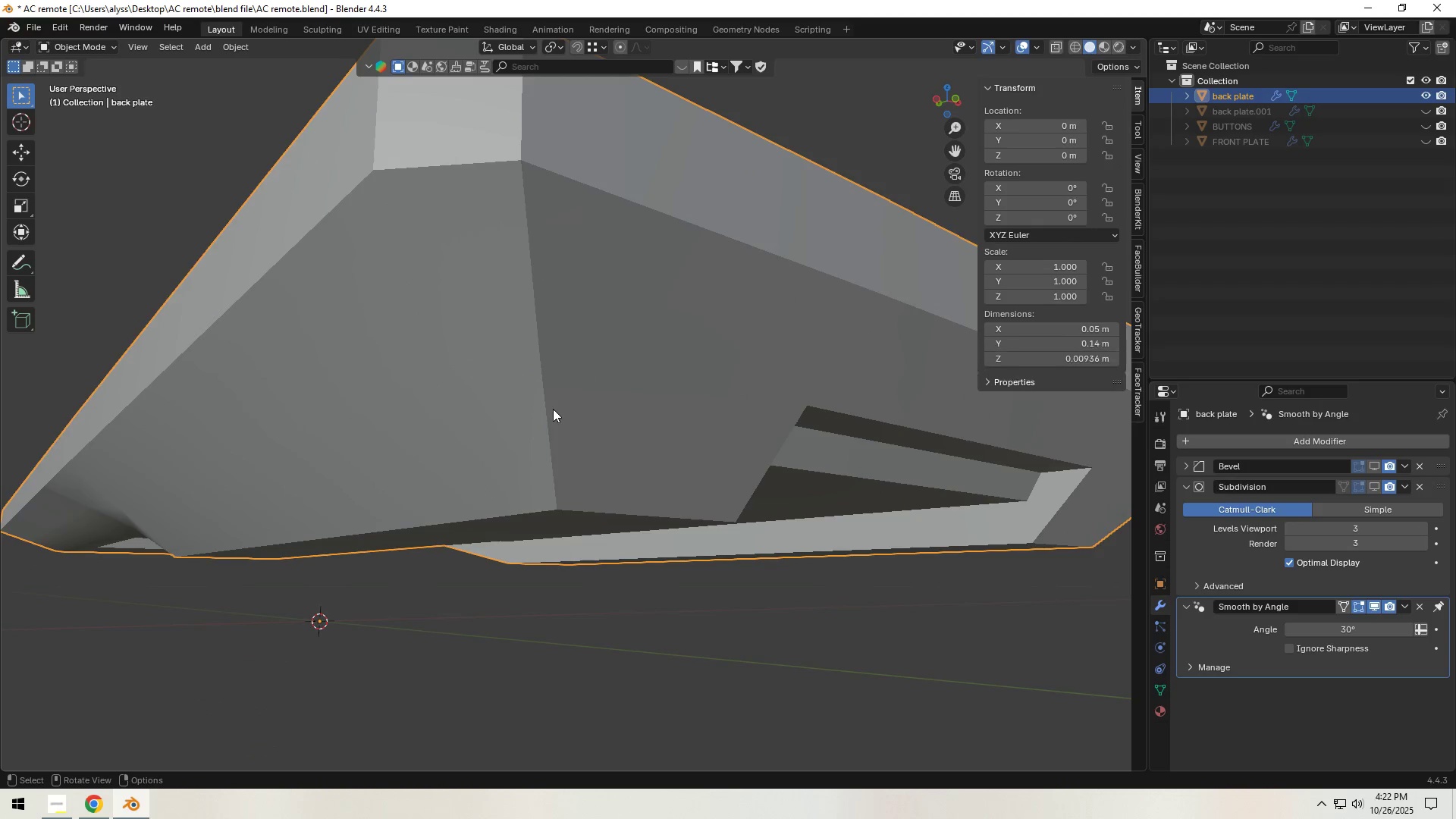 
scroll: coordinate [660, 428], scroll_direction: down, amount: 4.0
 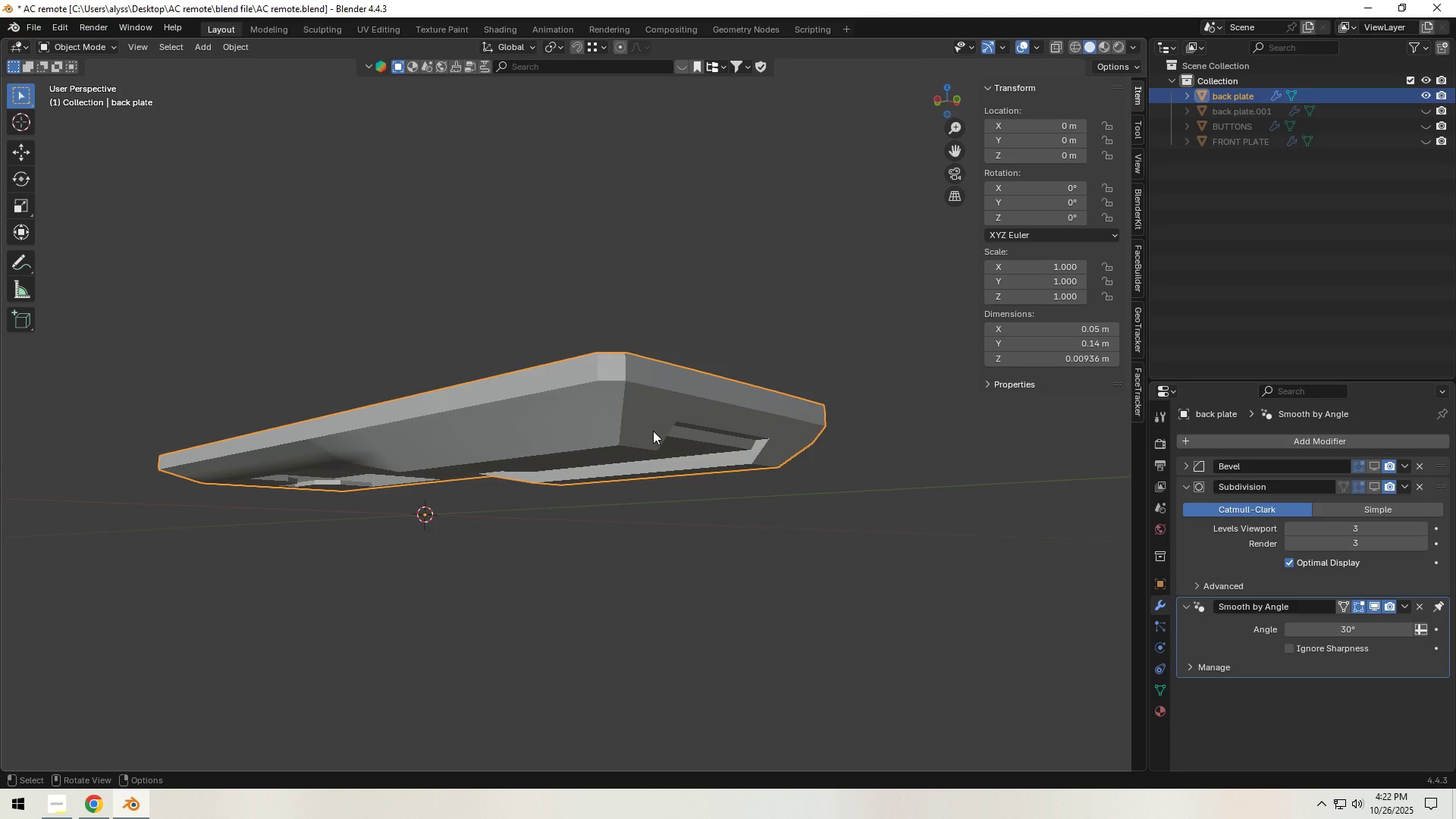 
wait(10.76)
 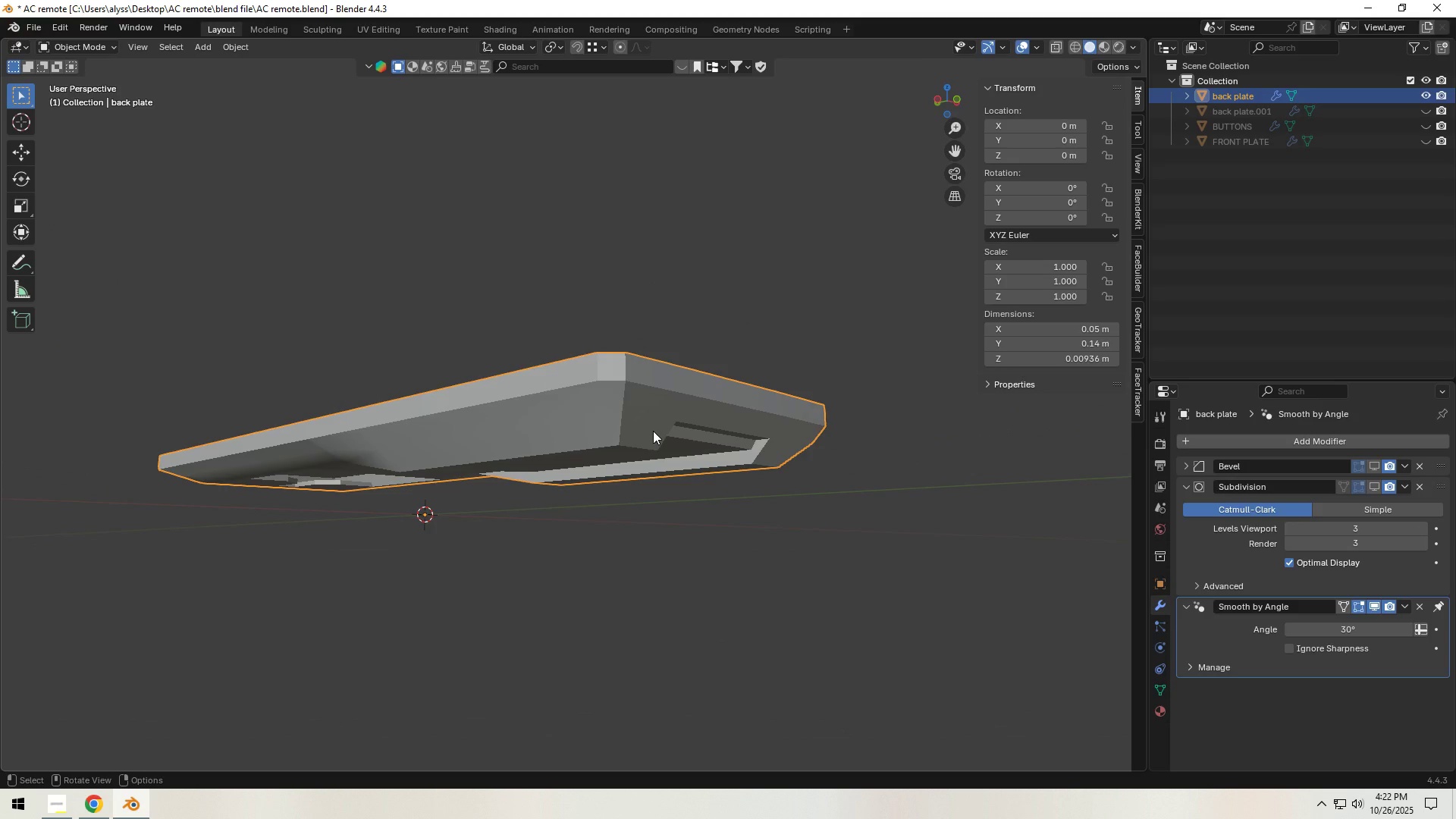 
scroll: coordinate [676, 467], scroll_direction: down, amount: 1.0
 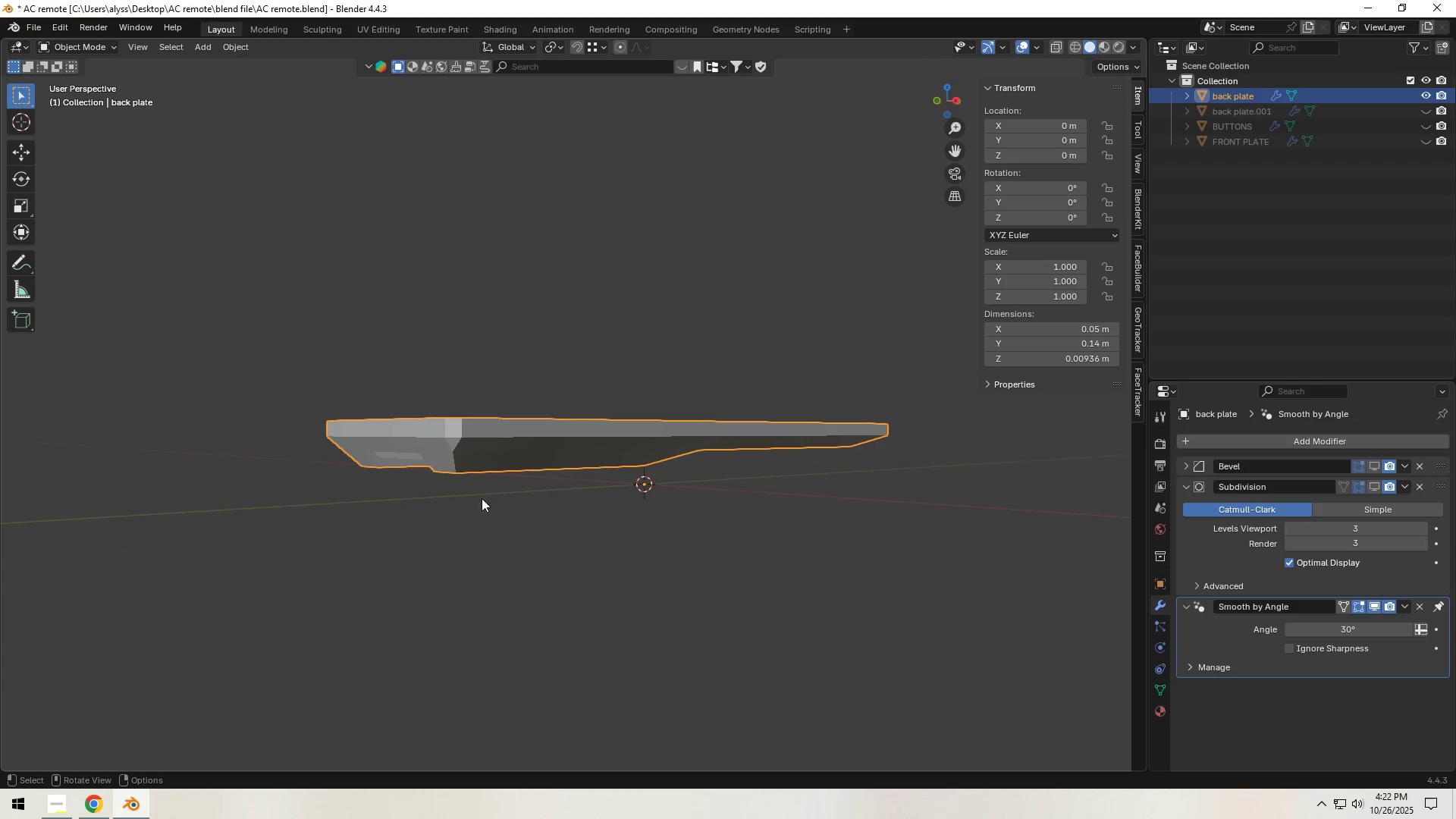 
scroll: coordinate [494, 507], scroll_direction: up, amount: 4.0
 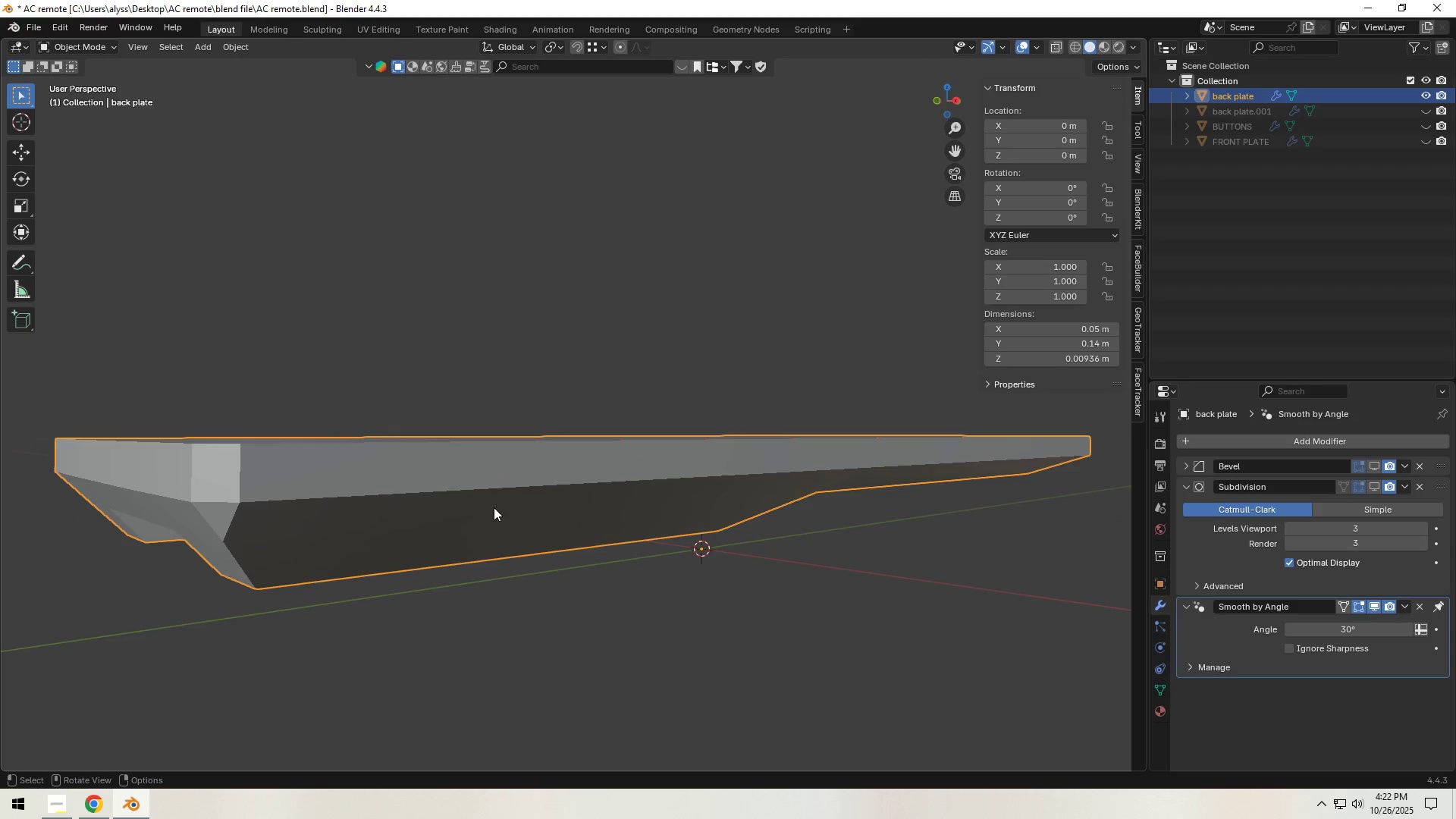 
hold_key(key=ShiftLeft, duration=0.34)
 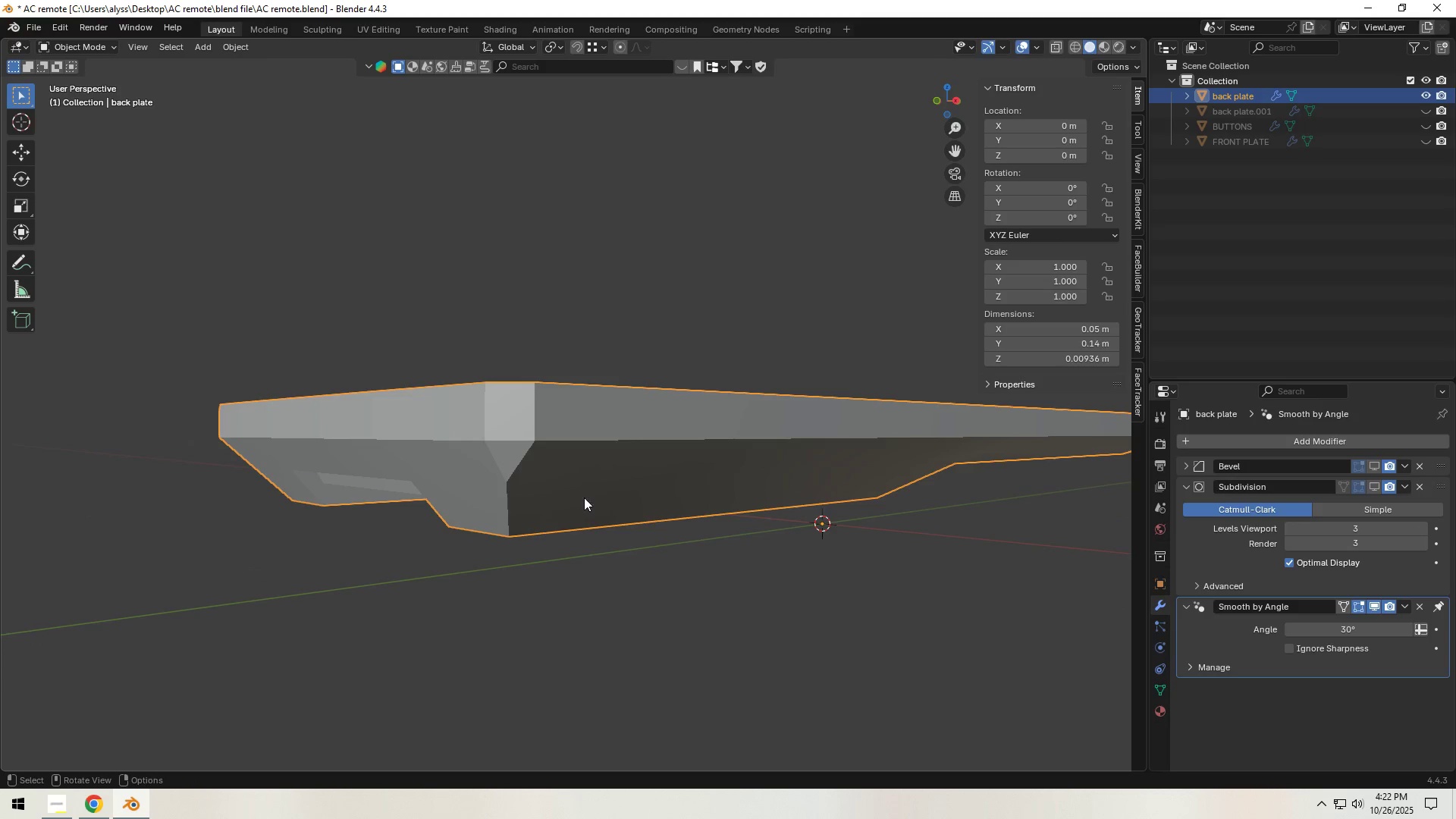 
key(Tab)
 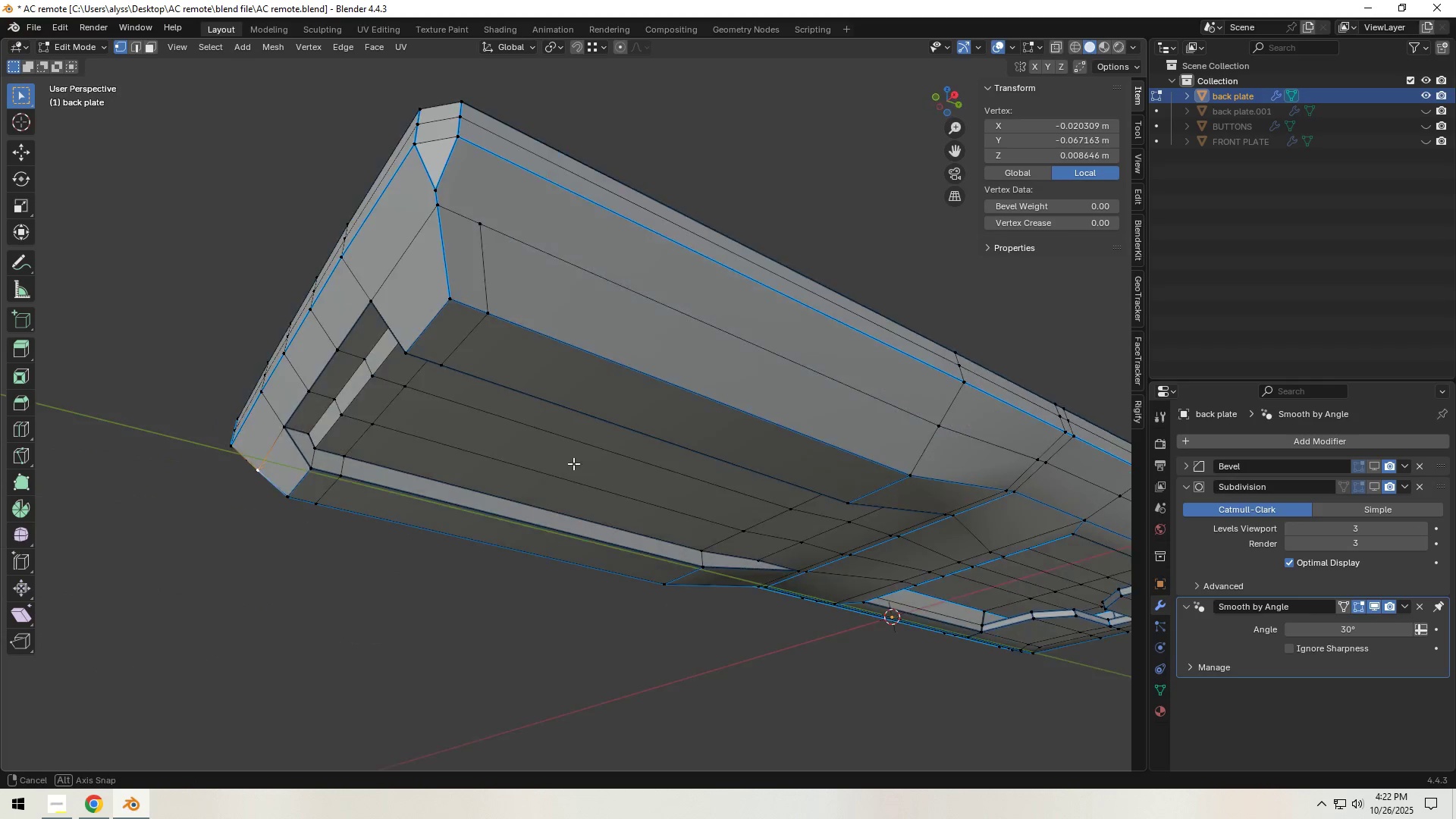 
hold_key(key=ShiftLeft, duration=0.54)
 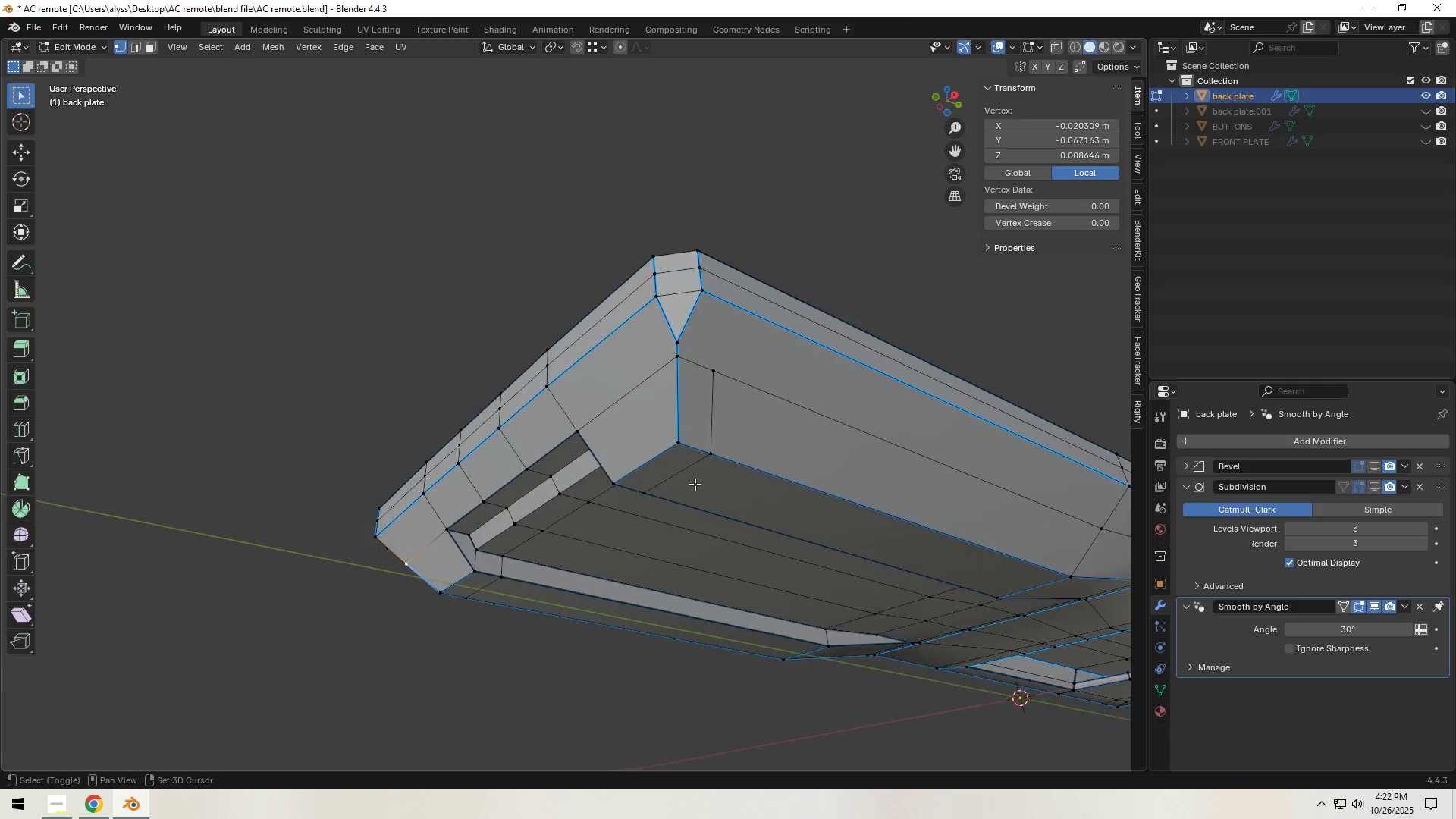 
scroll: coordinate [695, 484], scroll_direction: up, amount: 3.0
 